 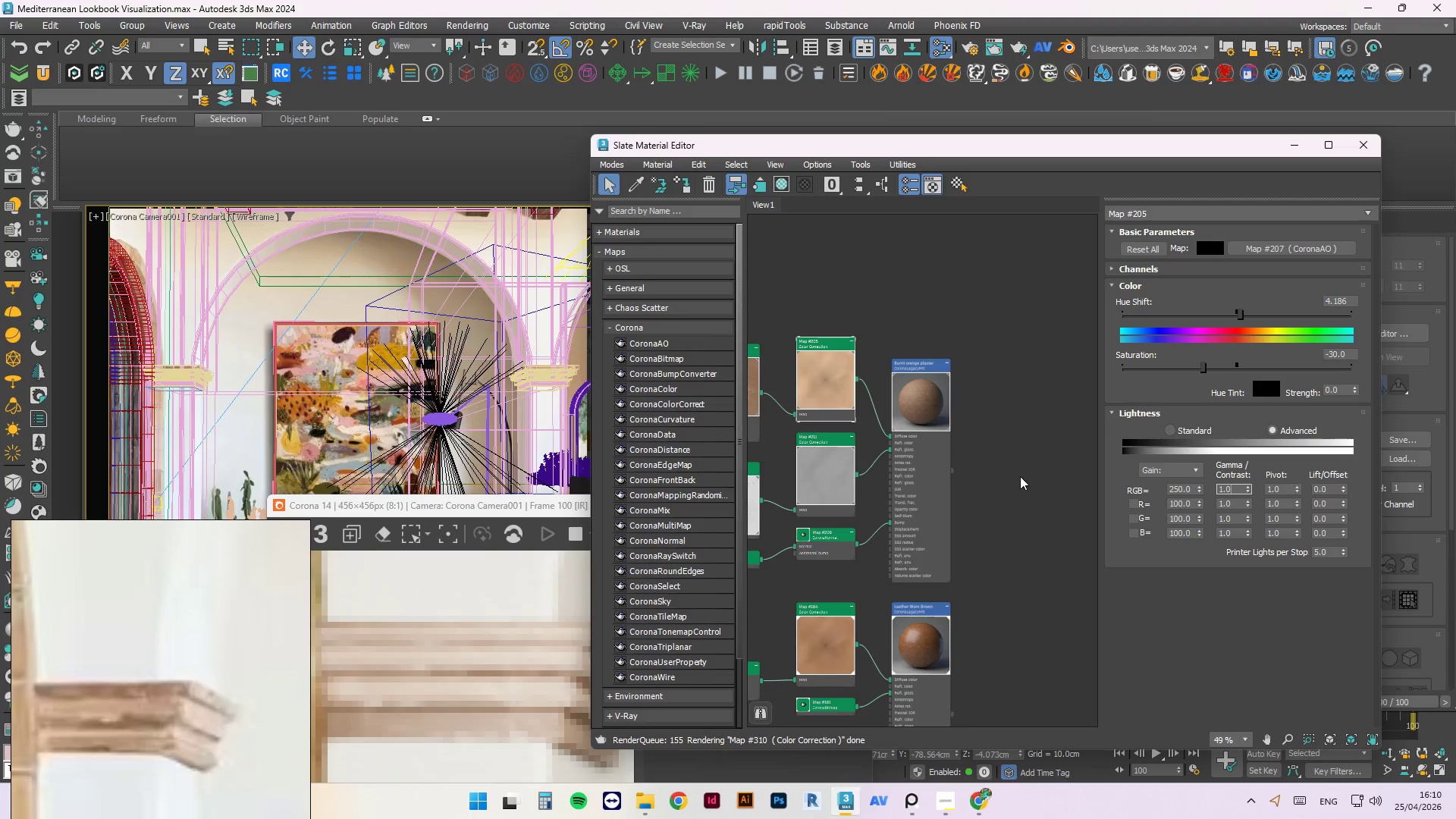 
key(NumpadEnter)
 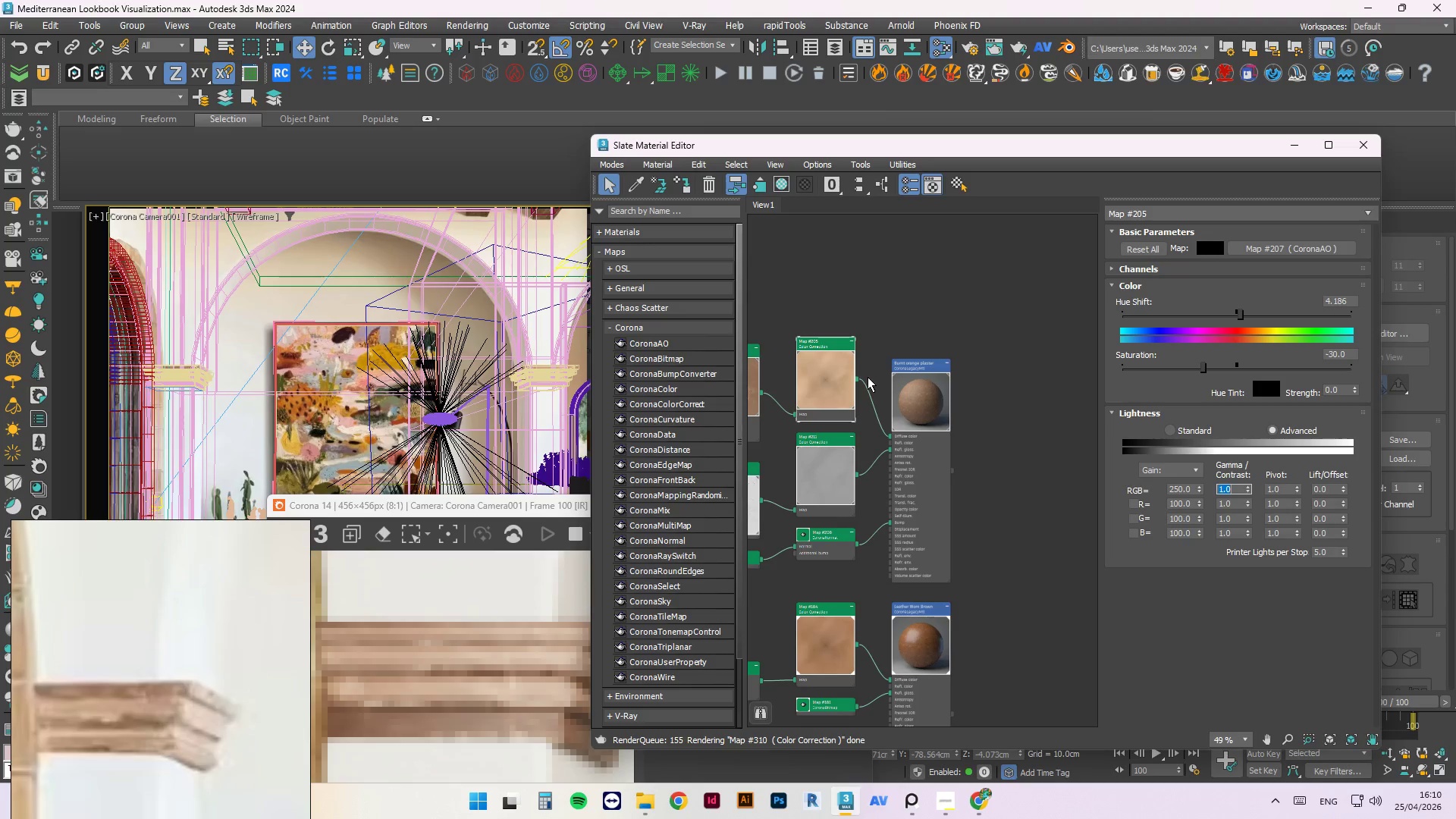 
wait(11.62)
 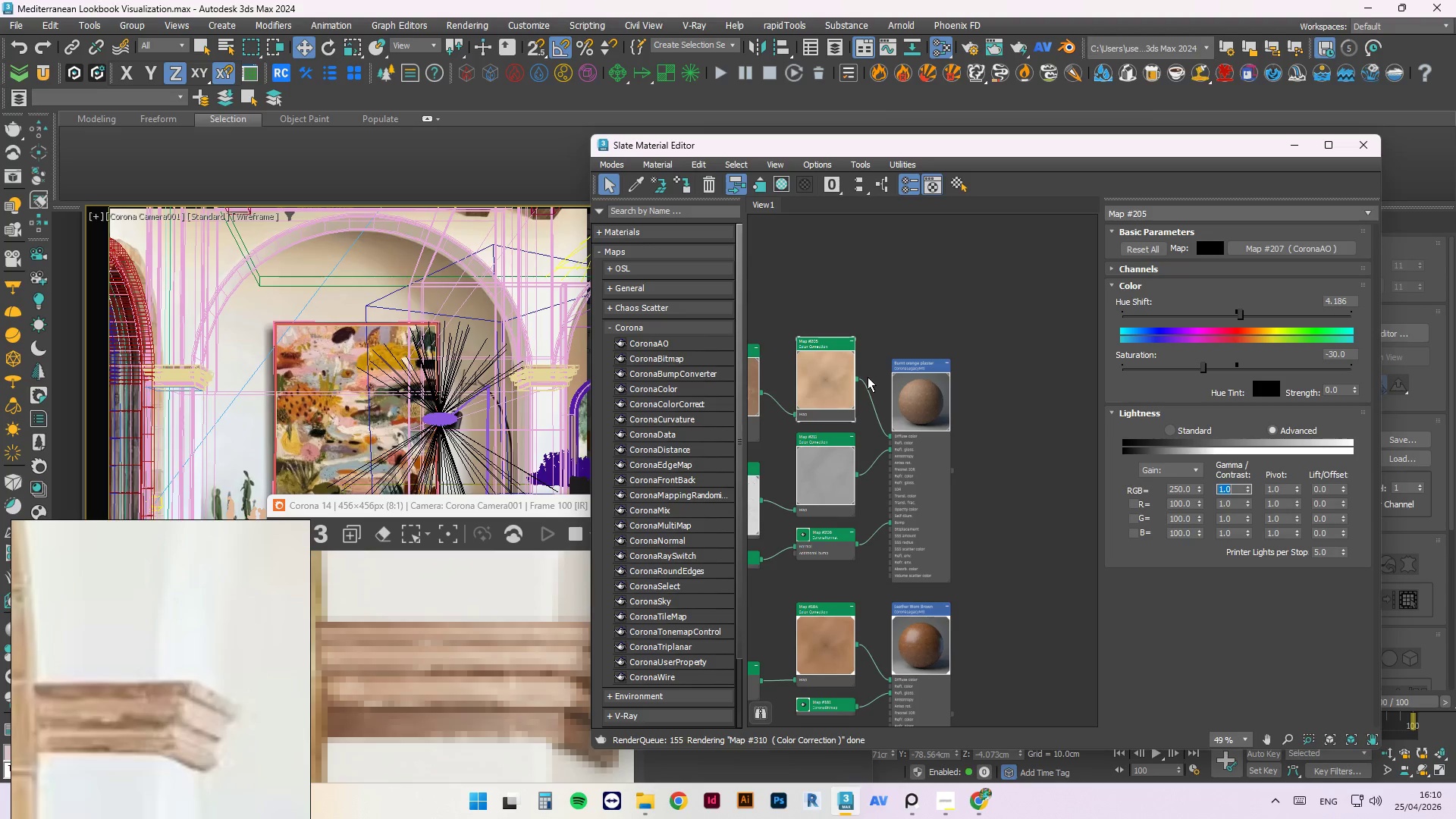 
right_click([914, 403])
 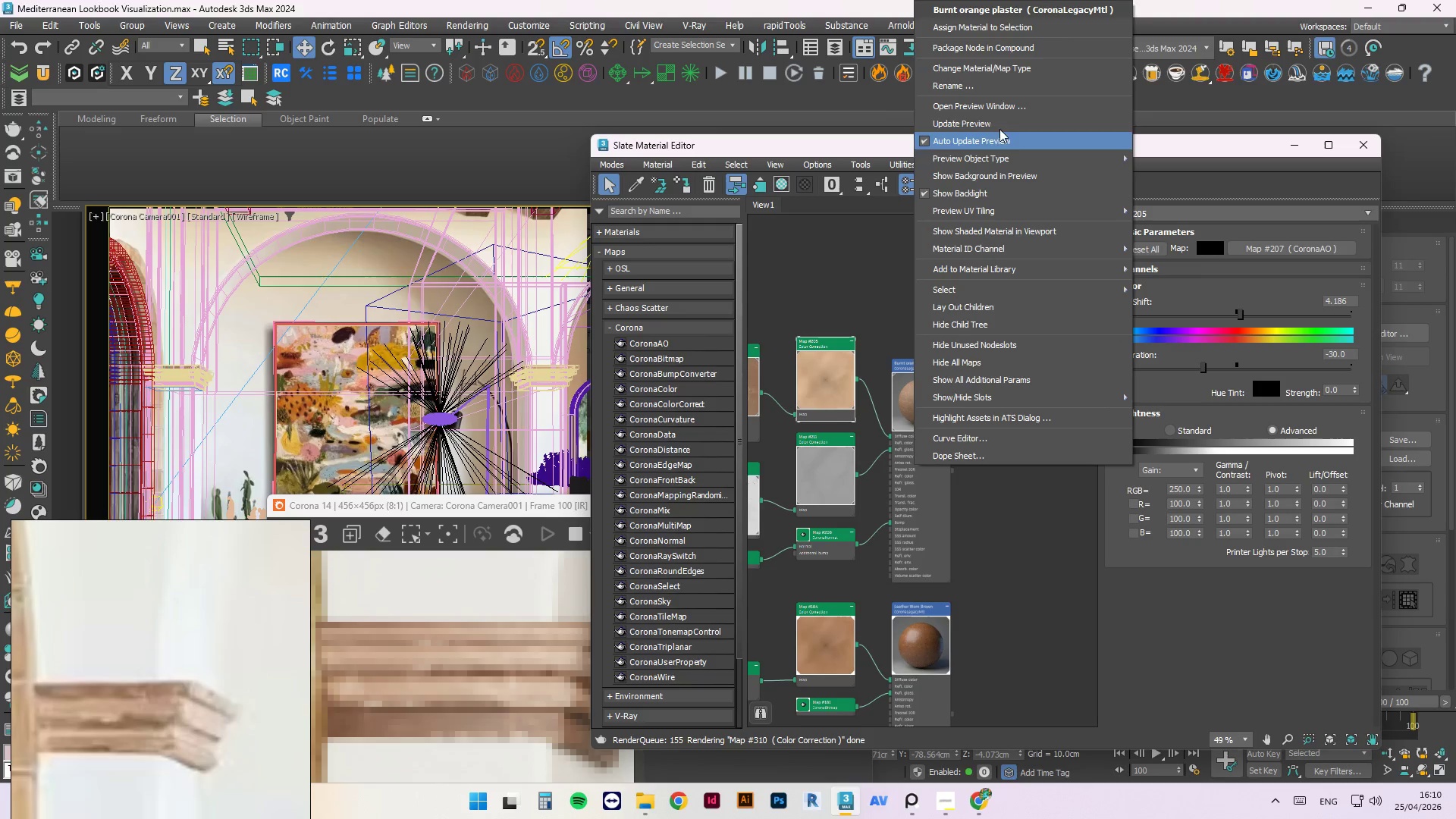 
left_click([997, 121])
 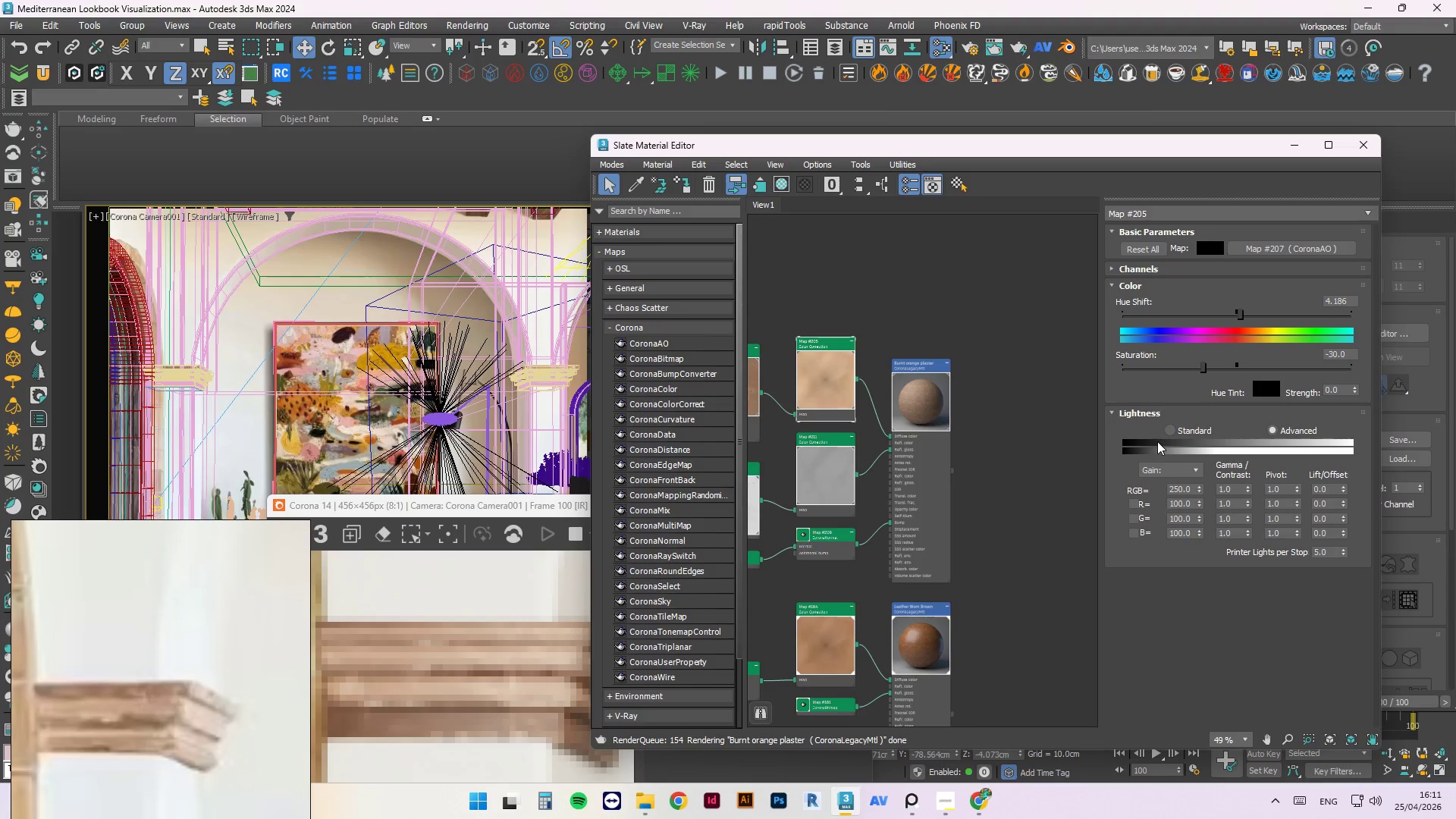 
wait(11.2)
 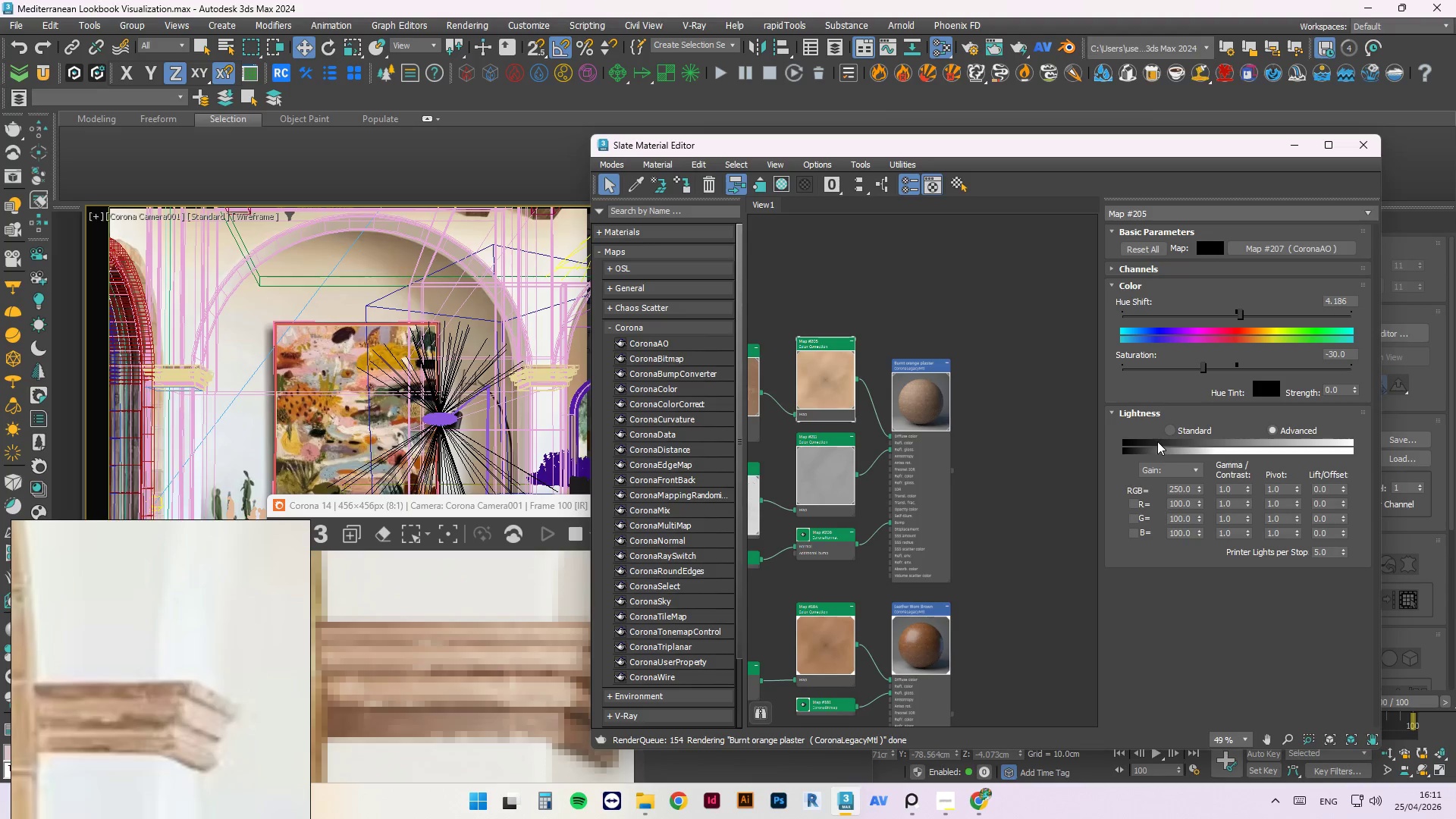 
double_click([1341, 303])
 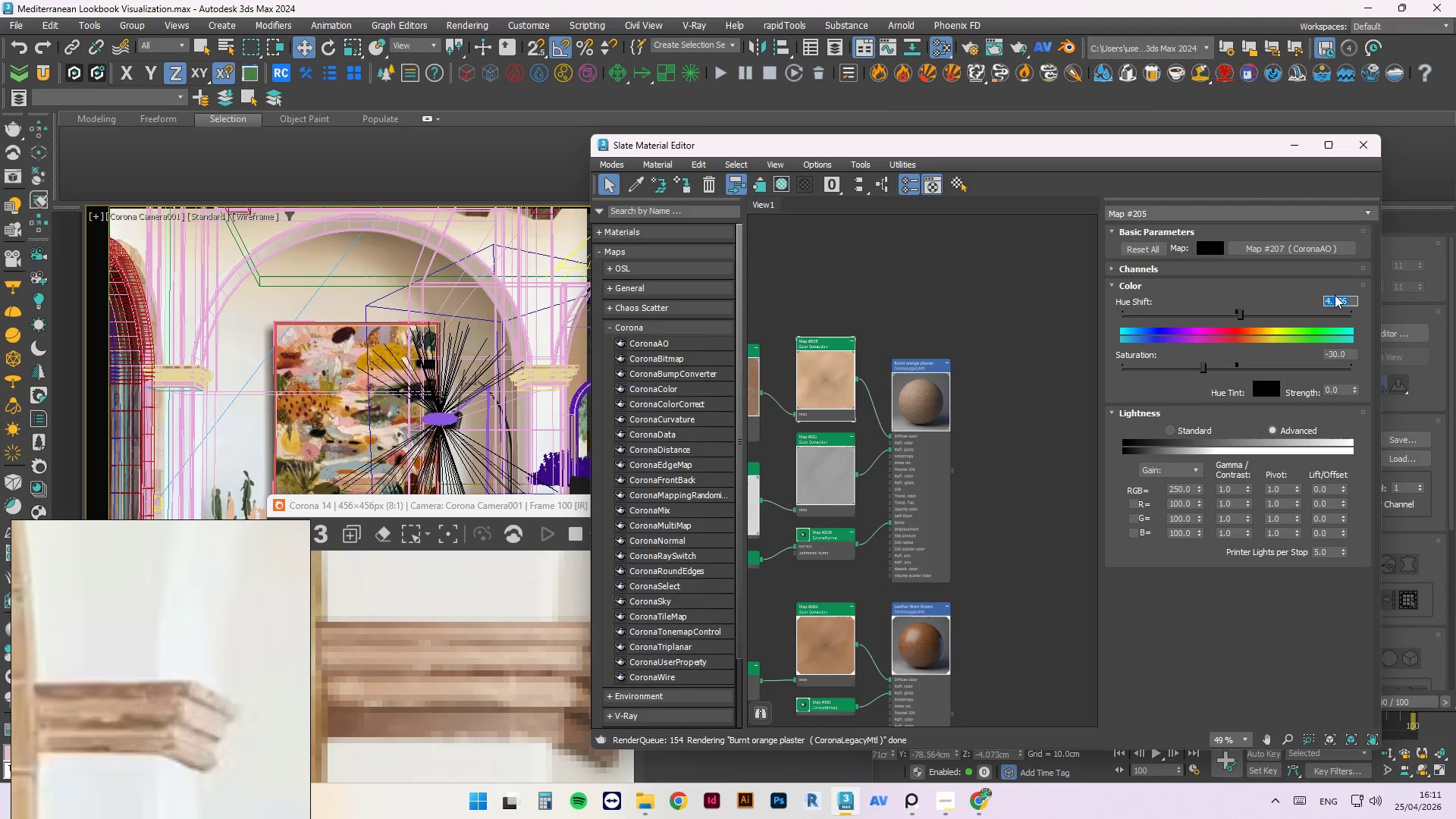 
key(Numpad5)
 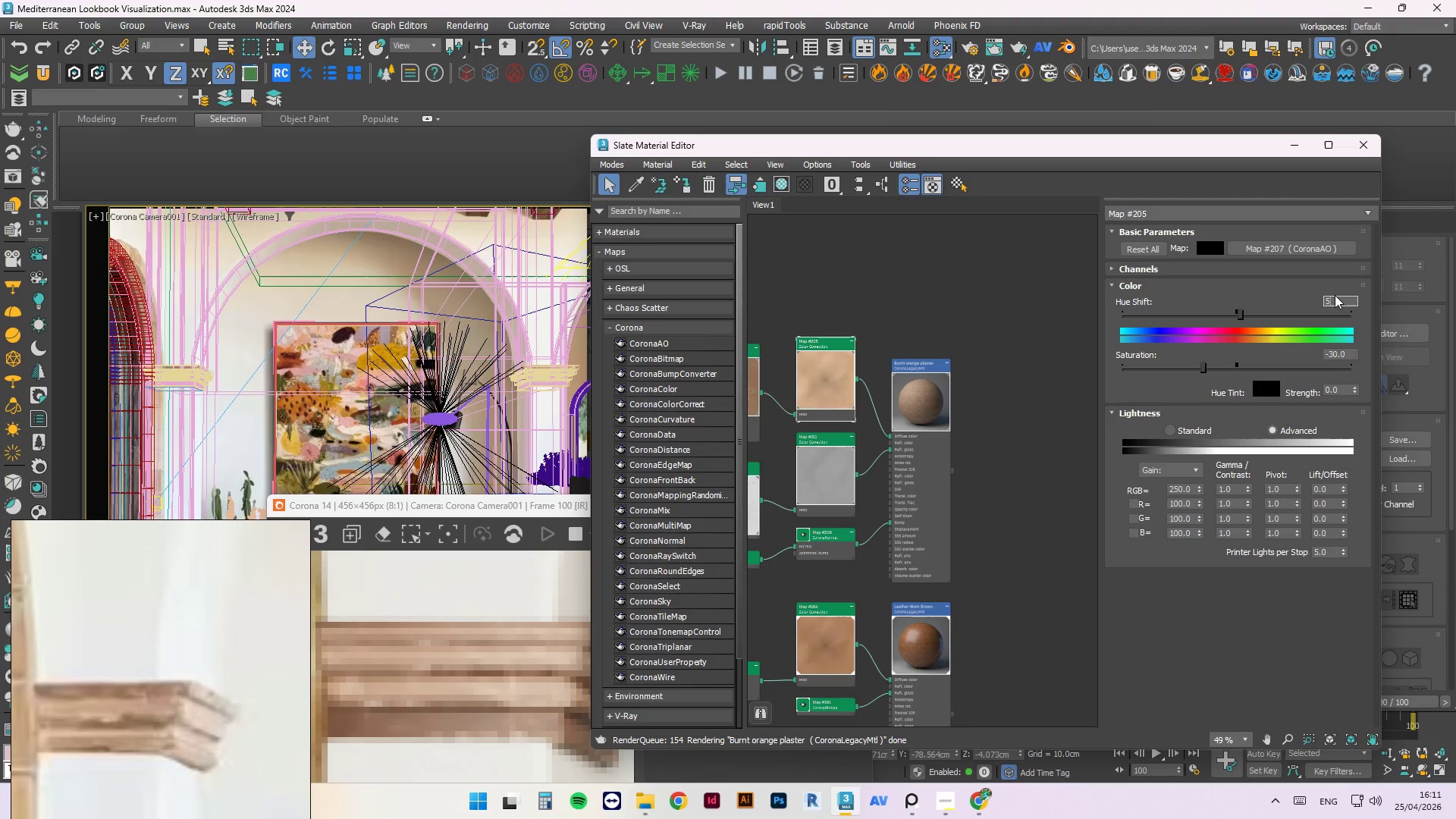 
key(NumpadDecimal)
 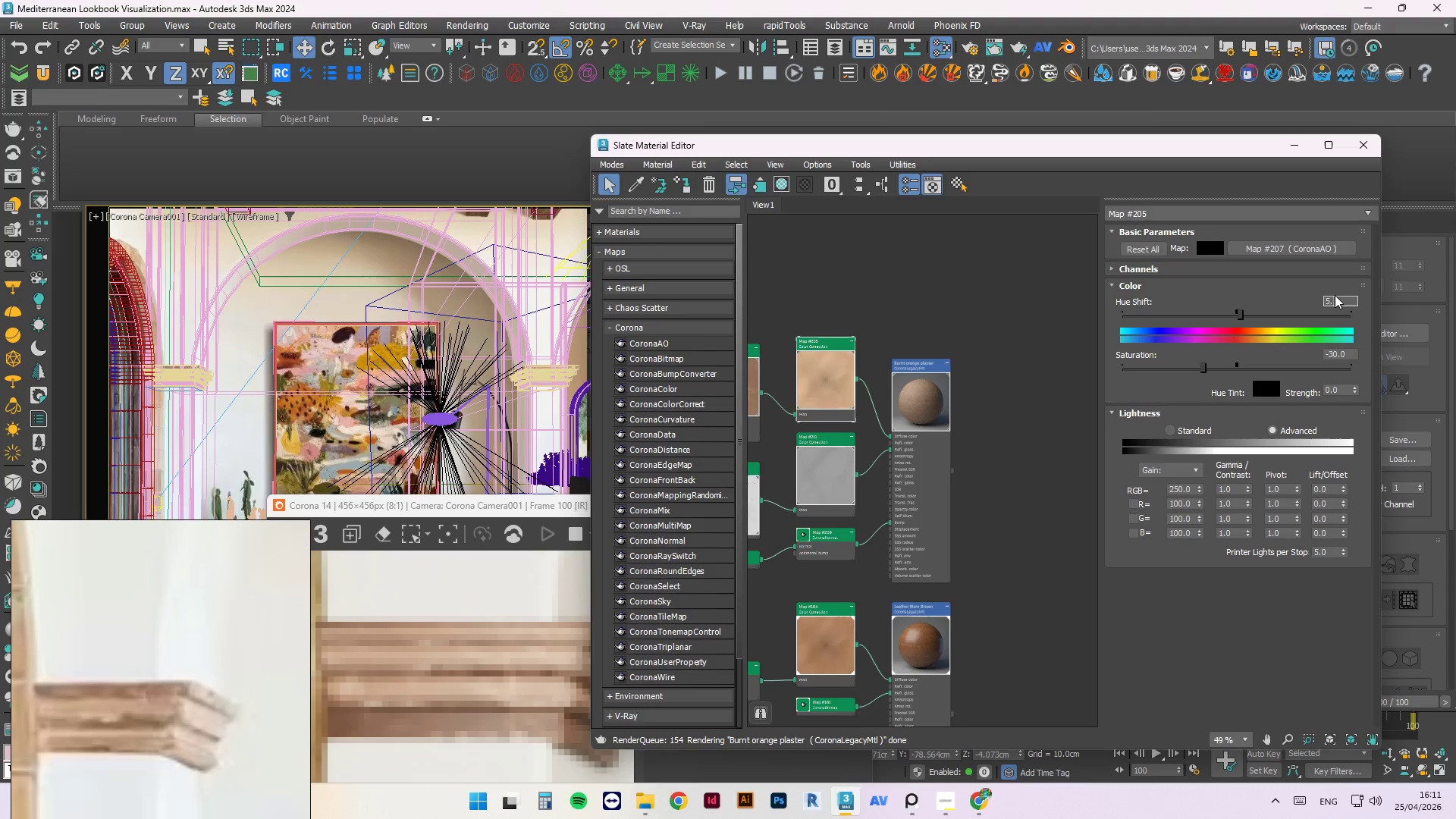 
key(Numpad5)
 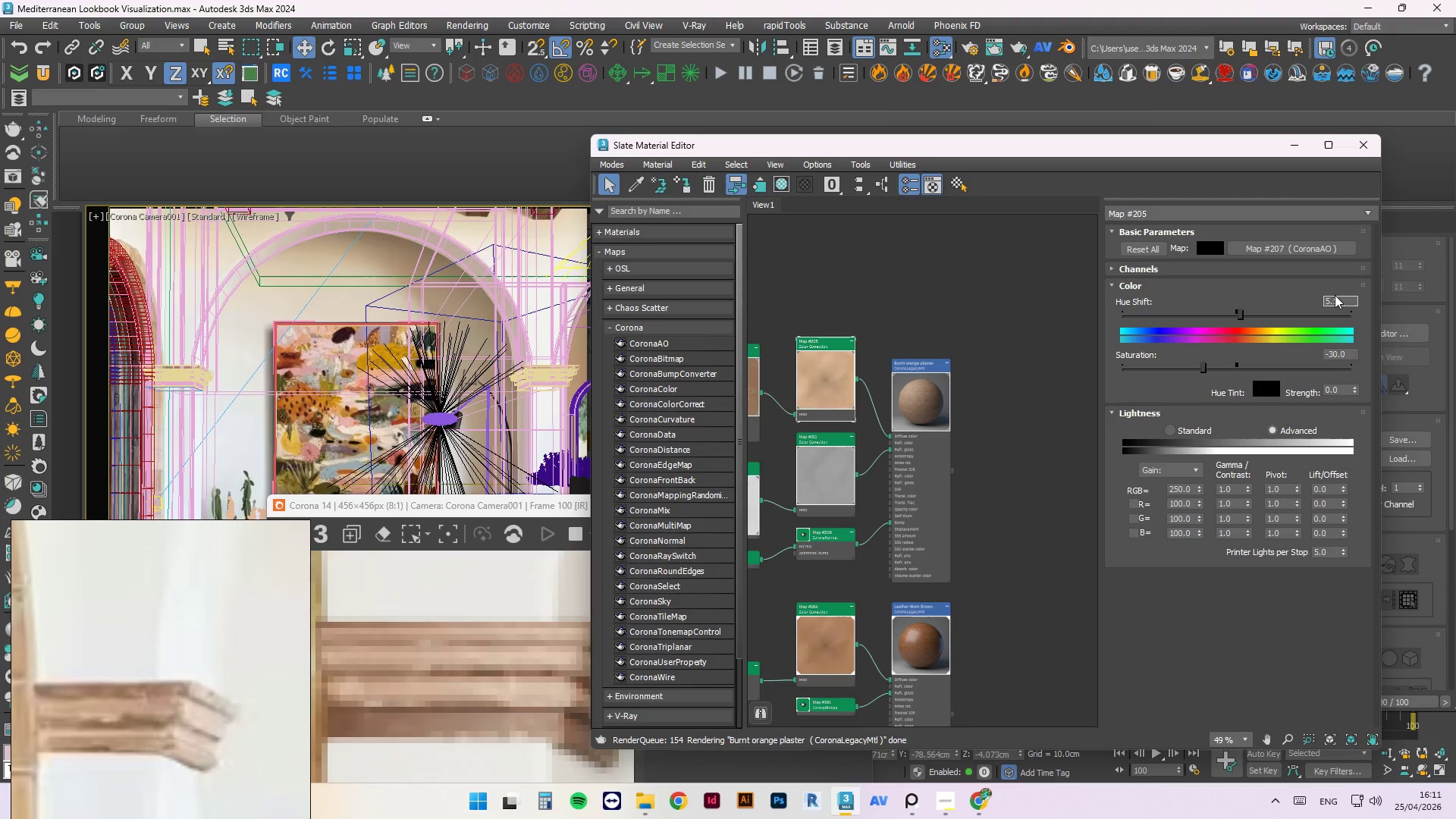 
key(NumpadEnter)
 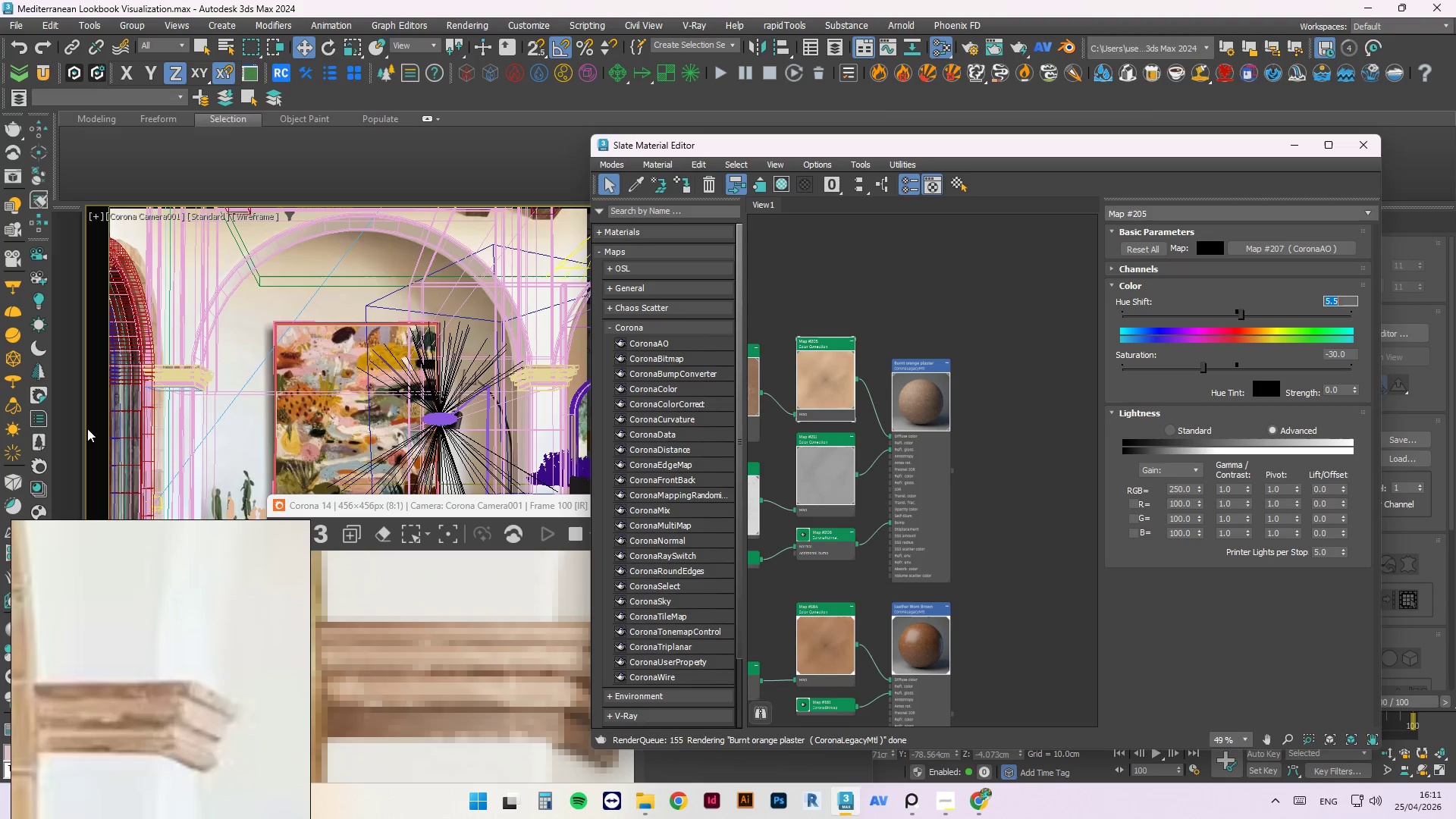 
wait(31.02)
 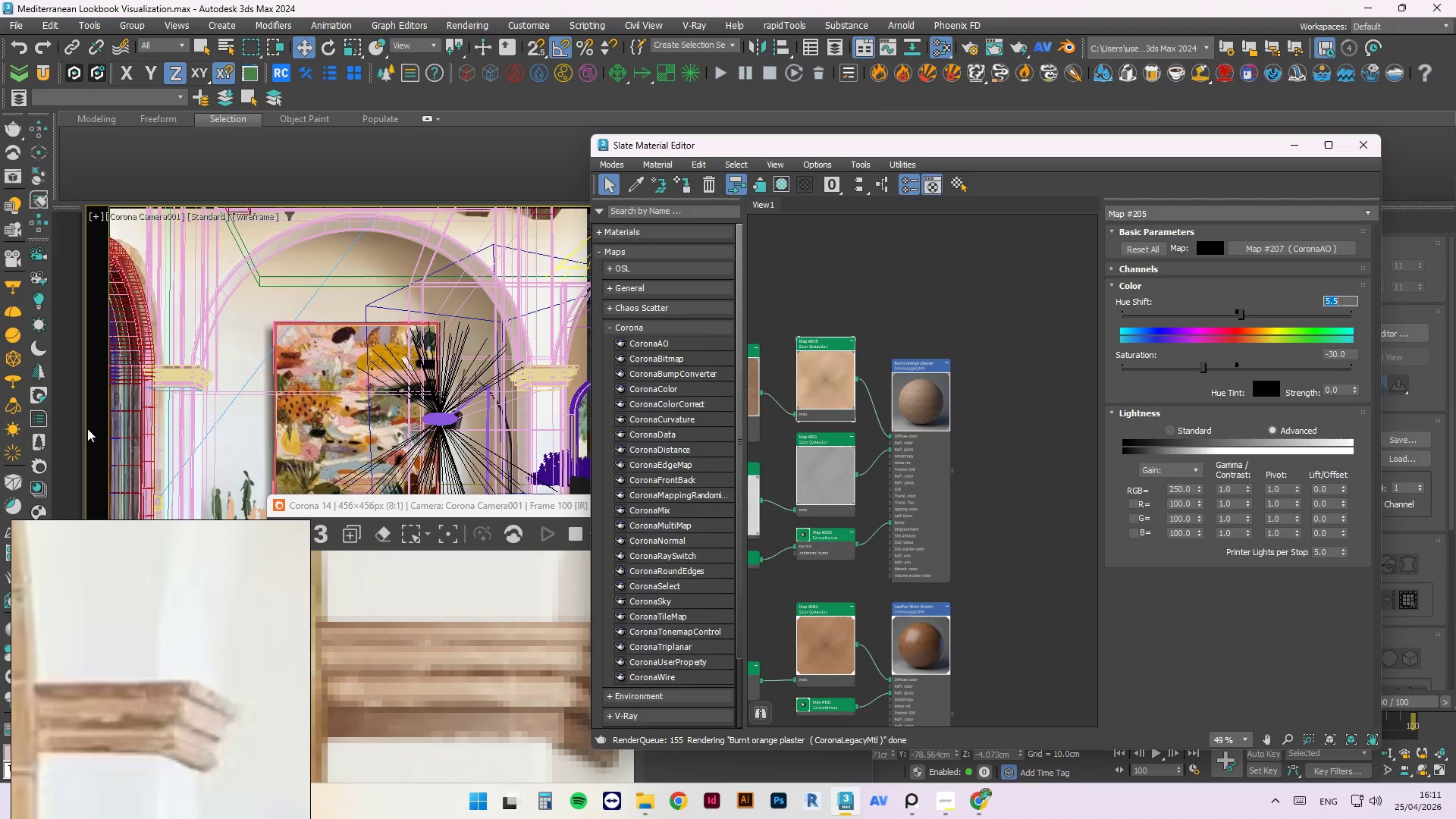 
left_click_drag(start_coordinate=[134, 529], to_coordinate=[931, 438])
 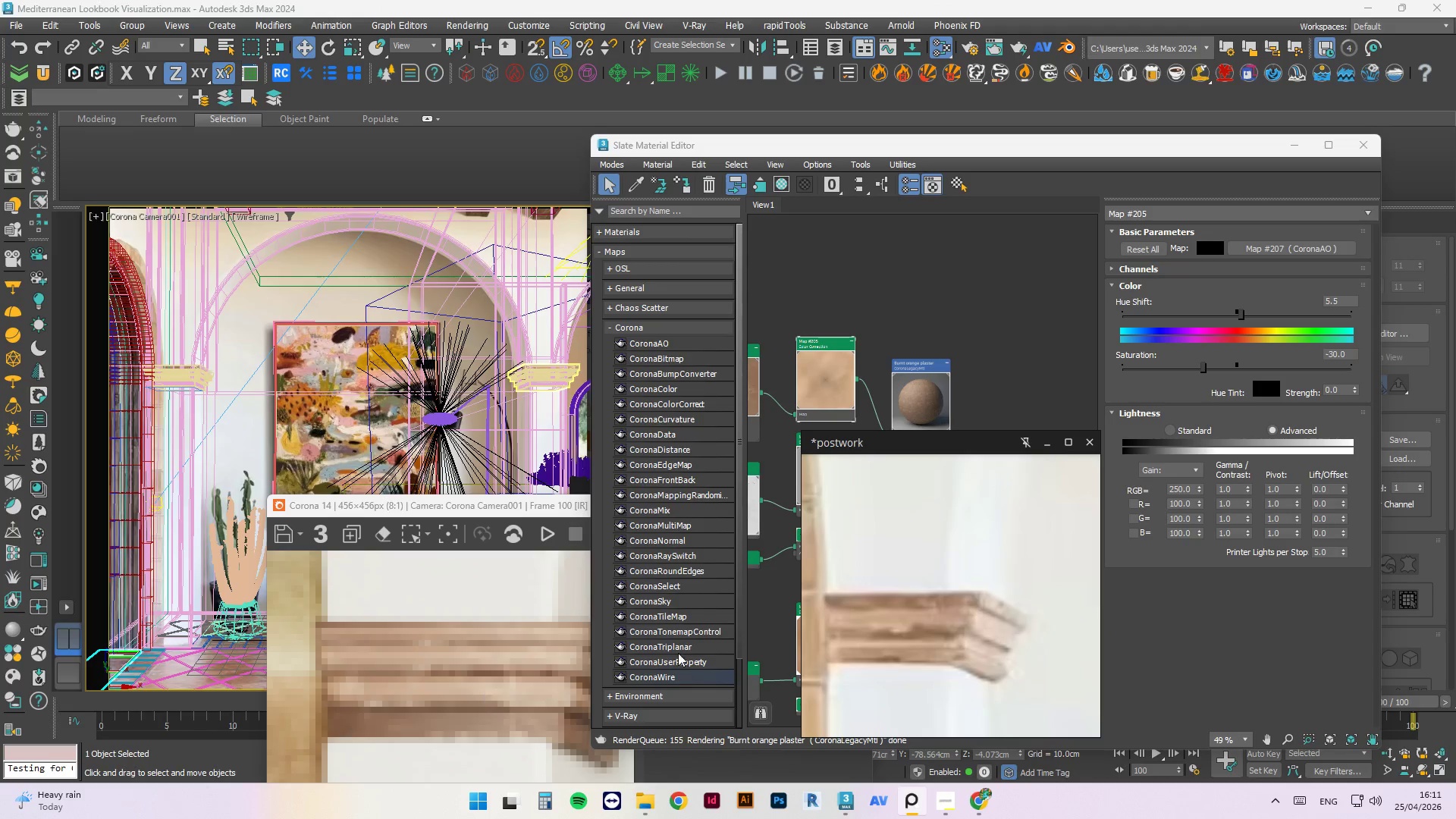 
wait(7.2)
 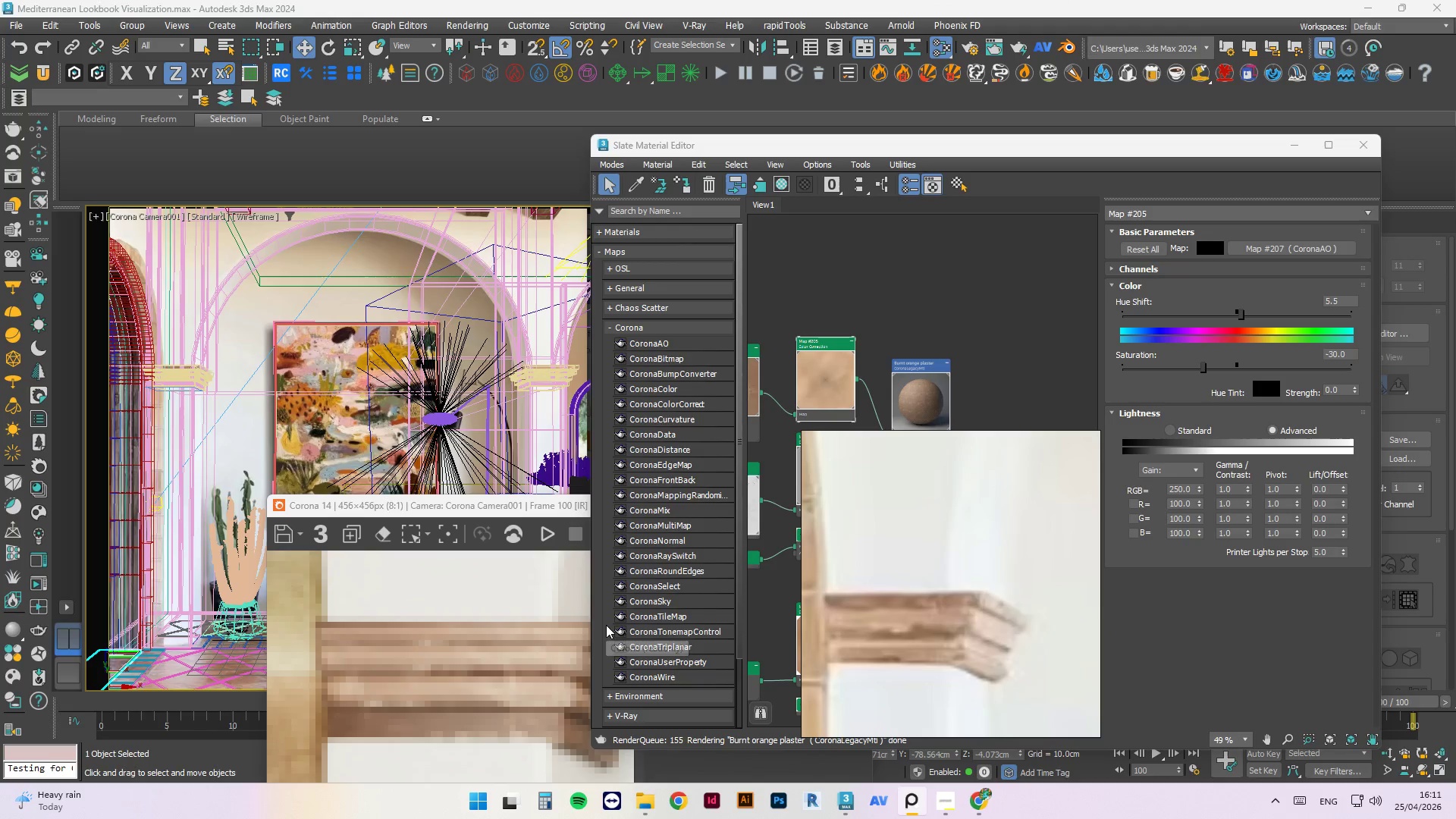 
left_click([132, 259])
 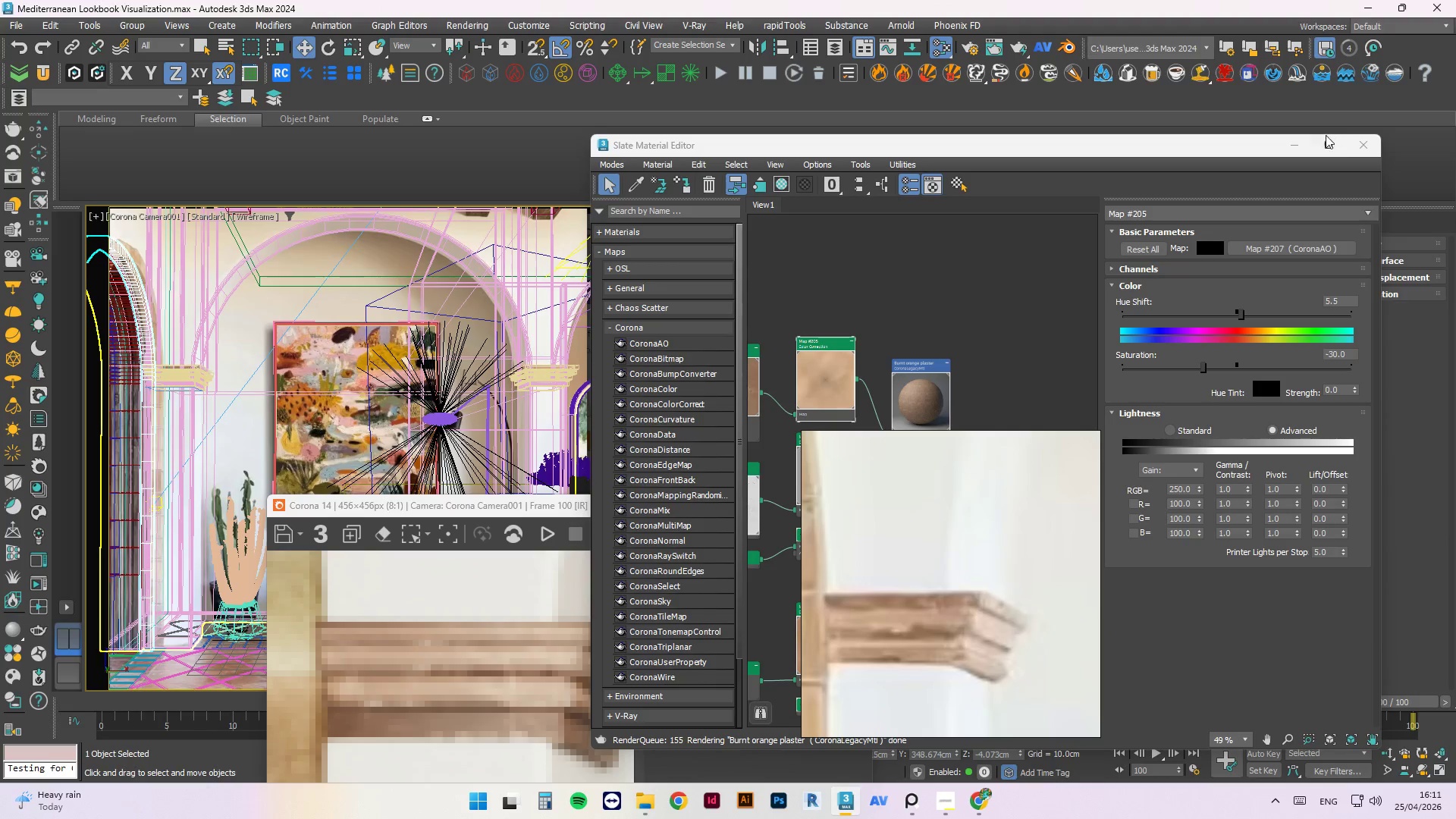 
left_click([1299, 145])
 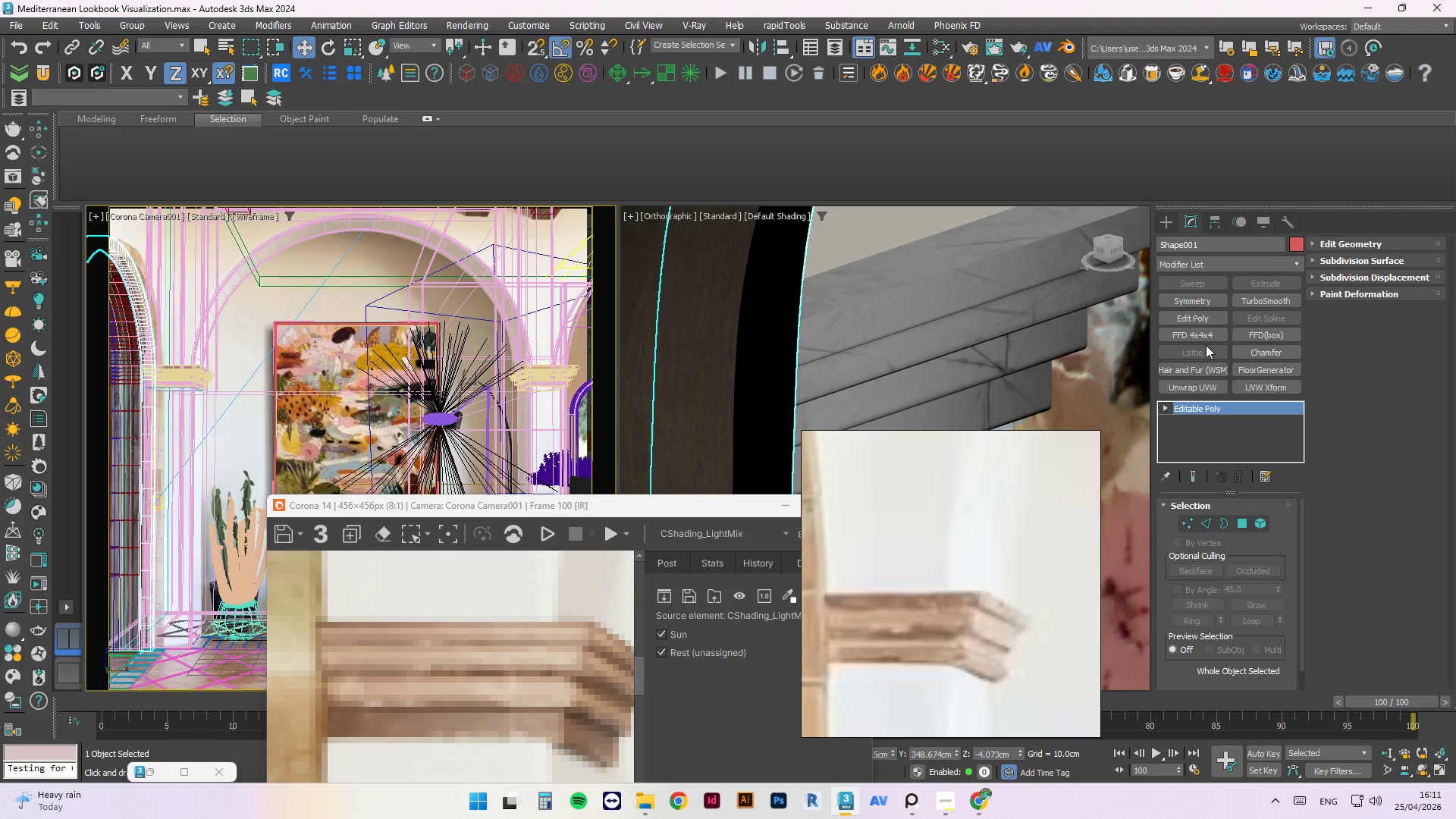 
hold_key(key=AltLeft, duration=0.31)
 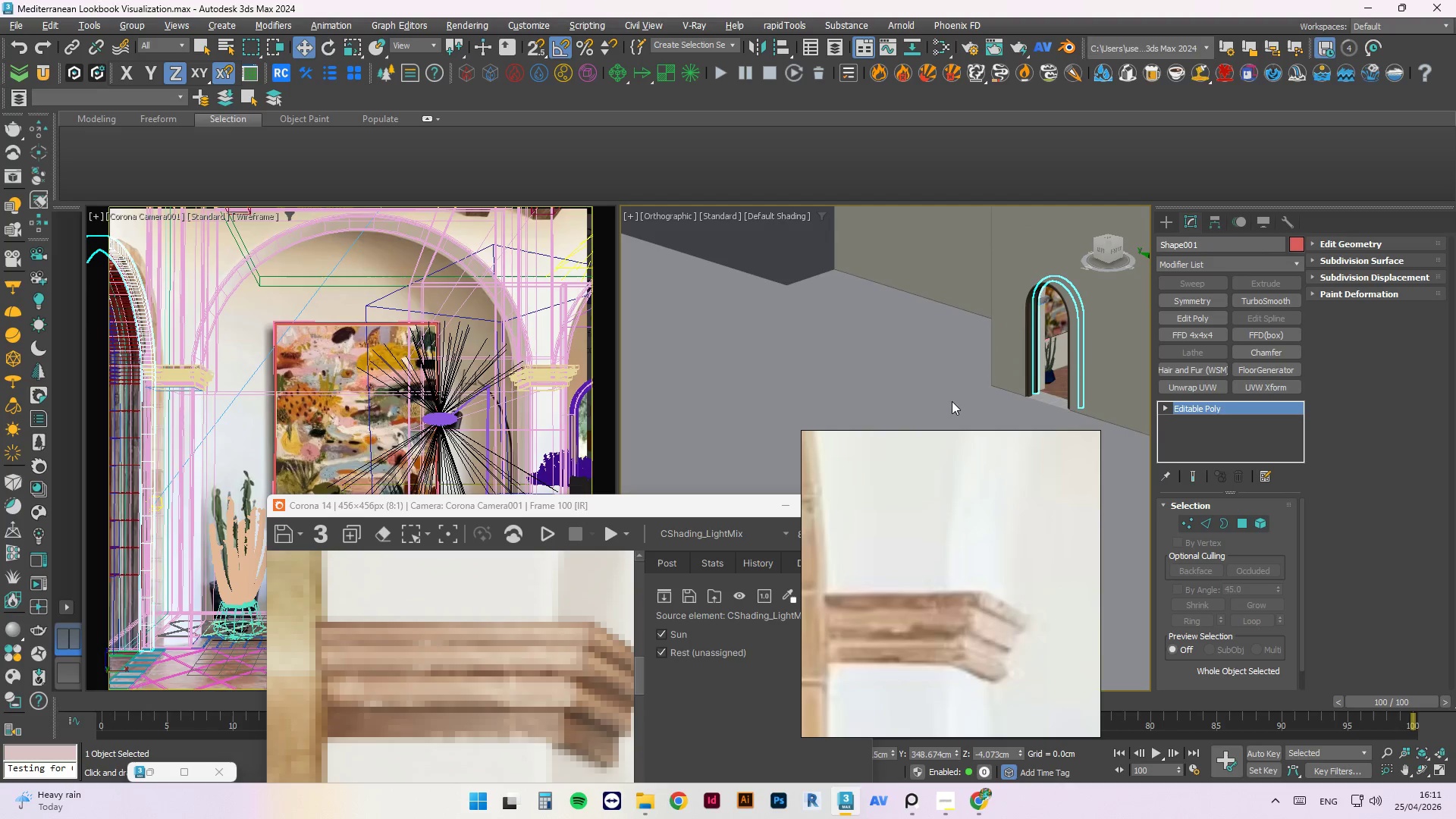 
scroll: coordinate [1043, 304], scroll_direction: down, amount: 10.0
 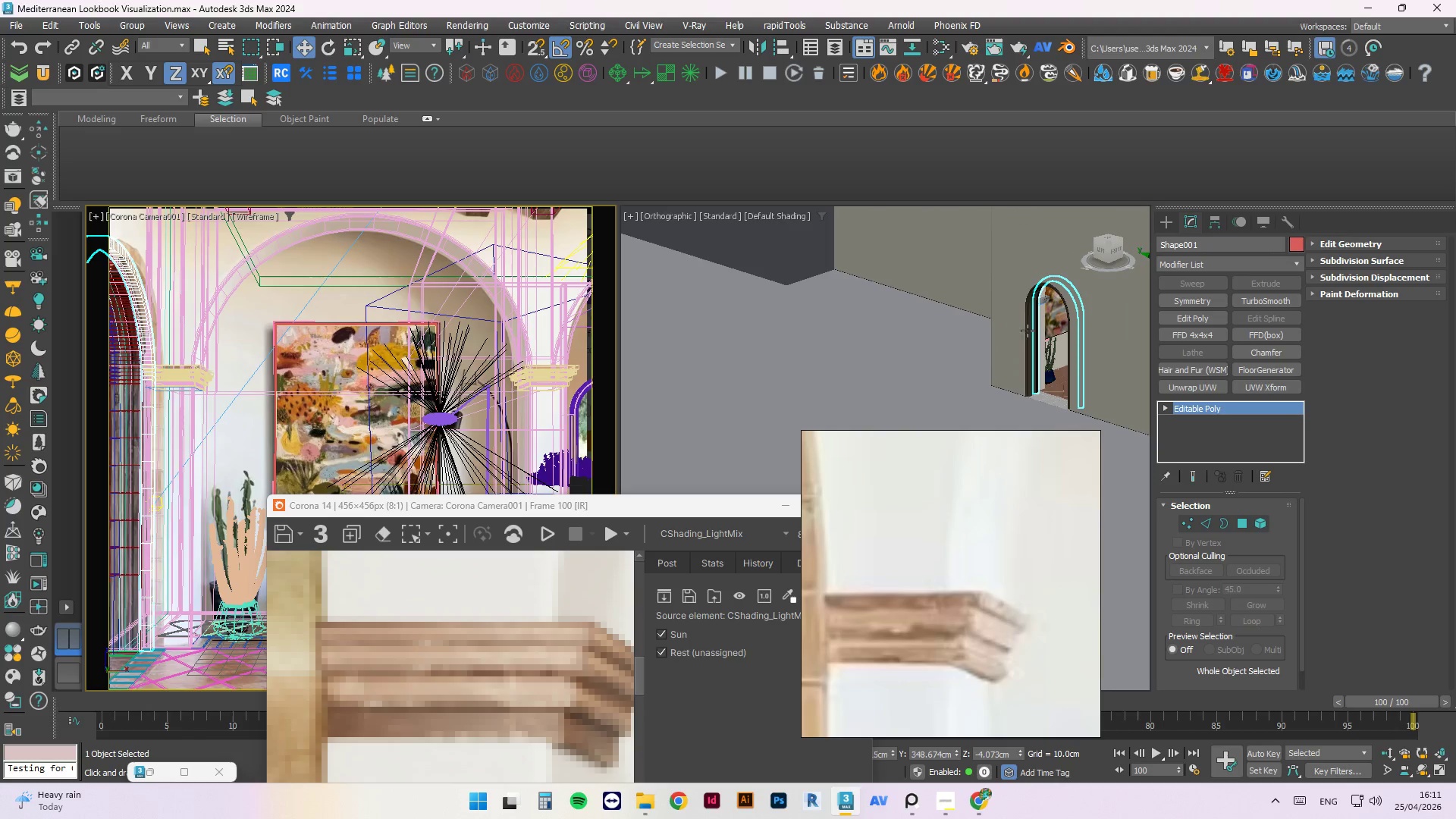 
scroll: coordinate [1003, 244], scroll_direction: up, amount: 4.0
 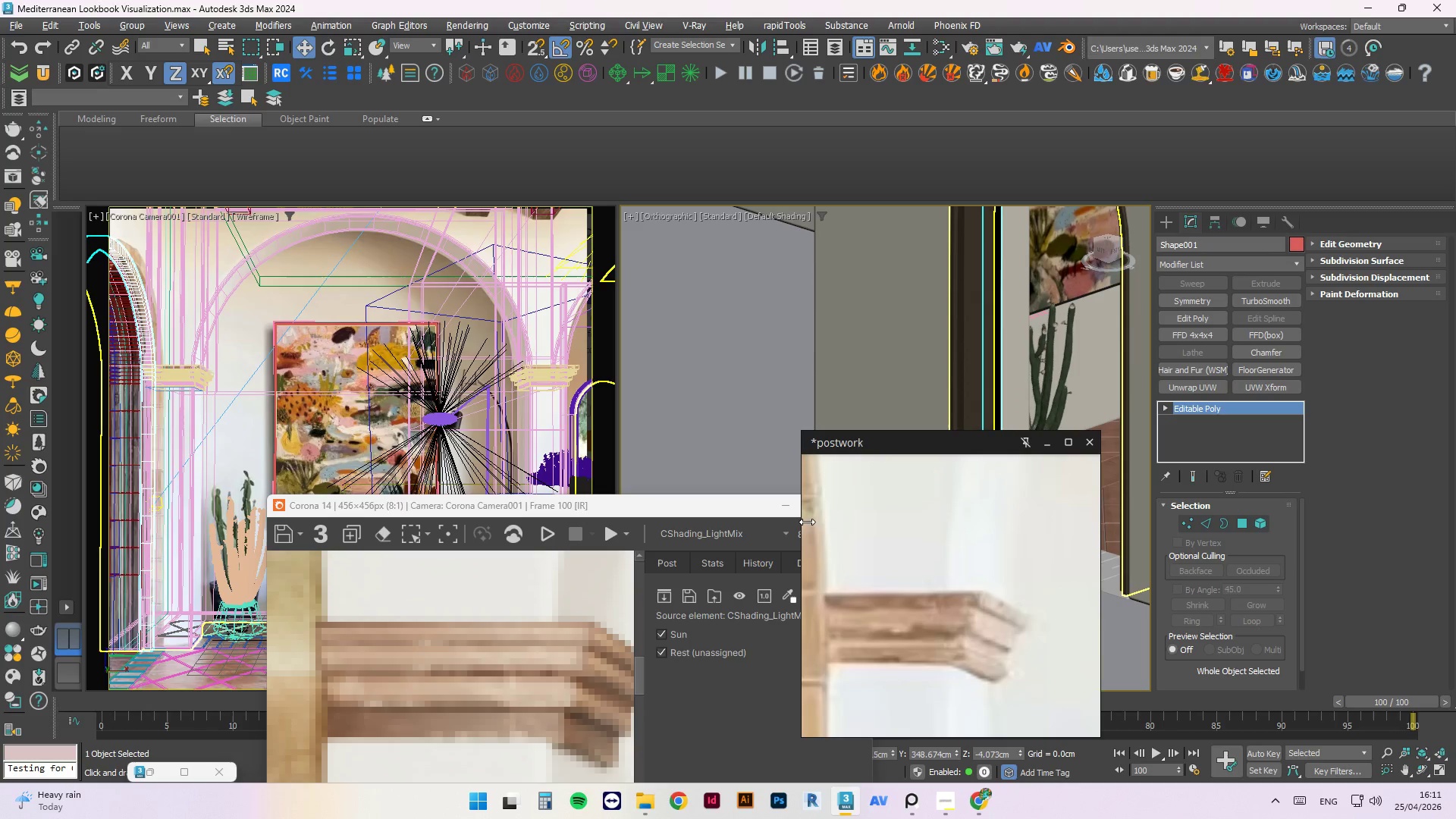 
left_click([783, 503])
 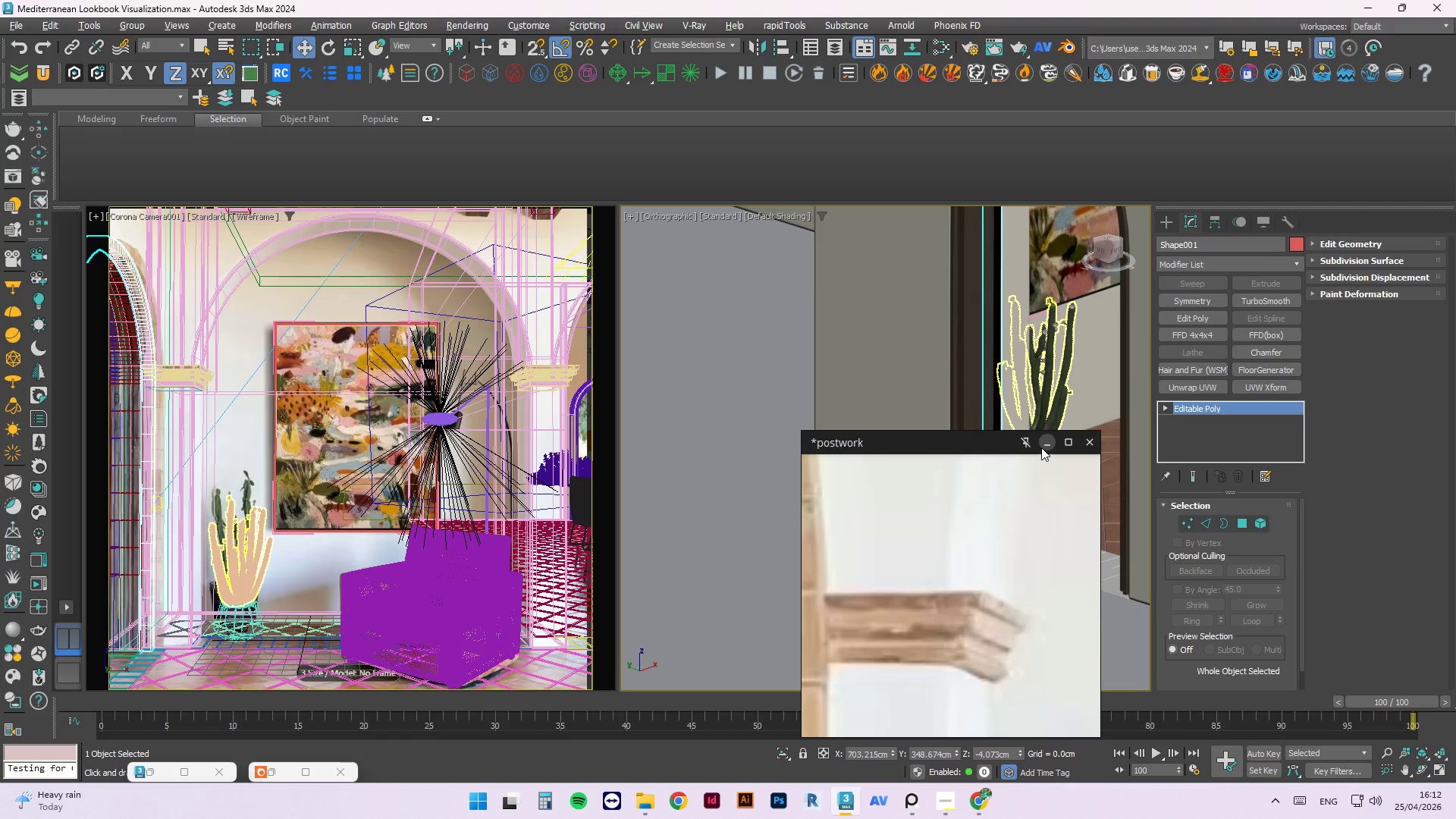 
hold_key(key=AltLeft, duration=0.69)
 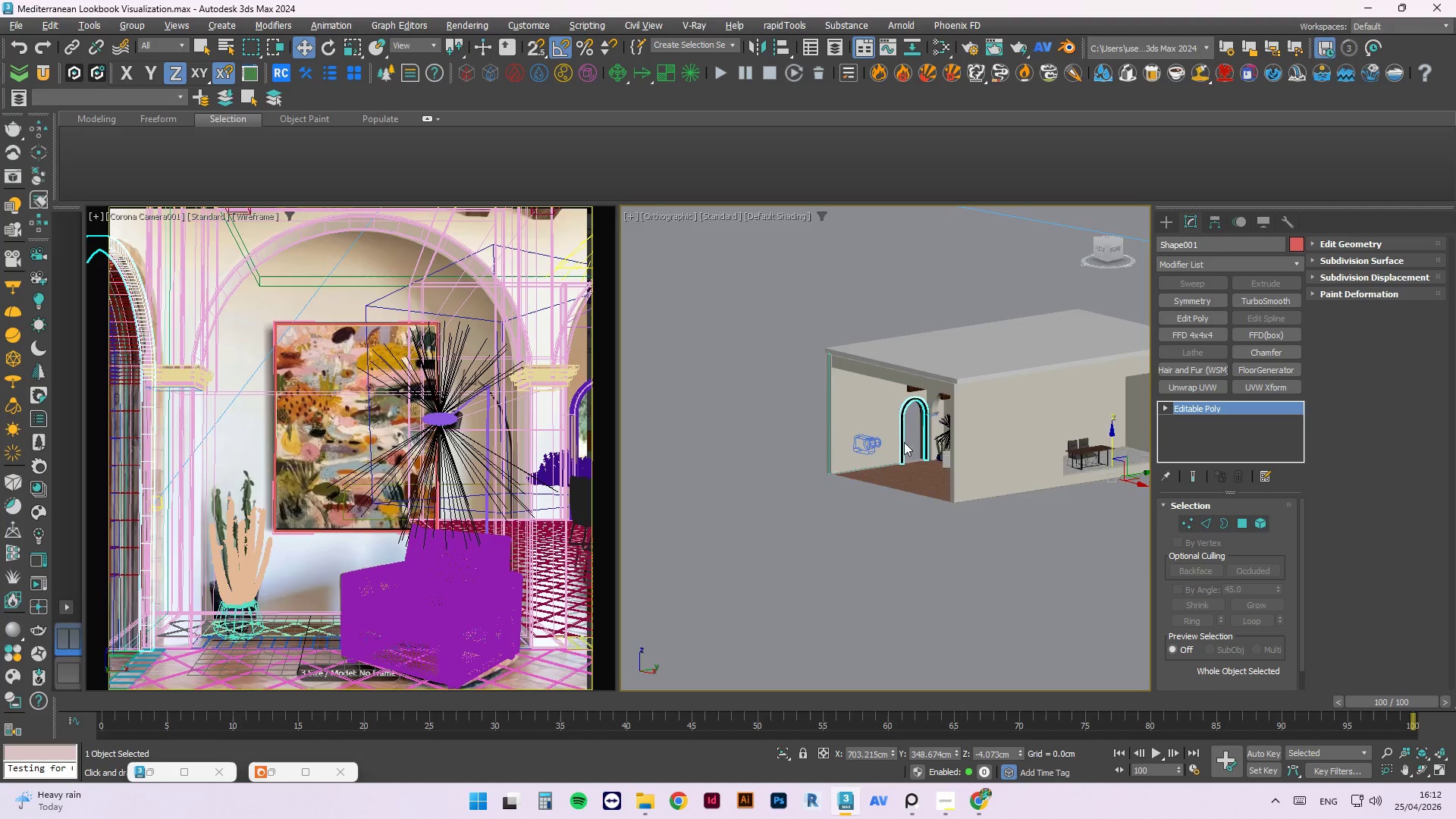 
scroll: coordinate [919, 468], scroll_direction: down, amount: 6.0
 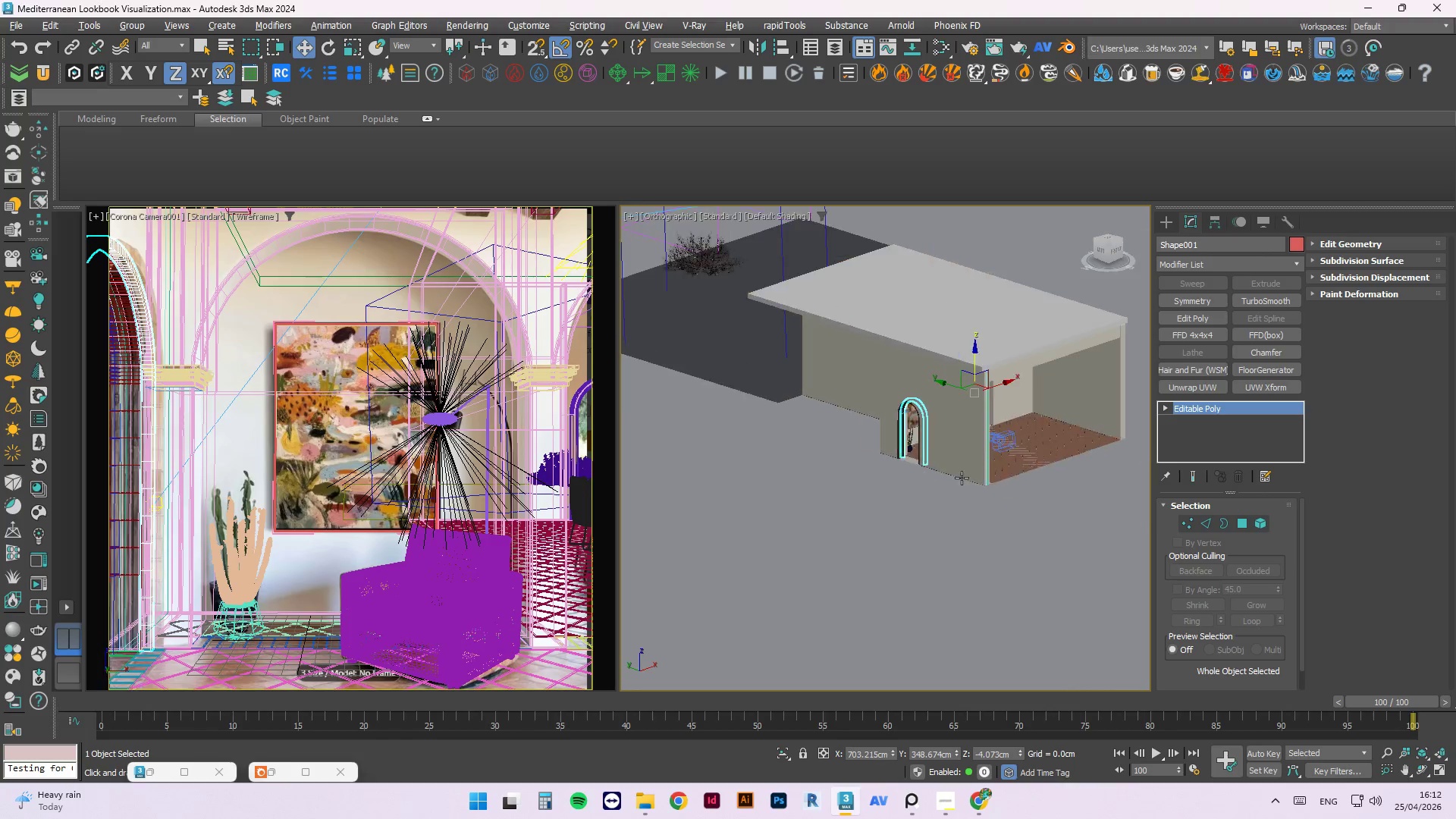 
scroll: coordinate [987, 353], scroll_direction: up, amount: 12.0
 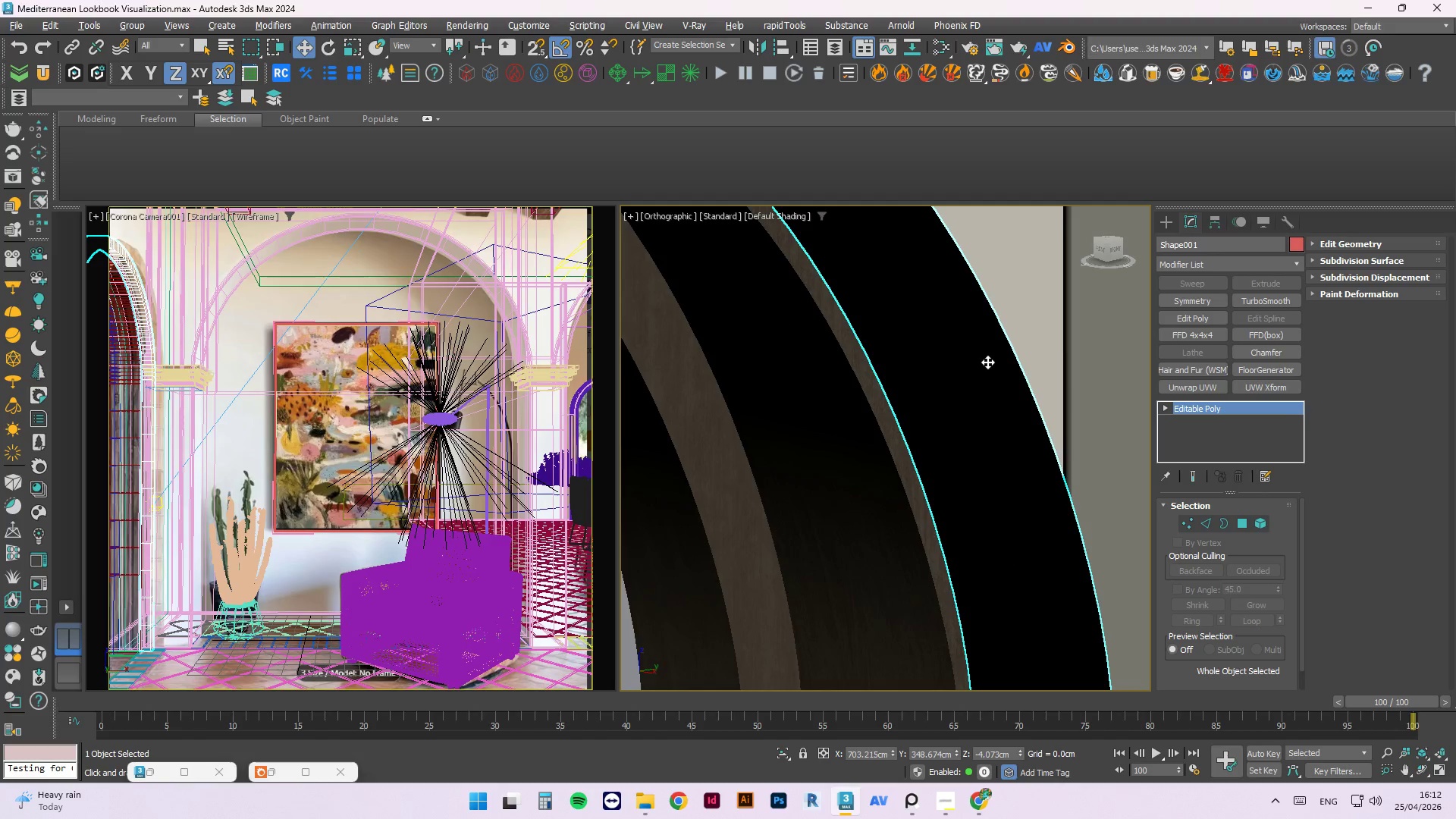 
key(F4)
 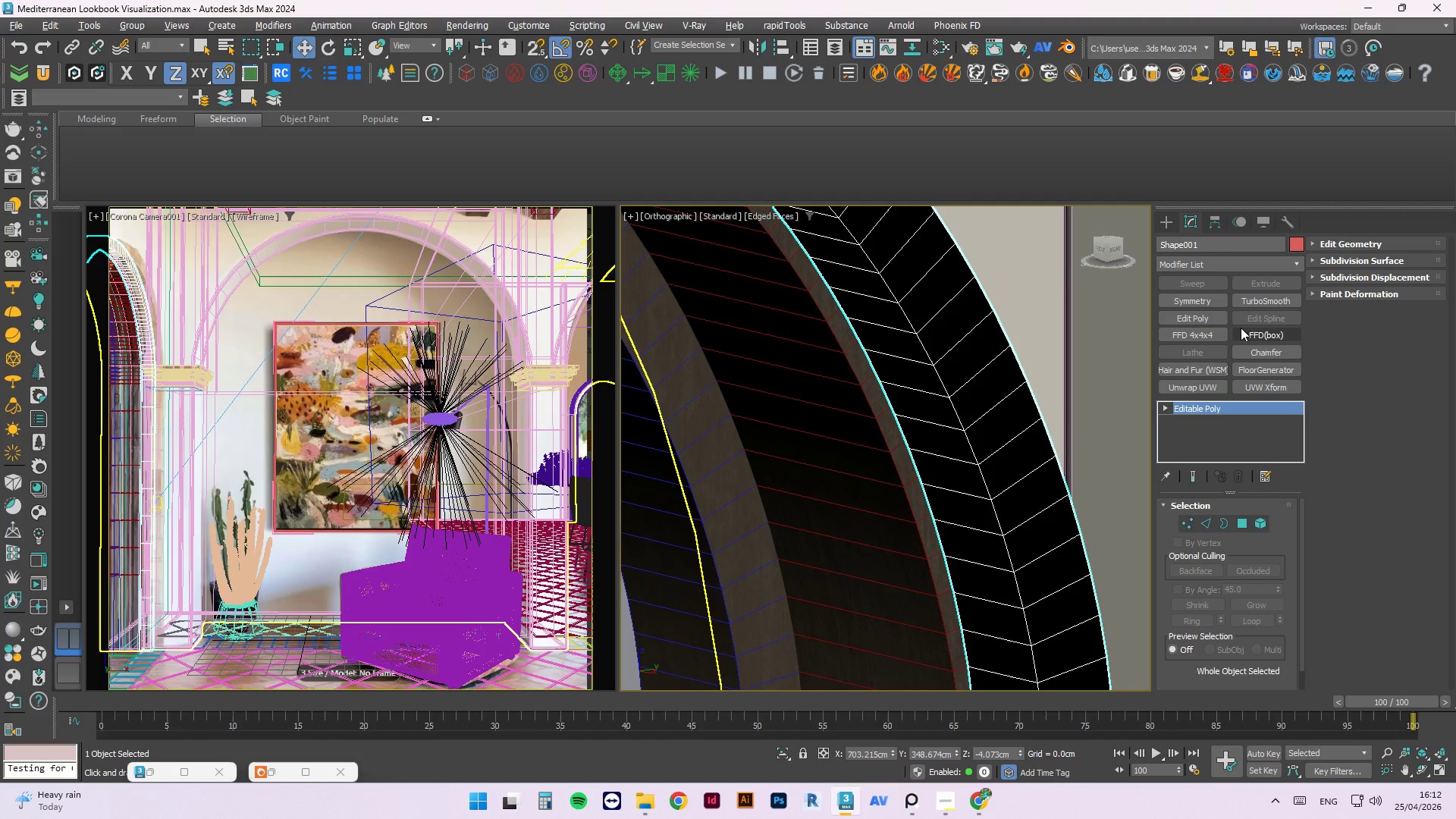 
left_click([1262, 350])
 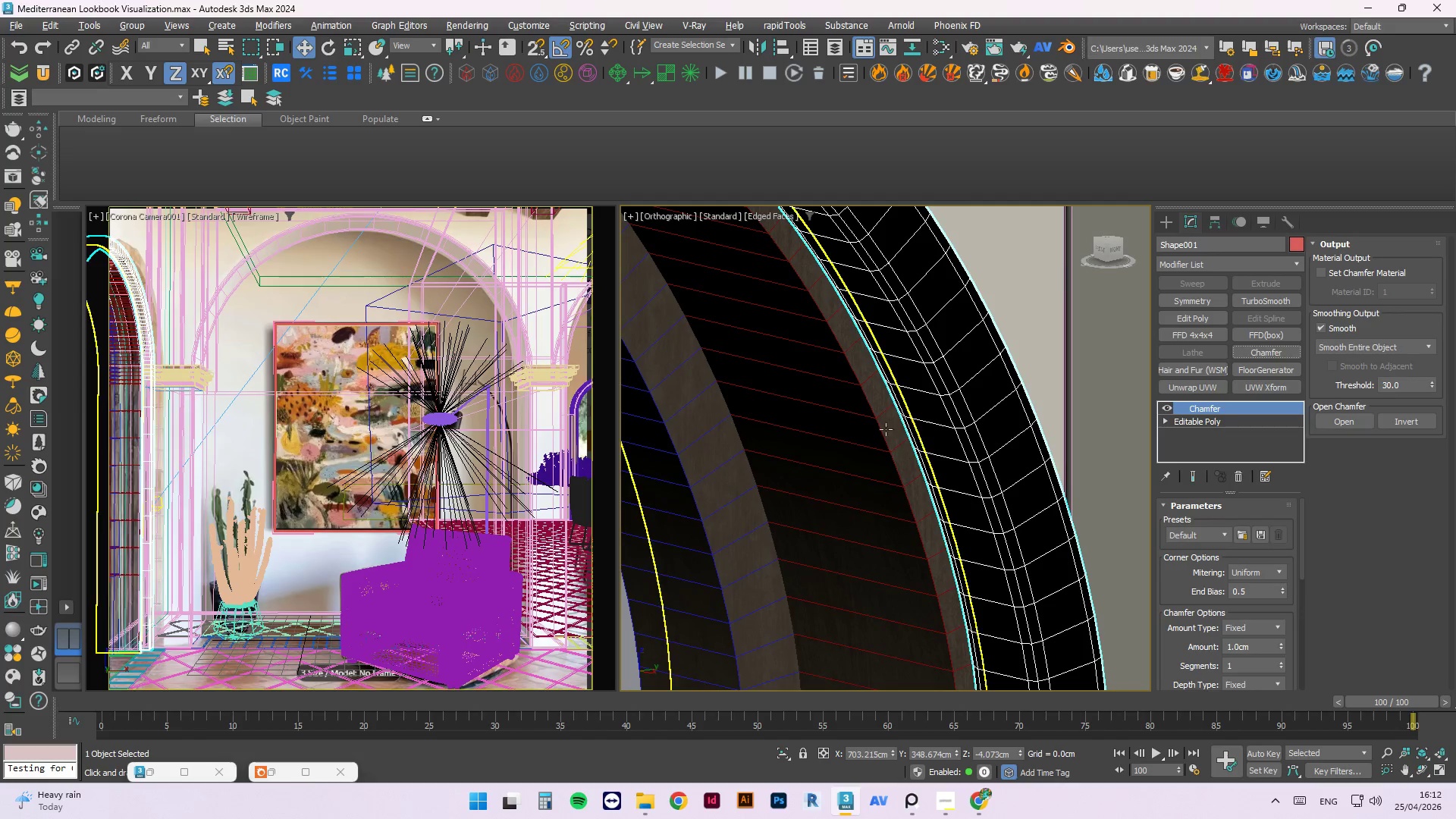 
scroll: coordinate [921, 422], scroll_direction: up, amount: 2.0
 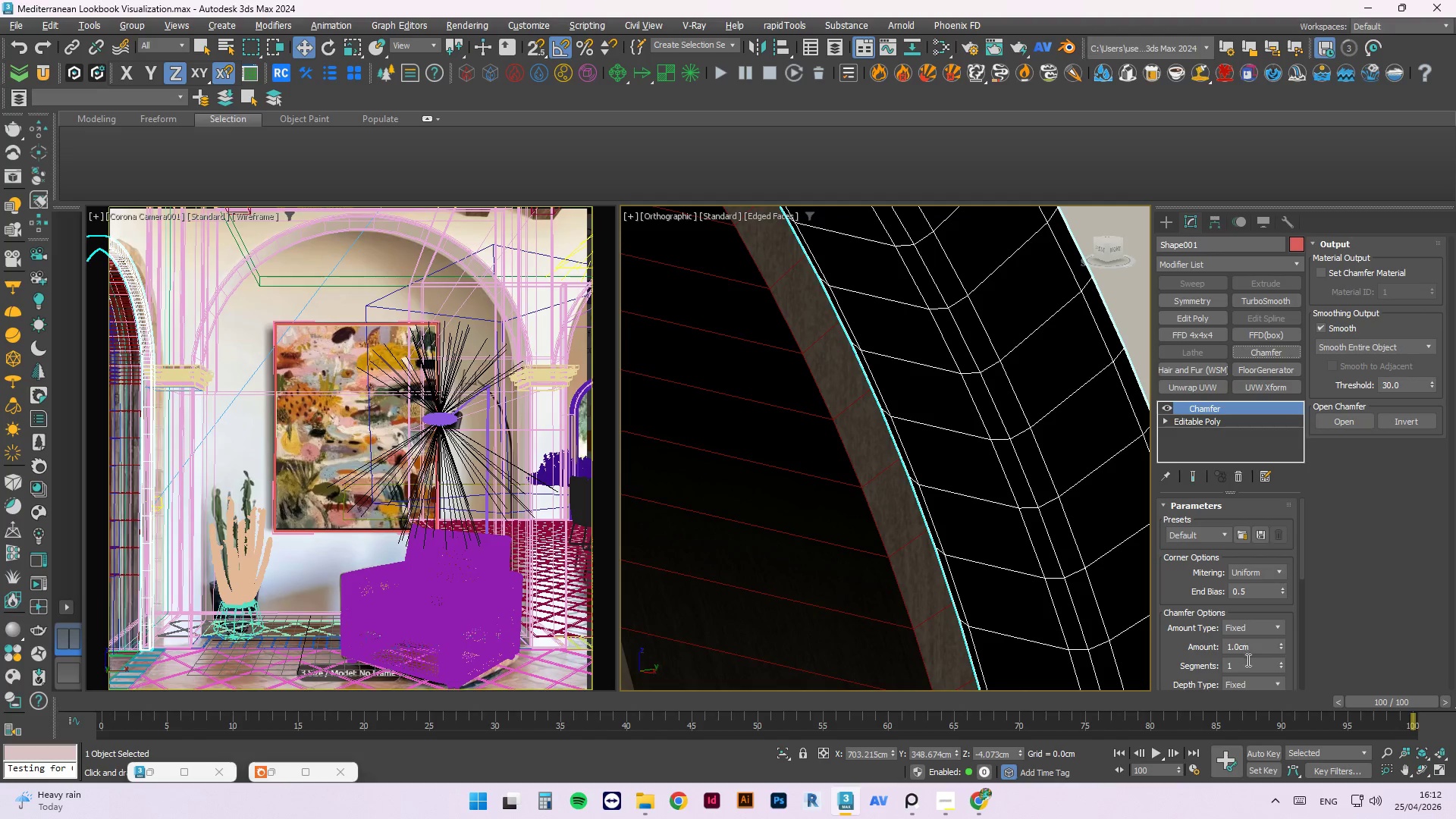 
left_click_drag(start_coordinate=[1260, 642], to_coordinate=[1195, 623])
 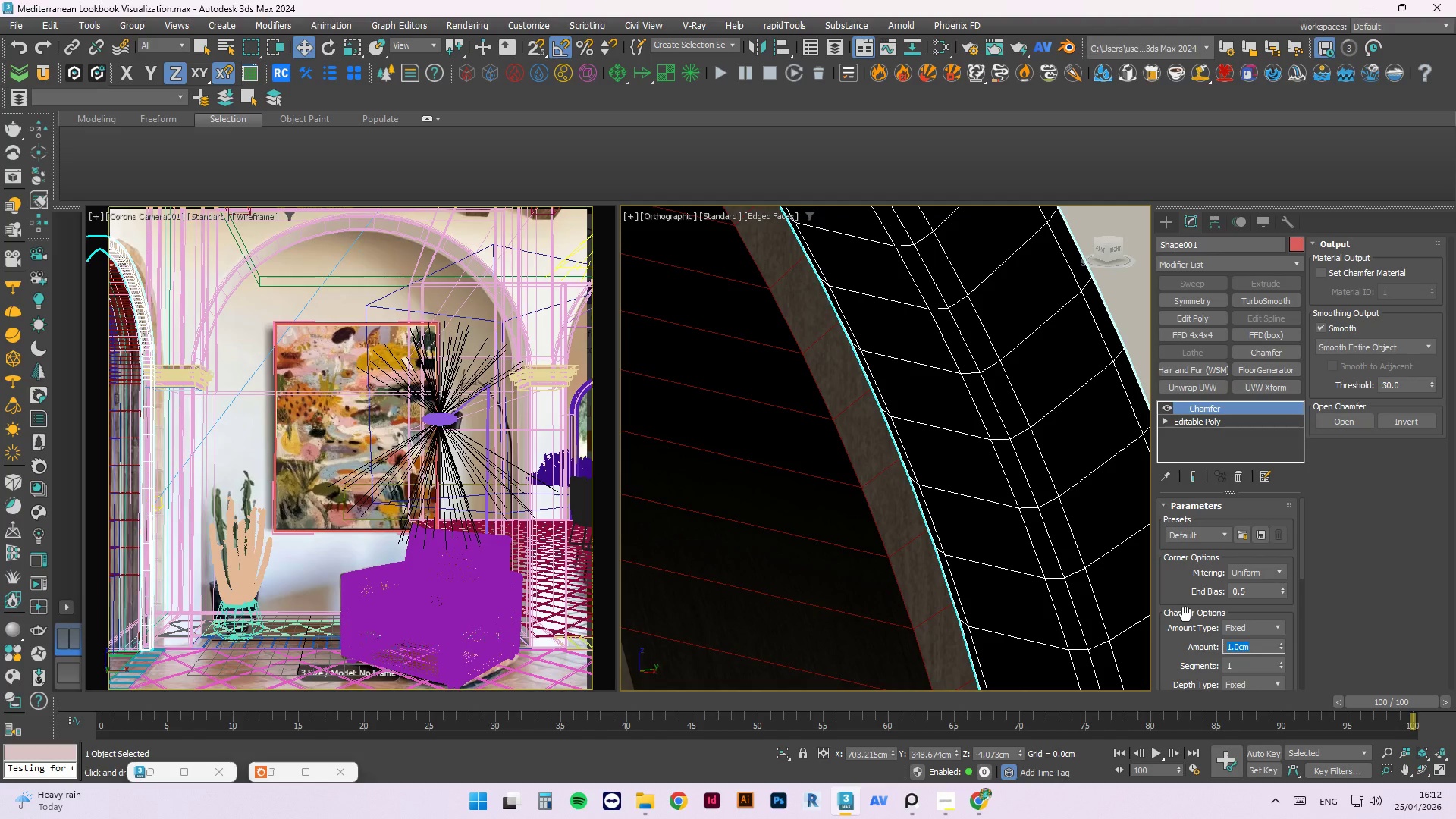 
key(Numpad0)
 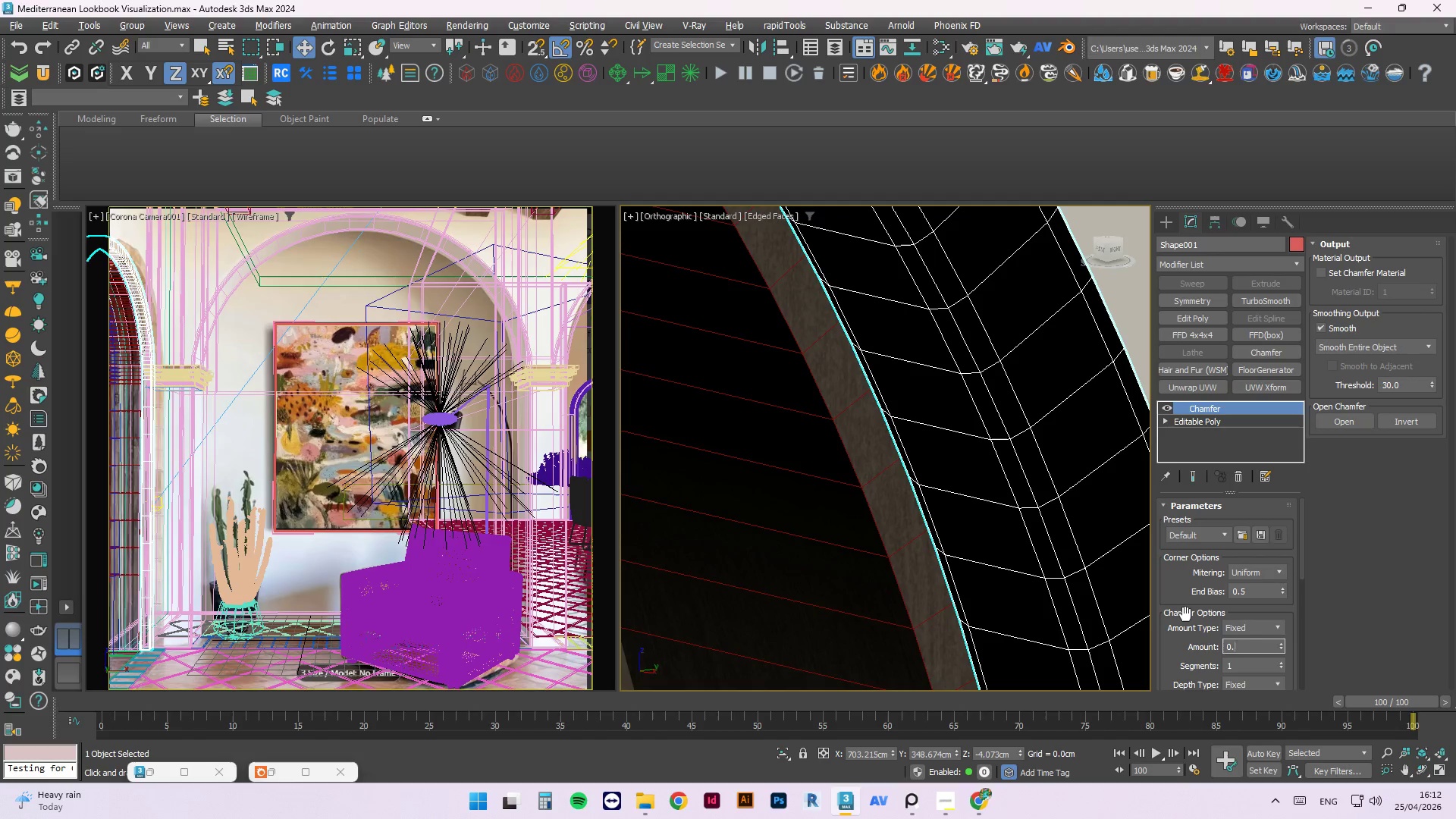 
key(NumpadDecimal)
 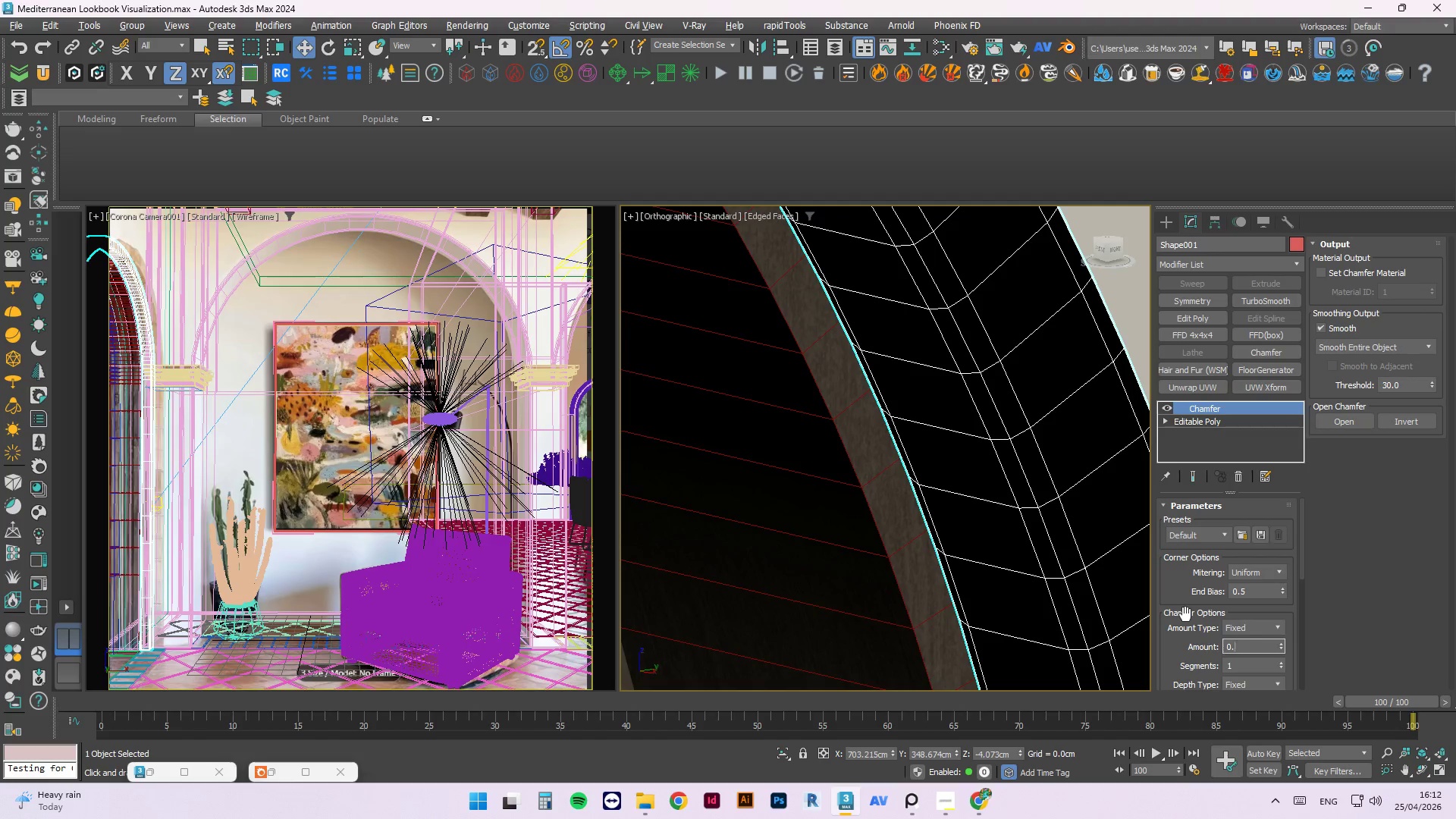 
key(Numpad1)
 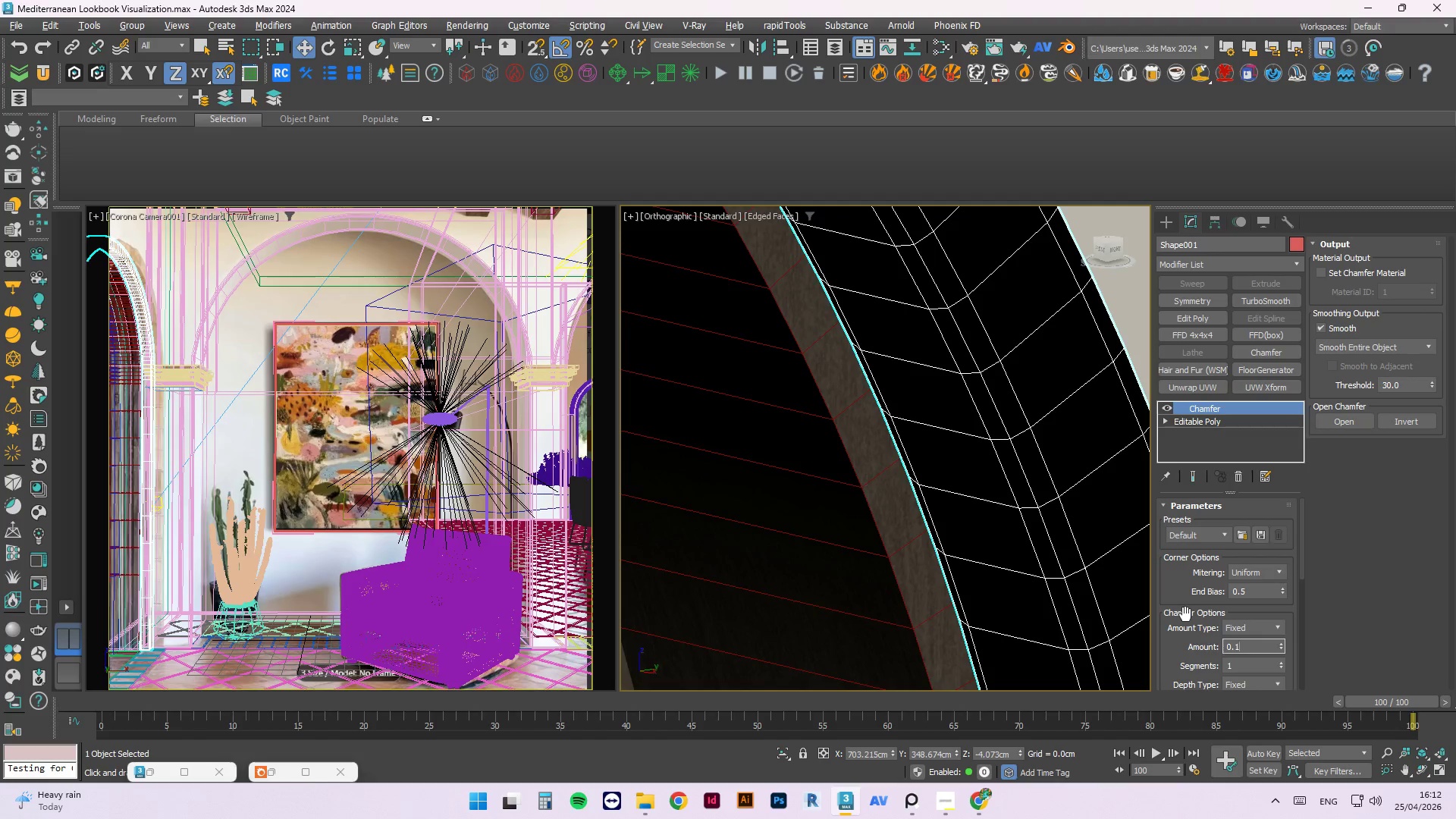 
key(Numpad5)
 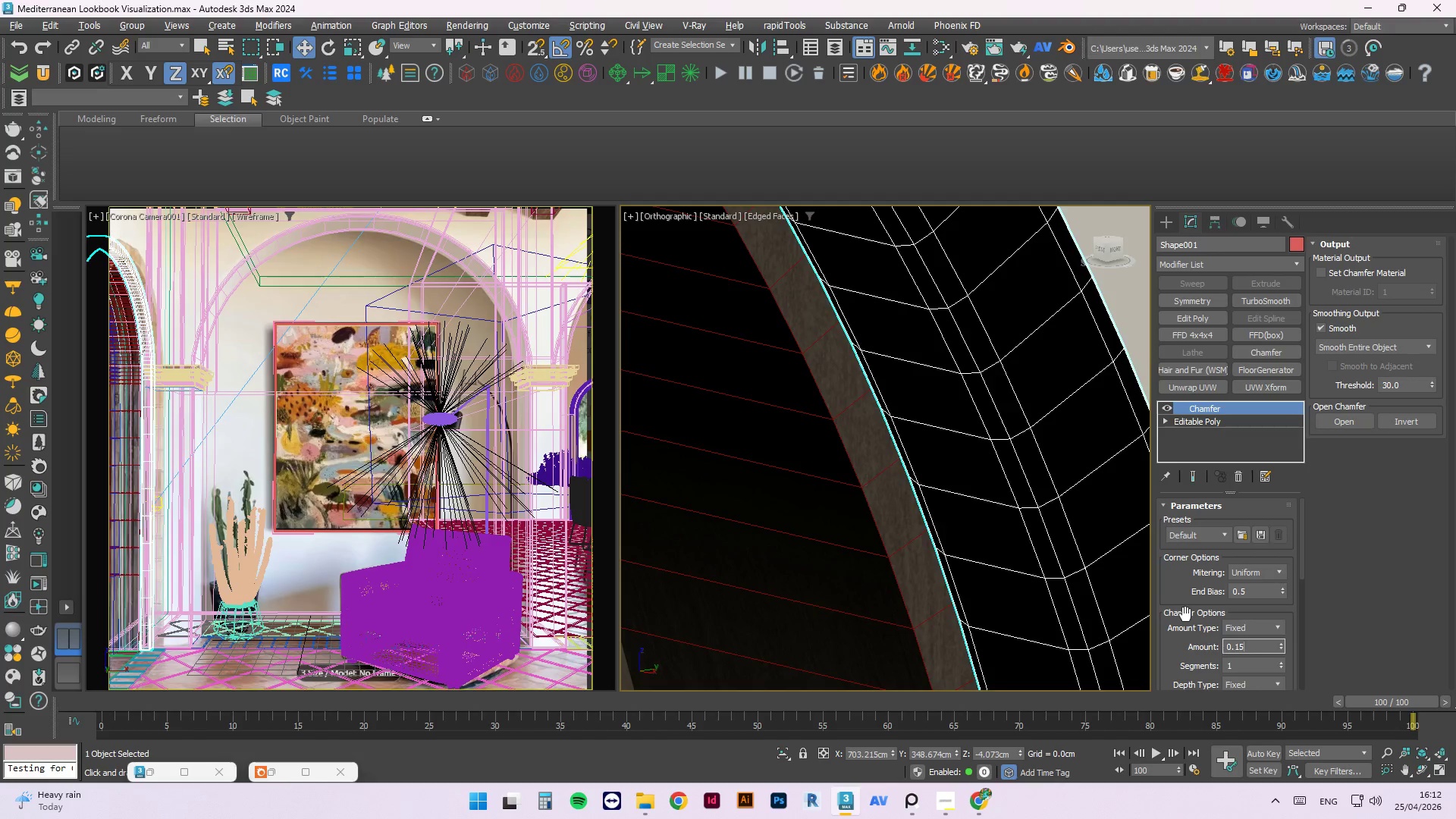 
key(NumpadEnter)
 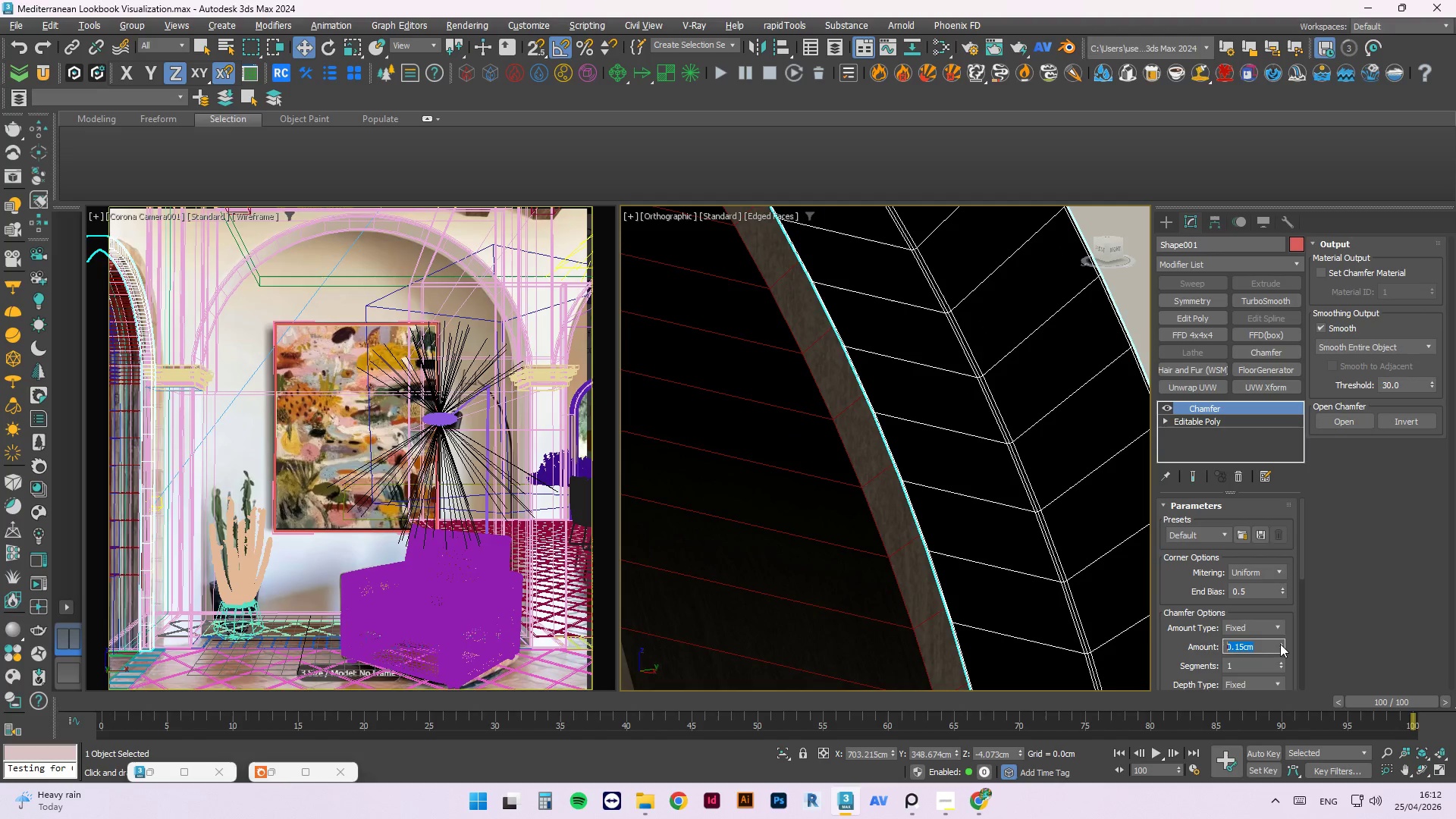 
left_click([1285, 644])
 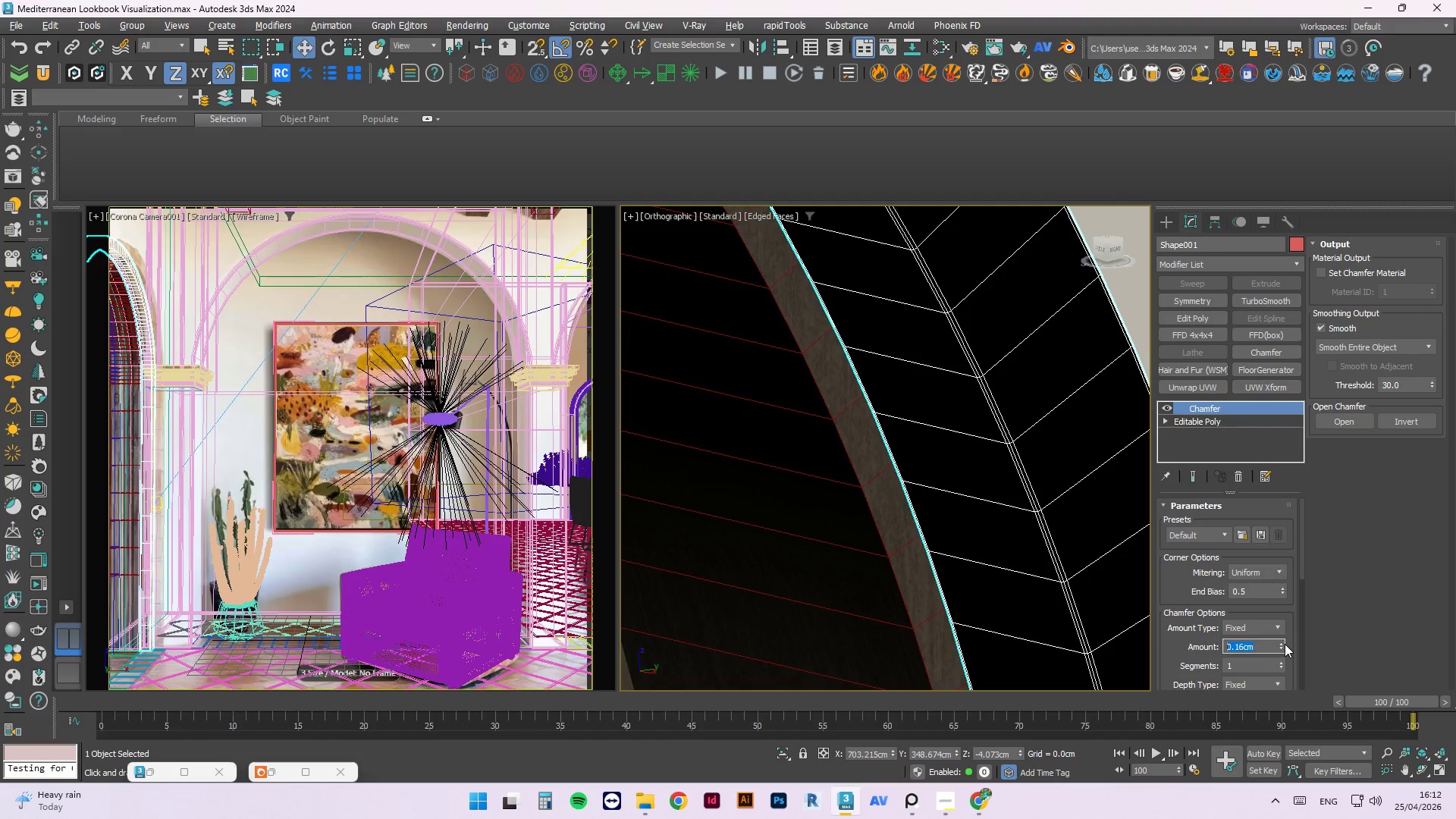 
left_click_drag(start_coordinate=[1260, 643], to_coordinate=[999, 628])
 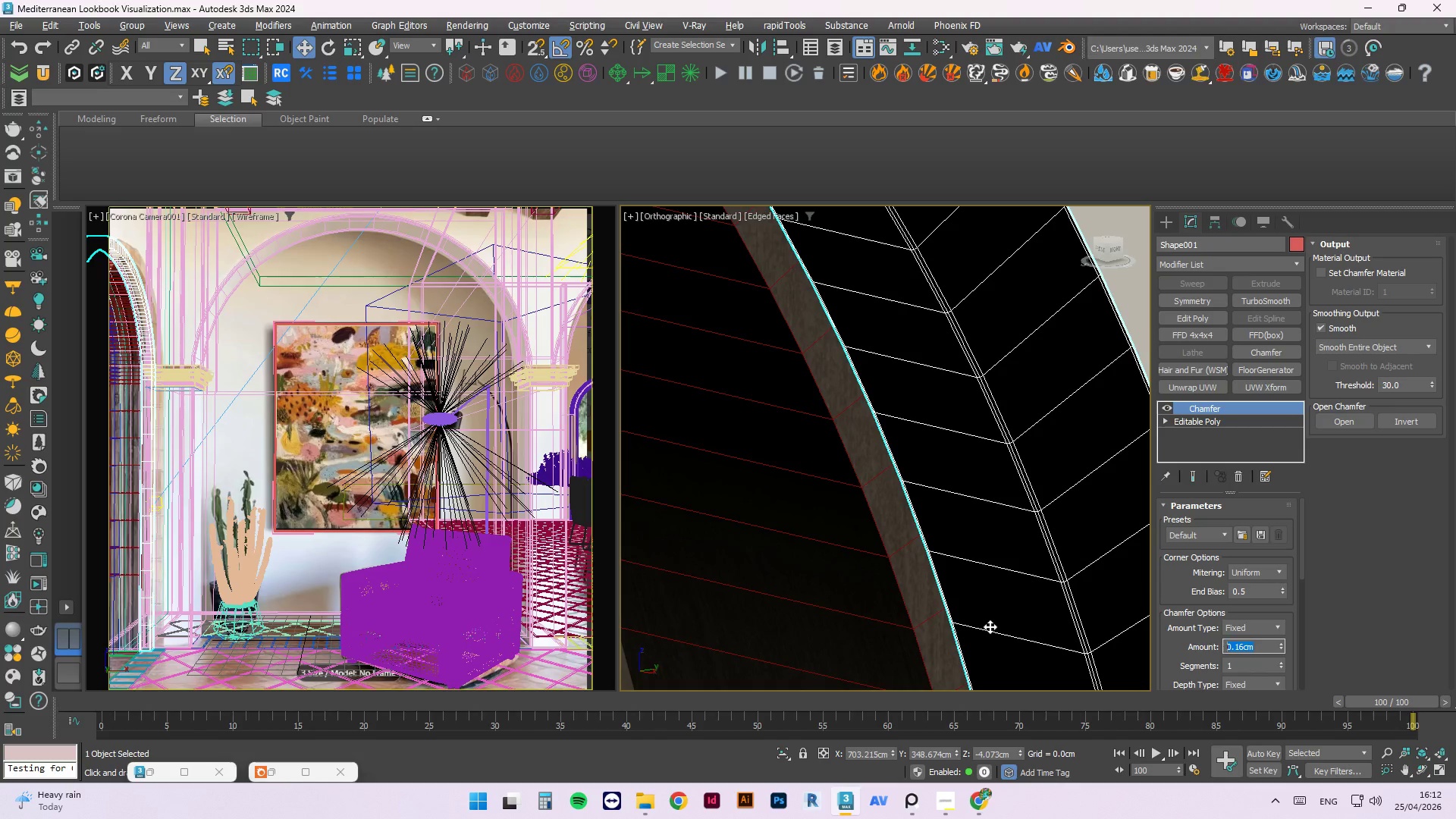 
key(NumpadDecimal)
 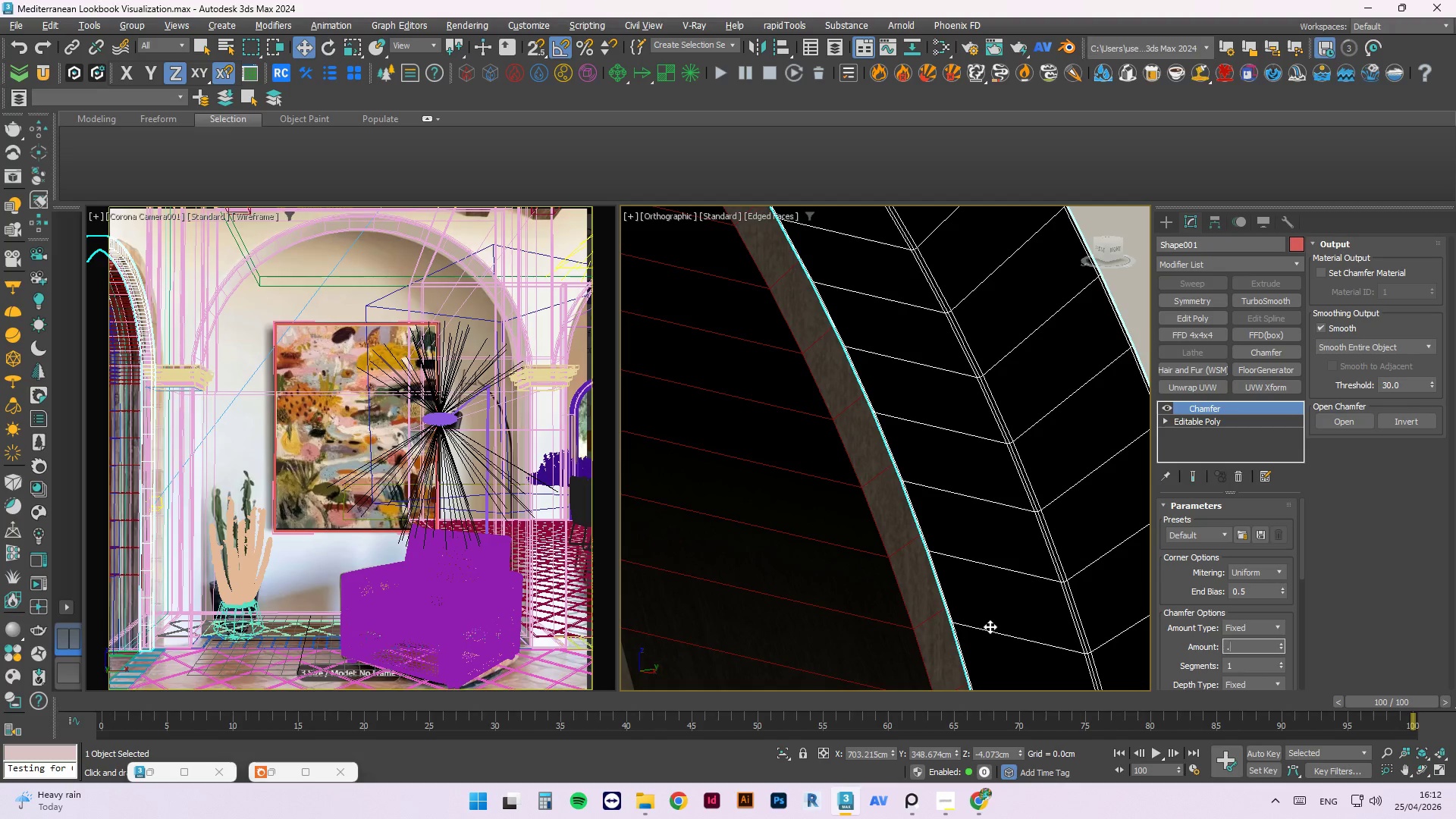 
key(Numpad5)
 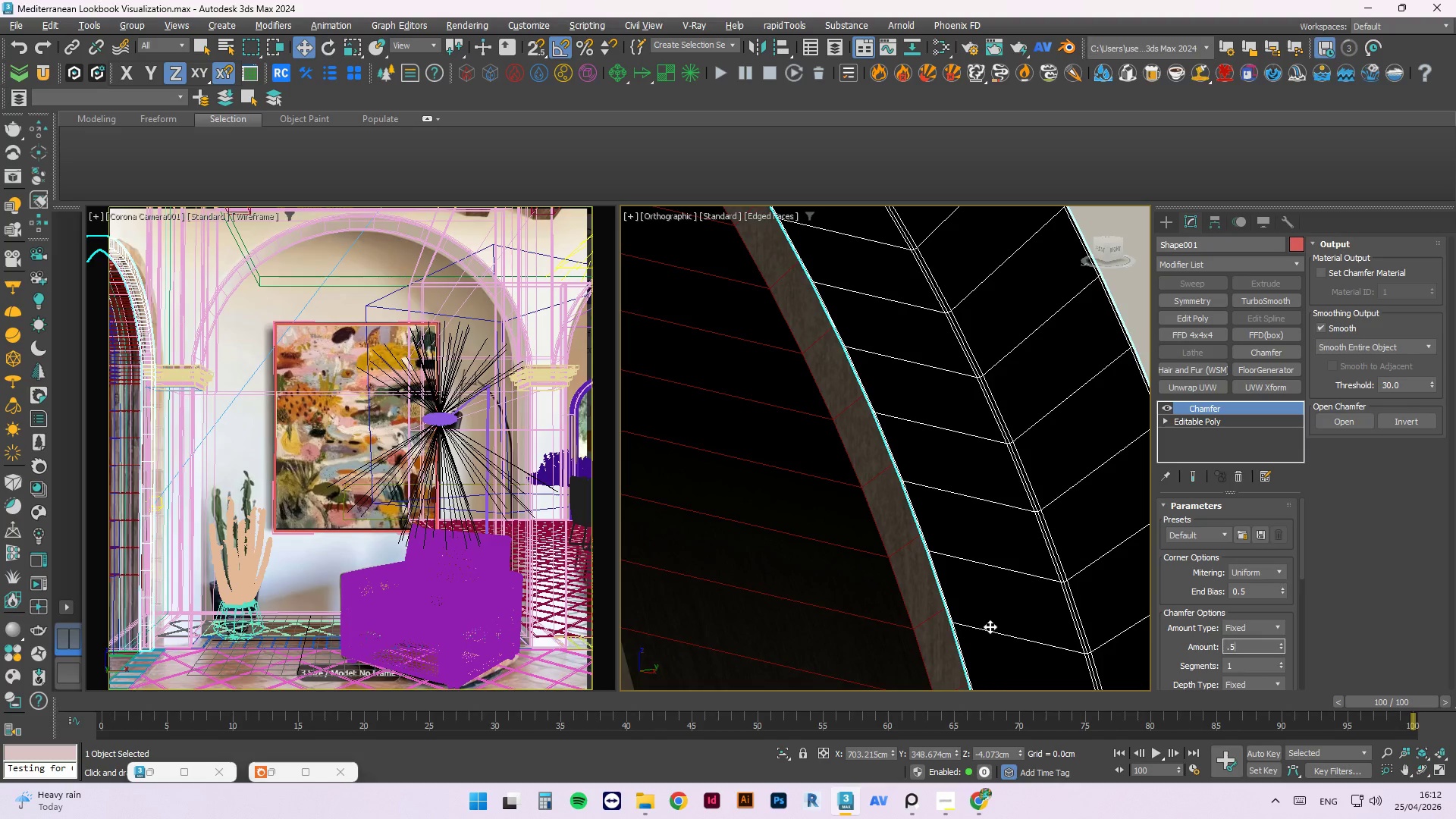 
key(NumpadEnter)
 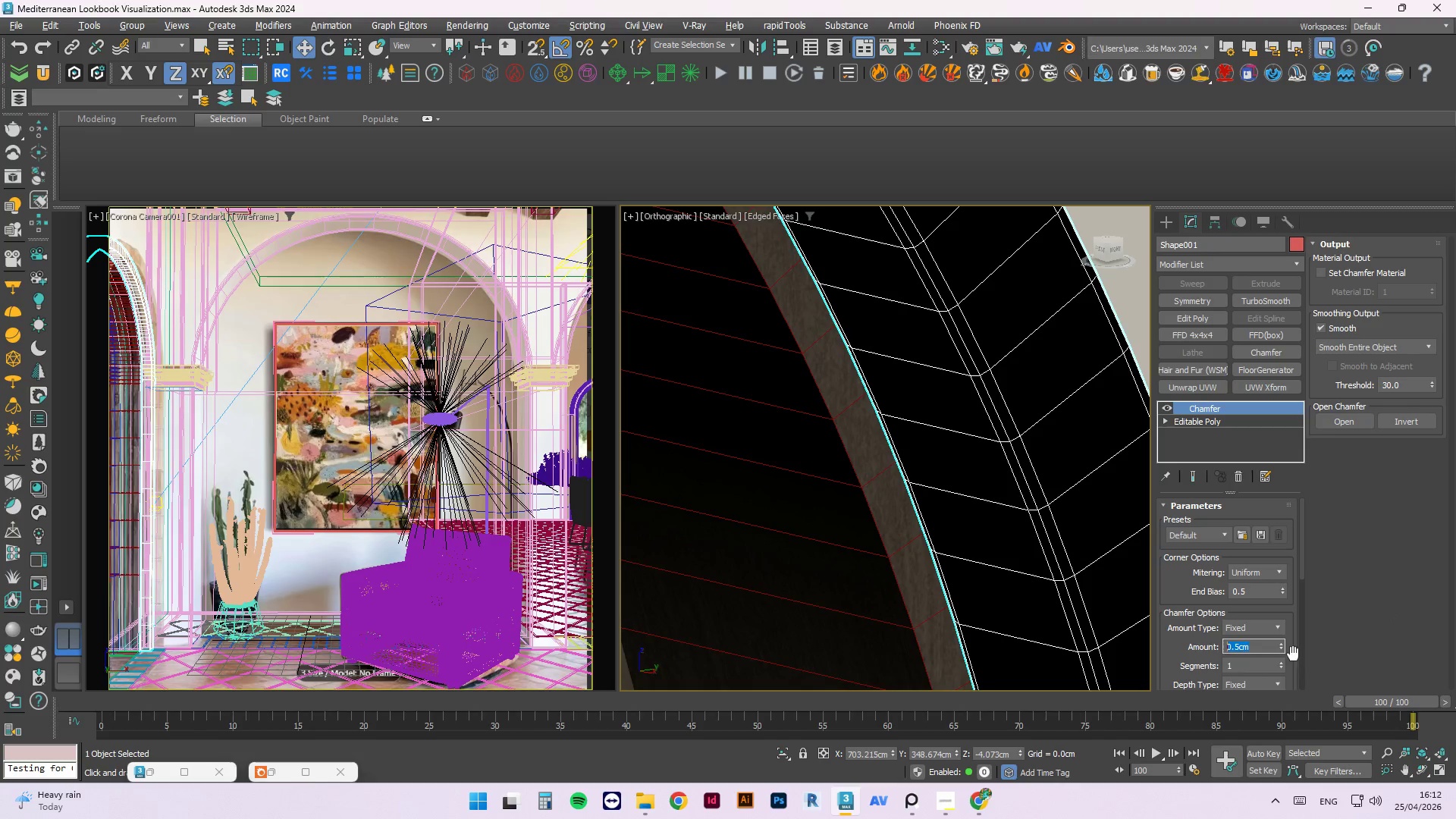 
left_click([1282, 662])
 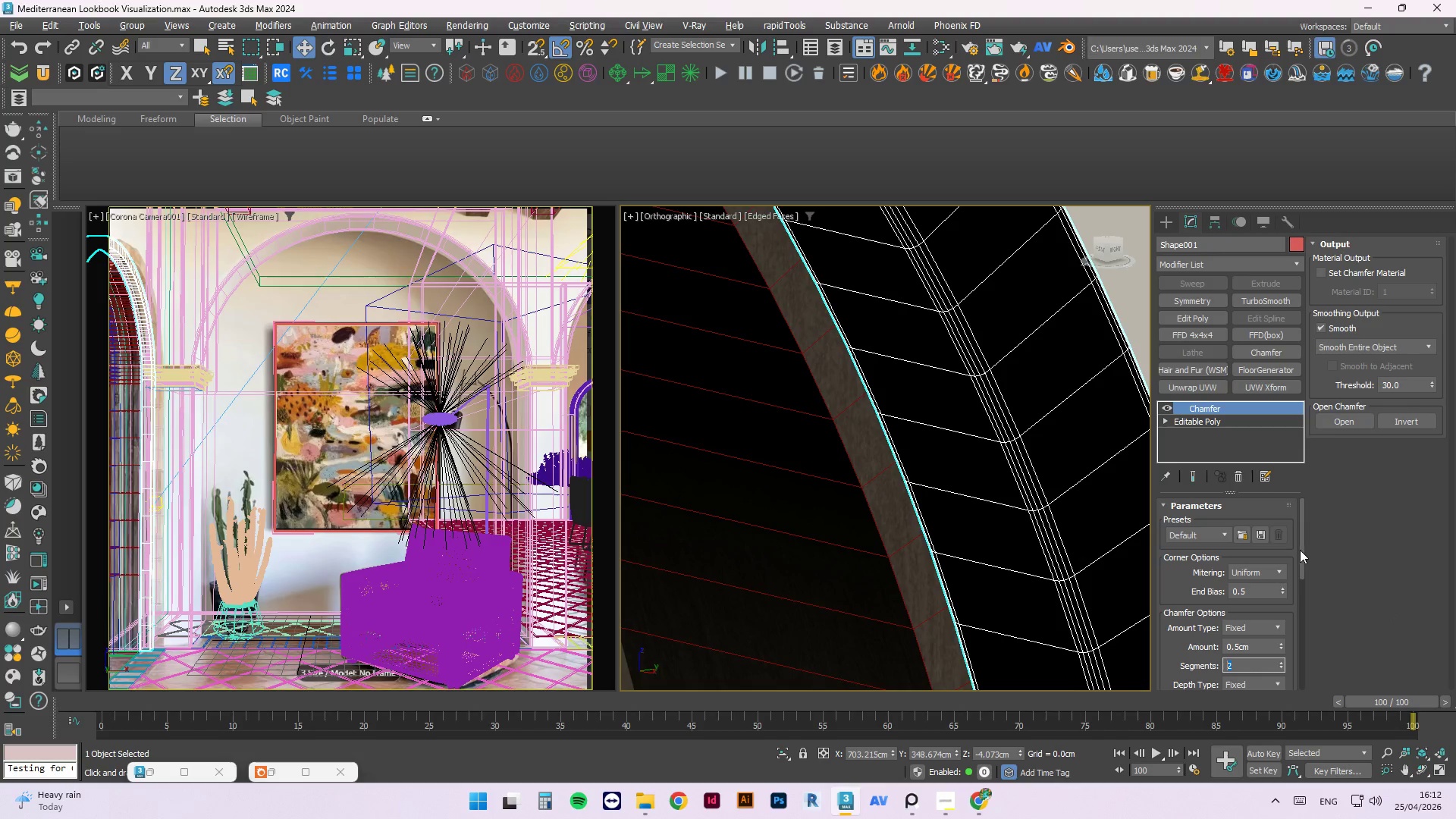 
left_click_drag(start_coordinate=[1299, 550], to_coordinate=[1296, 682])
 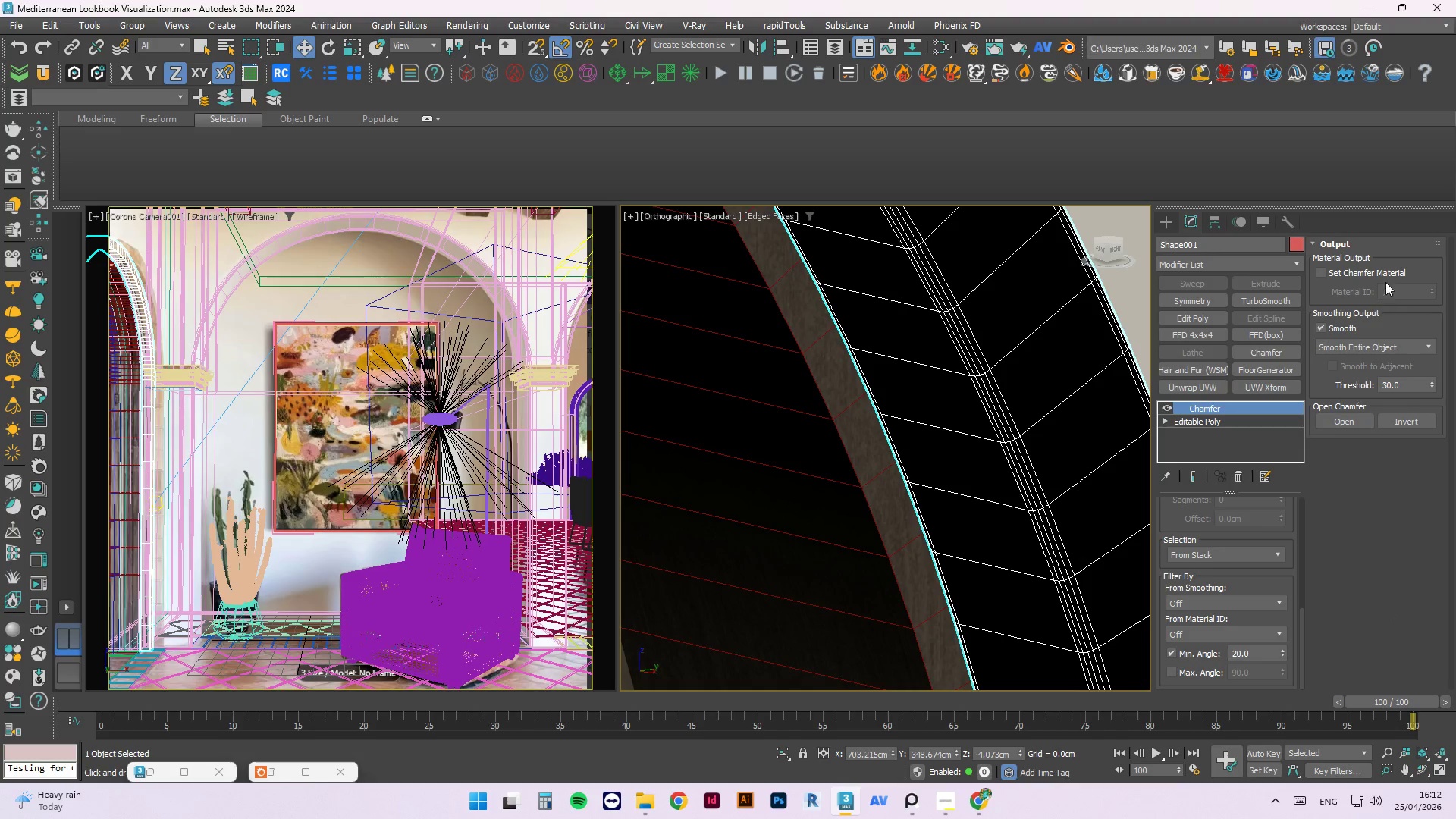 
left_click([1393, 349])
 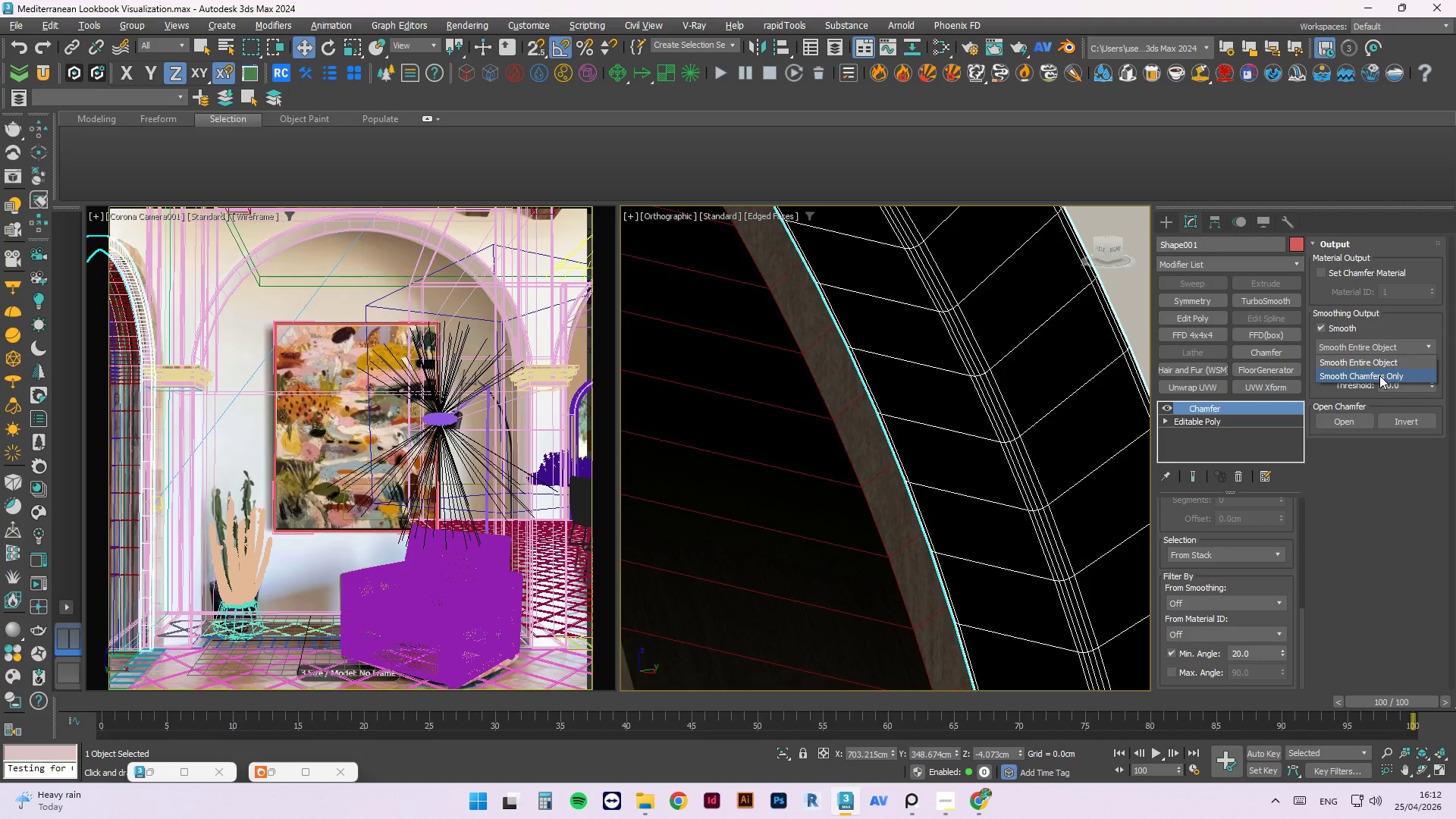 
left_click([1379, 375])
 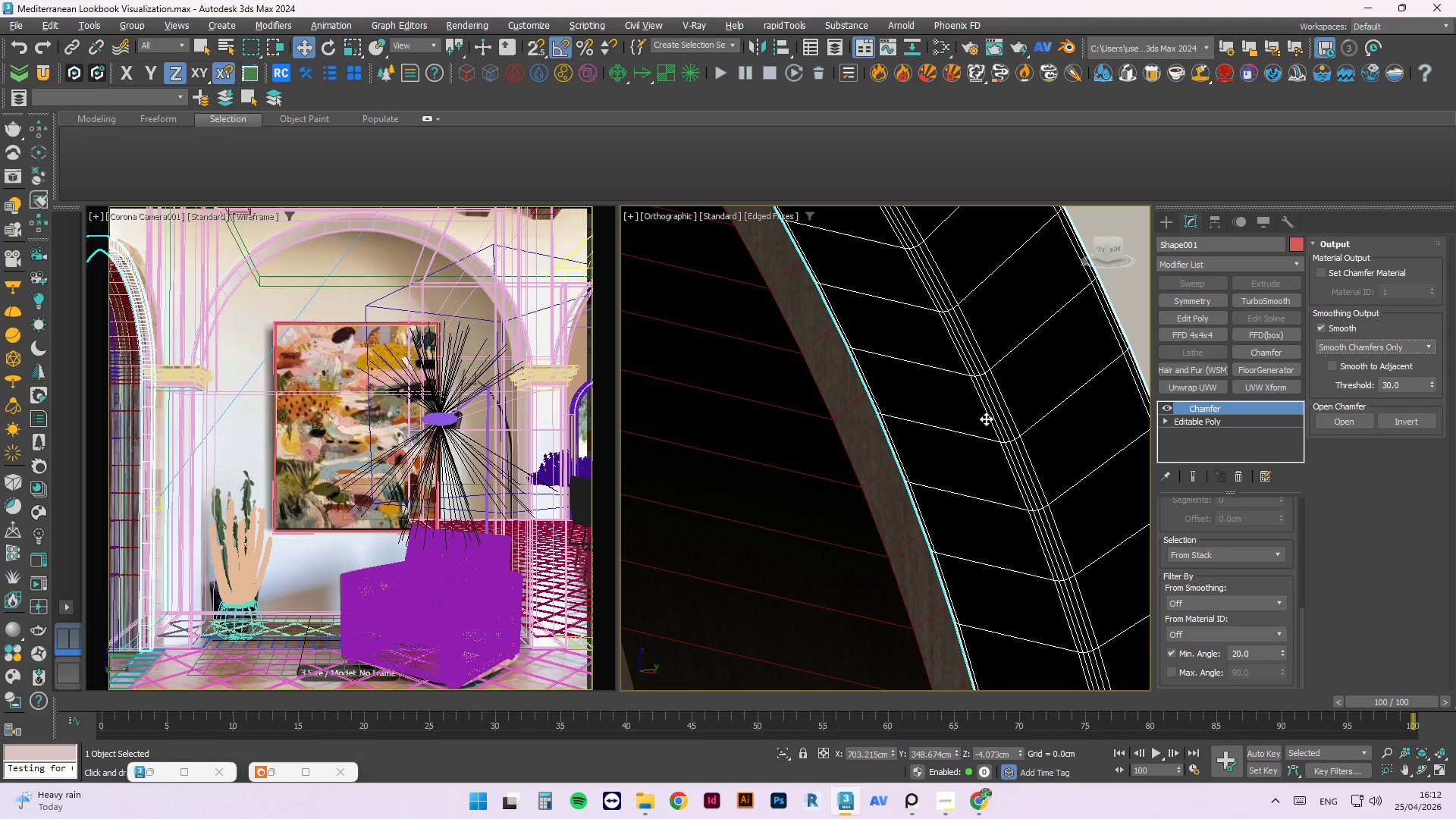 
scroll: coordinate [1009, 441], scroll_direction: down, amount: 2.0
 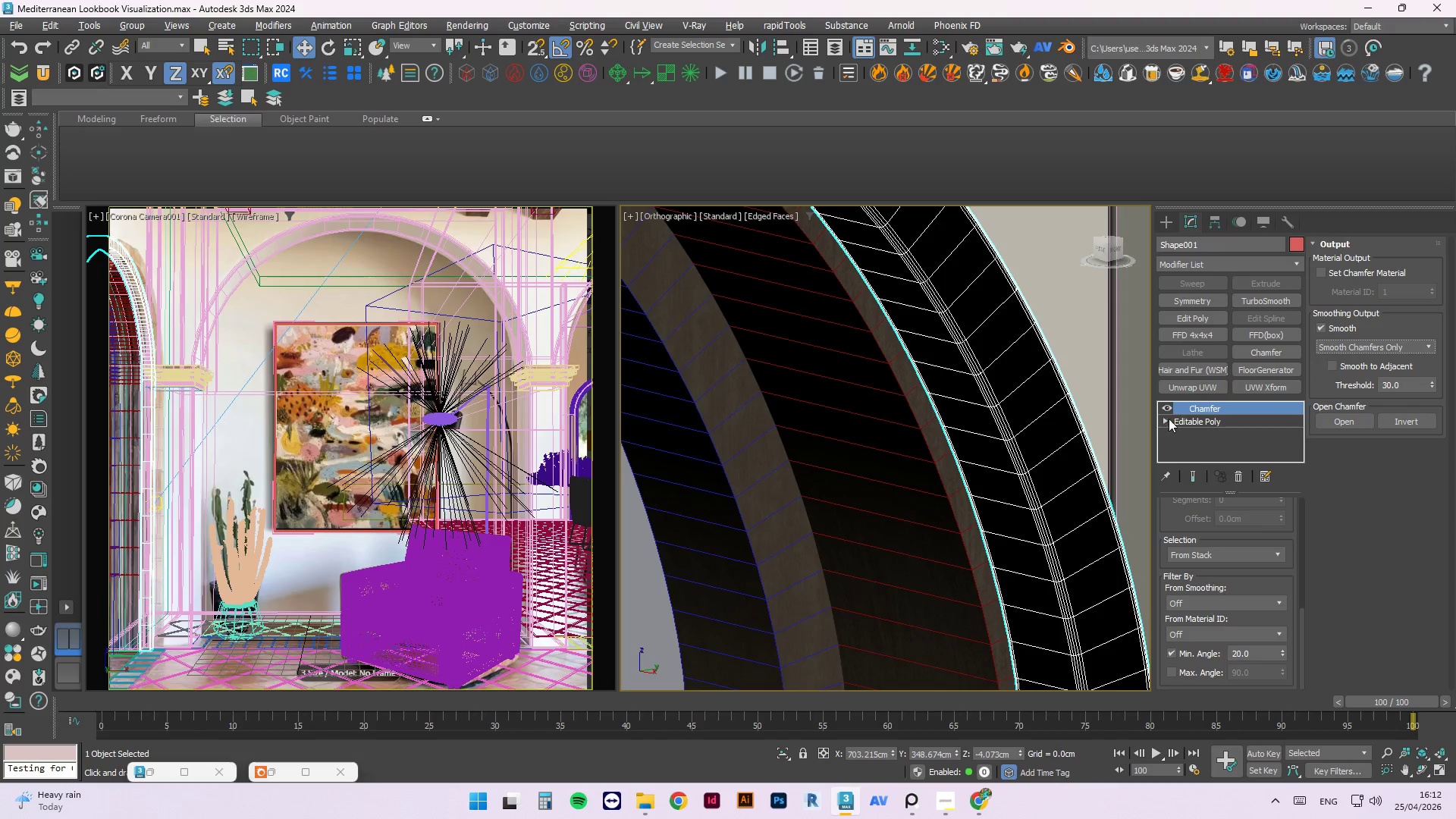 
left_click_drag(start_coordinate=[1191, 406], to_coordinate=[927, 443])
 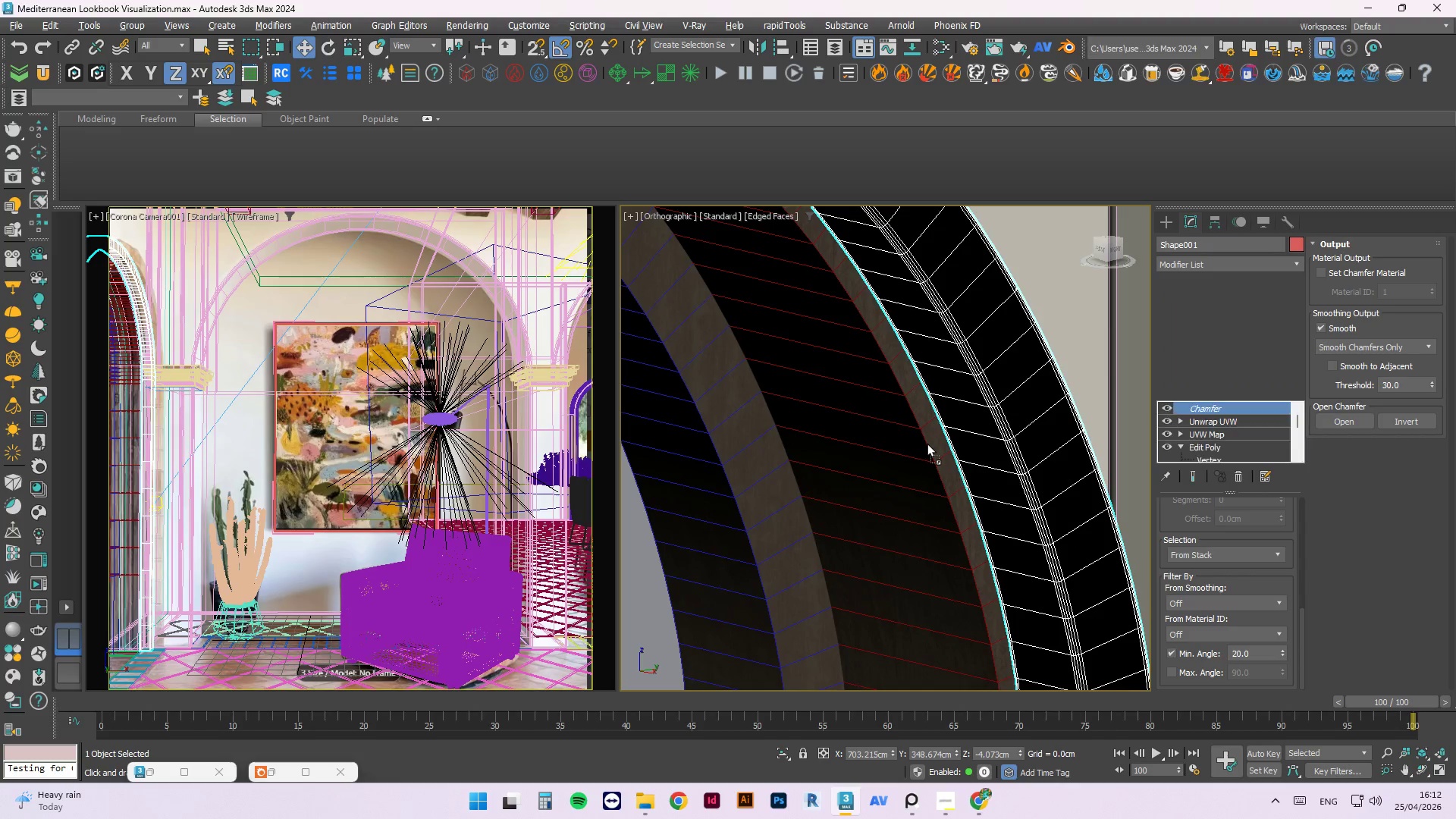 
hold_key(key=ControlLeft, duration=1.34)
 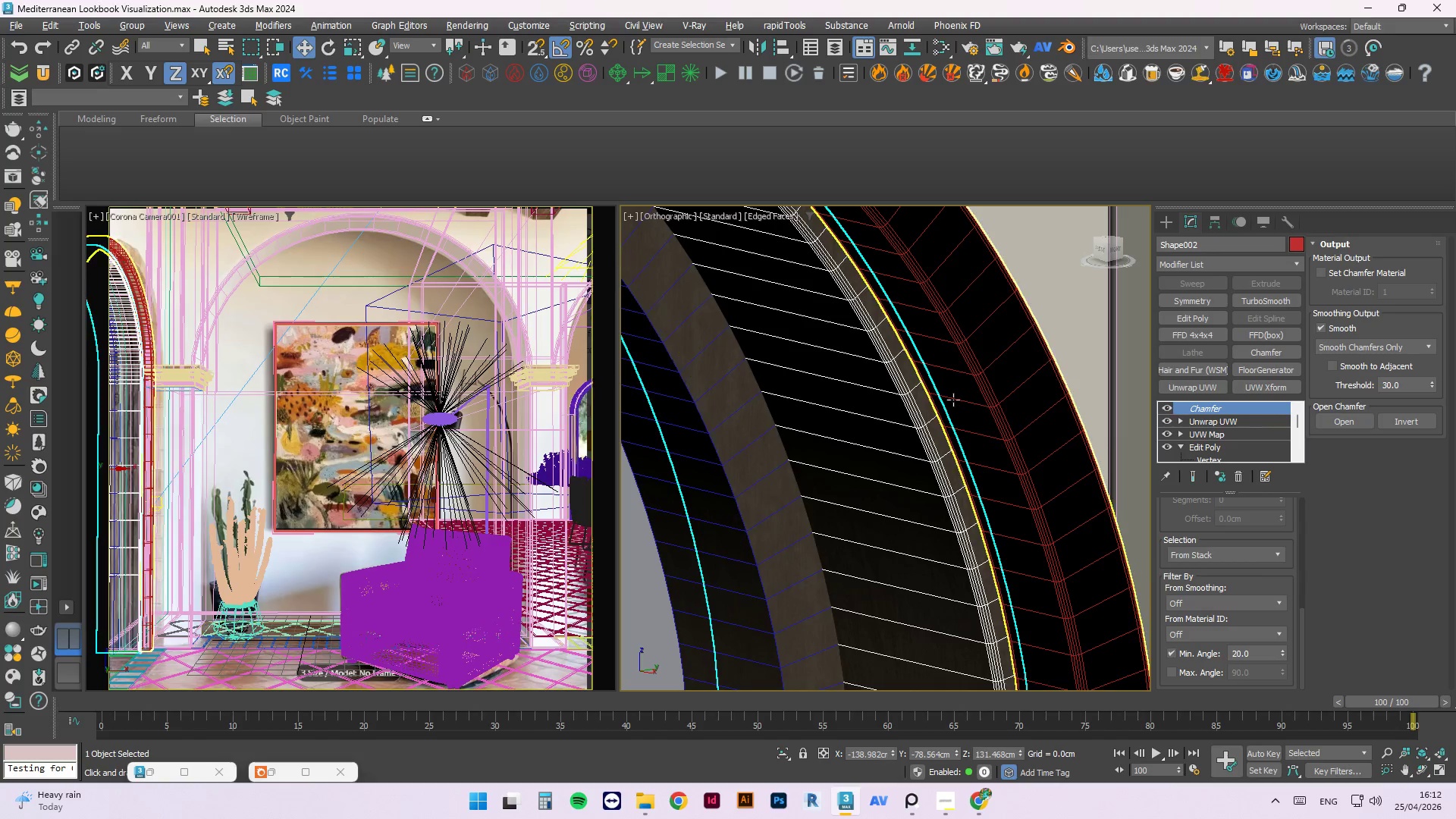 
scroll: coordinate [985, 449], scroll_direction: down, amount: 2.0
 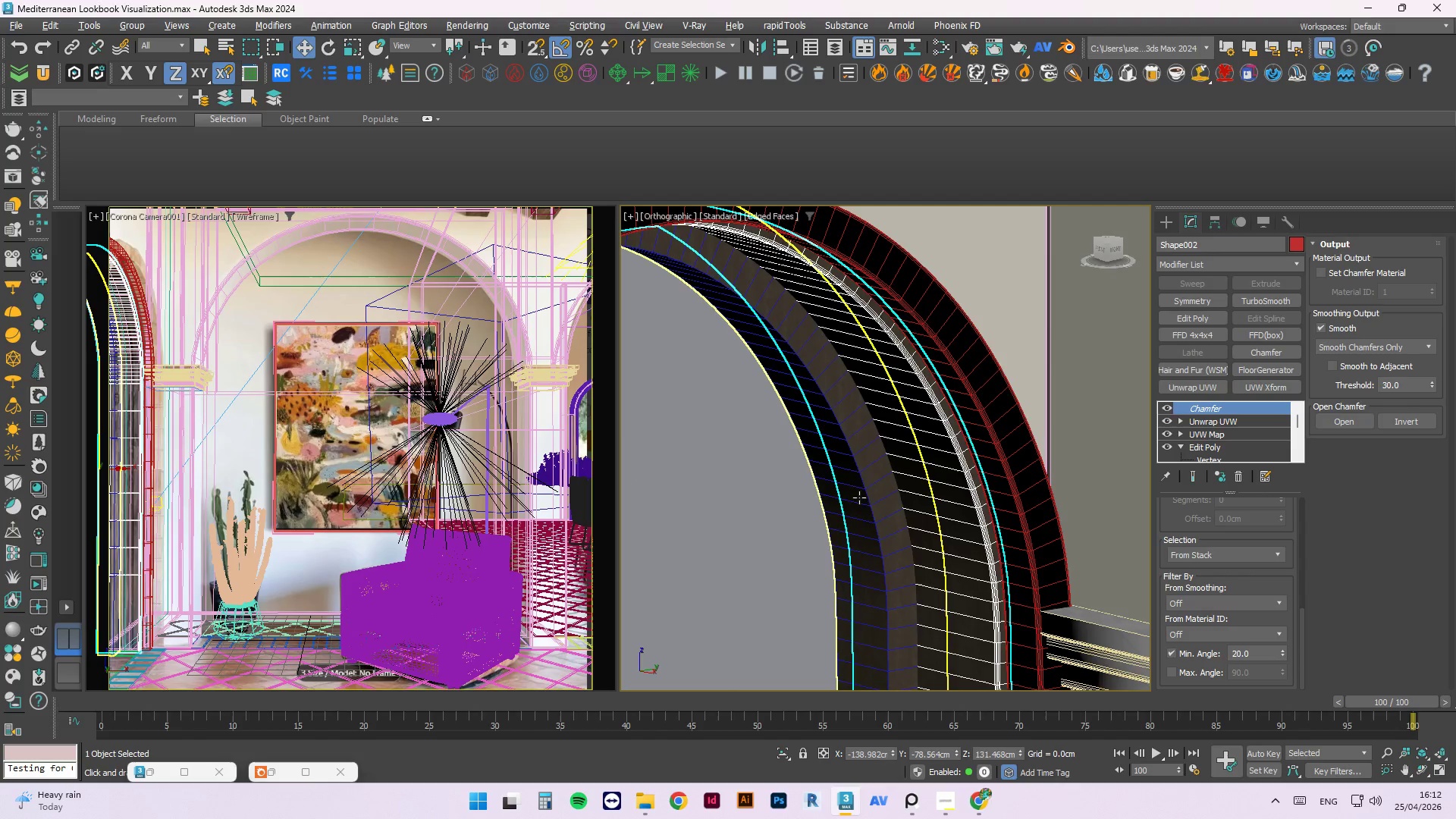 
scroll: coordinate [858, 482], scroll_direction: up, amount: 2.0
 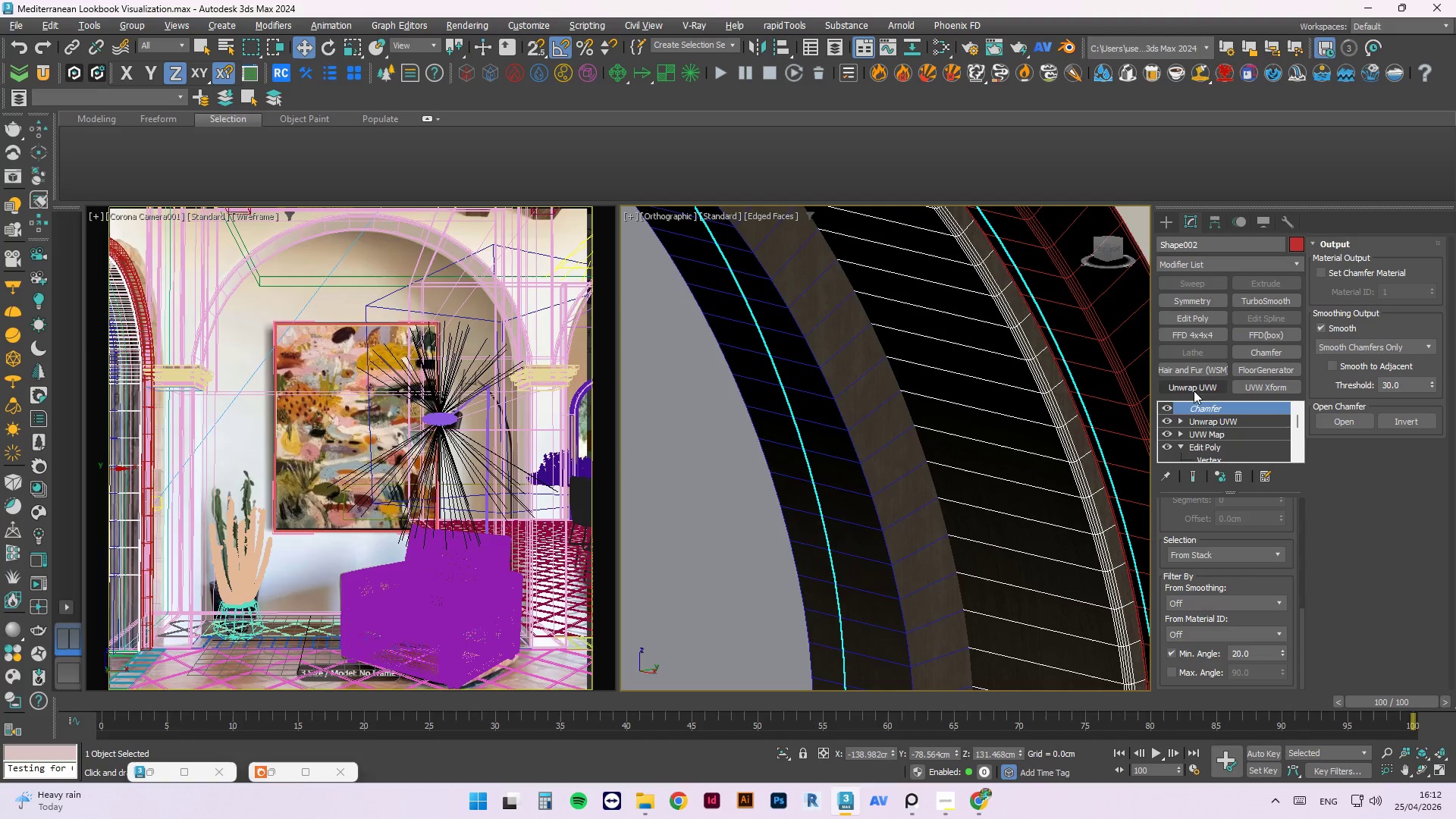 
hold_key(key=ControlLeft, duration=1.47)
left_click_drag(start_coordinate=[1203, 404], to_coordinate=[858, 467])
 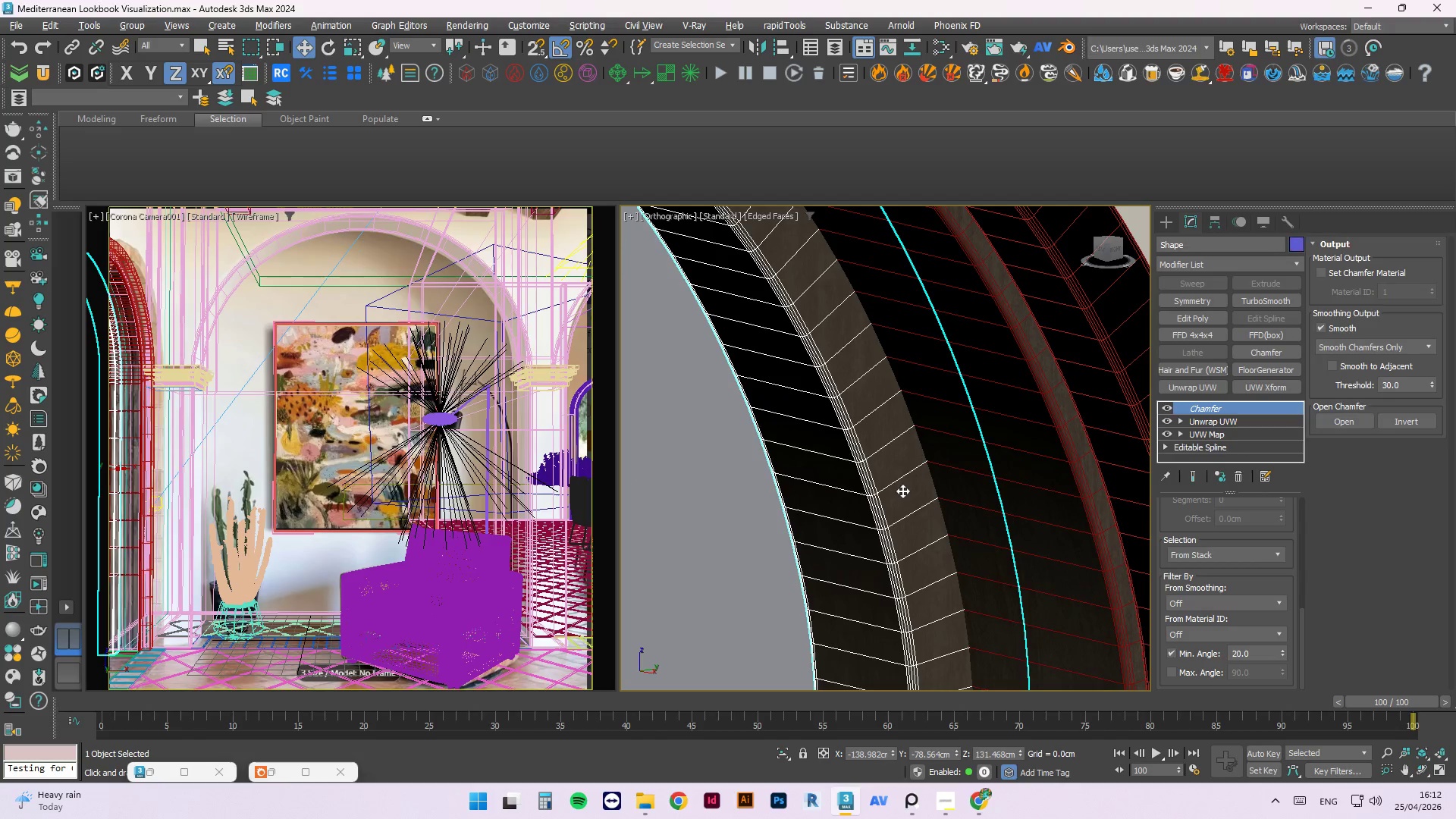 
left_click([846, 504])
 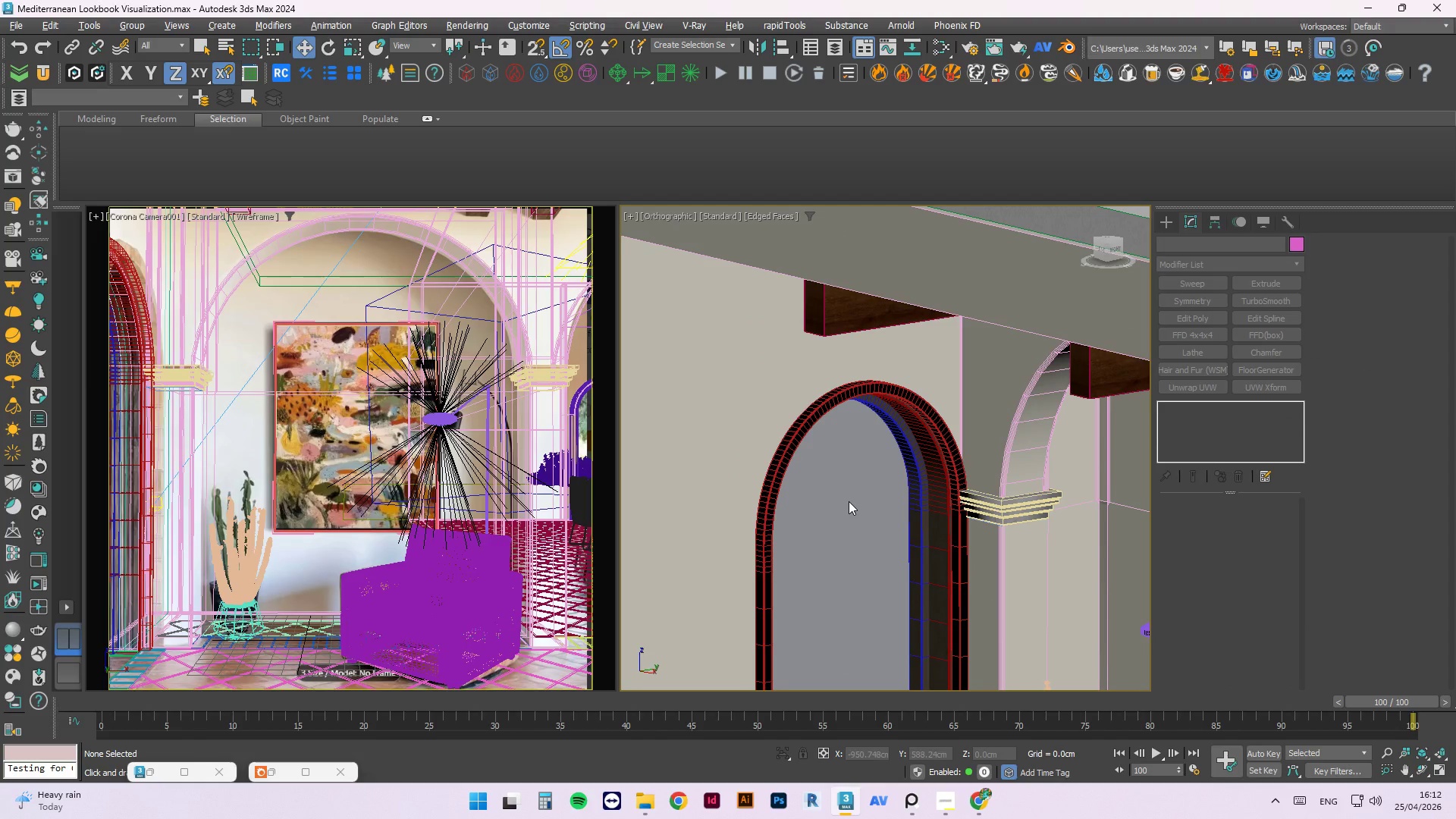 
scroll: coordinate [881, 460], scroll_direction: down, amount: 9.0
 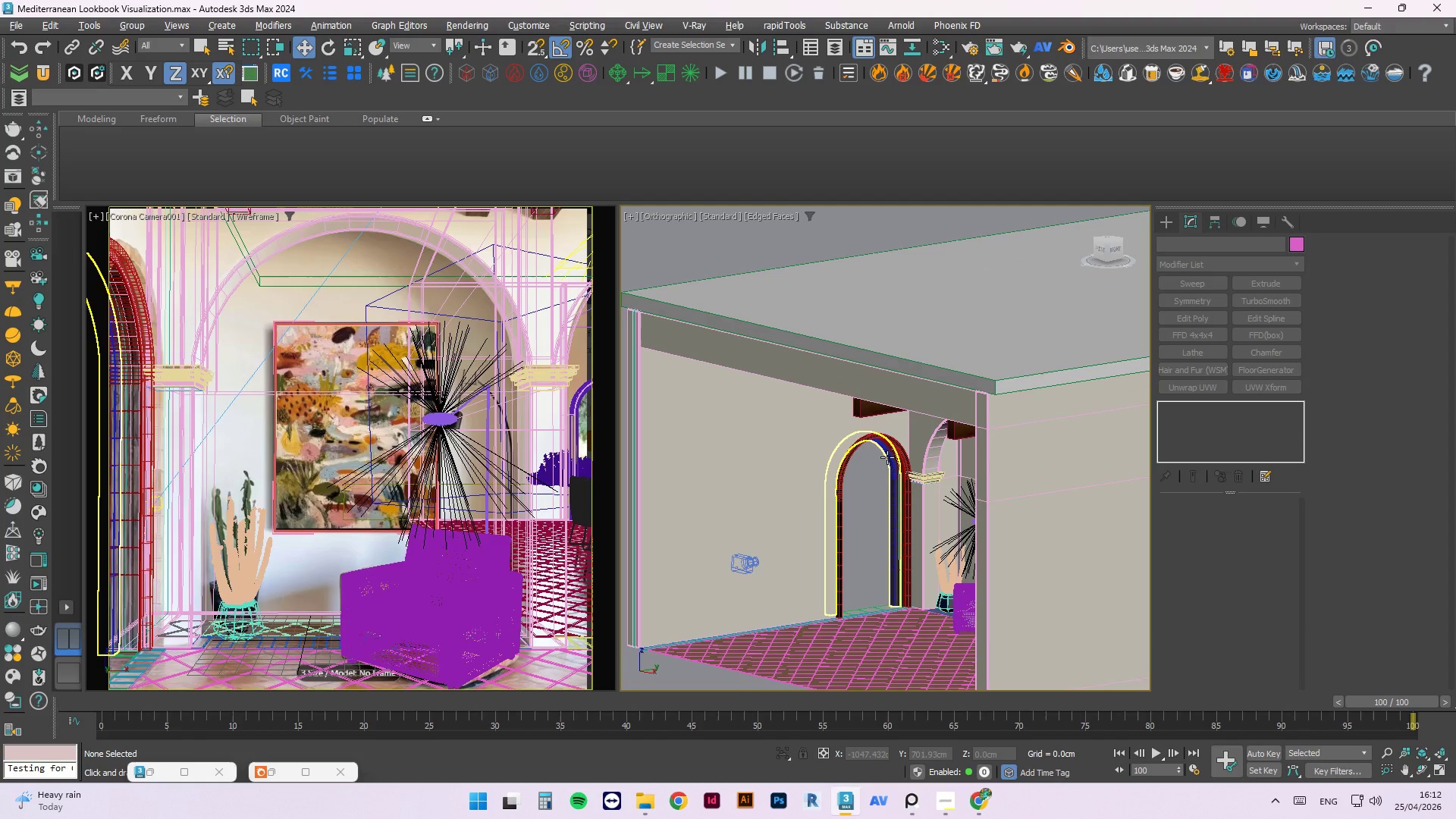 
key(Control+S)
 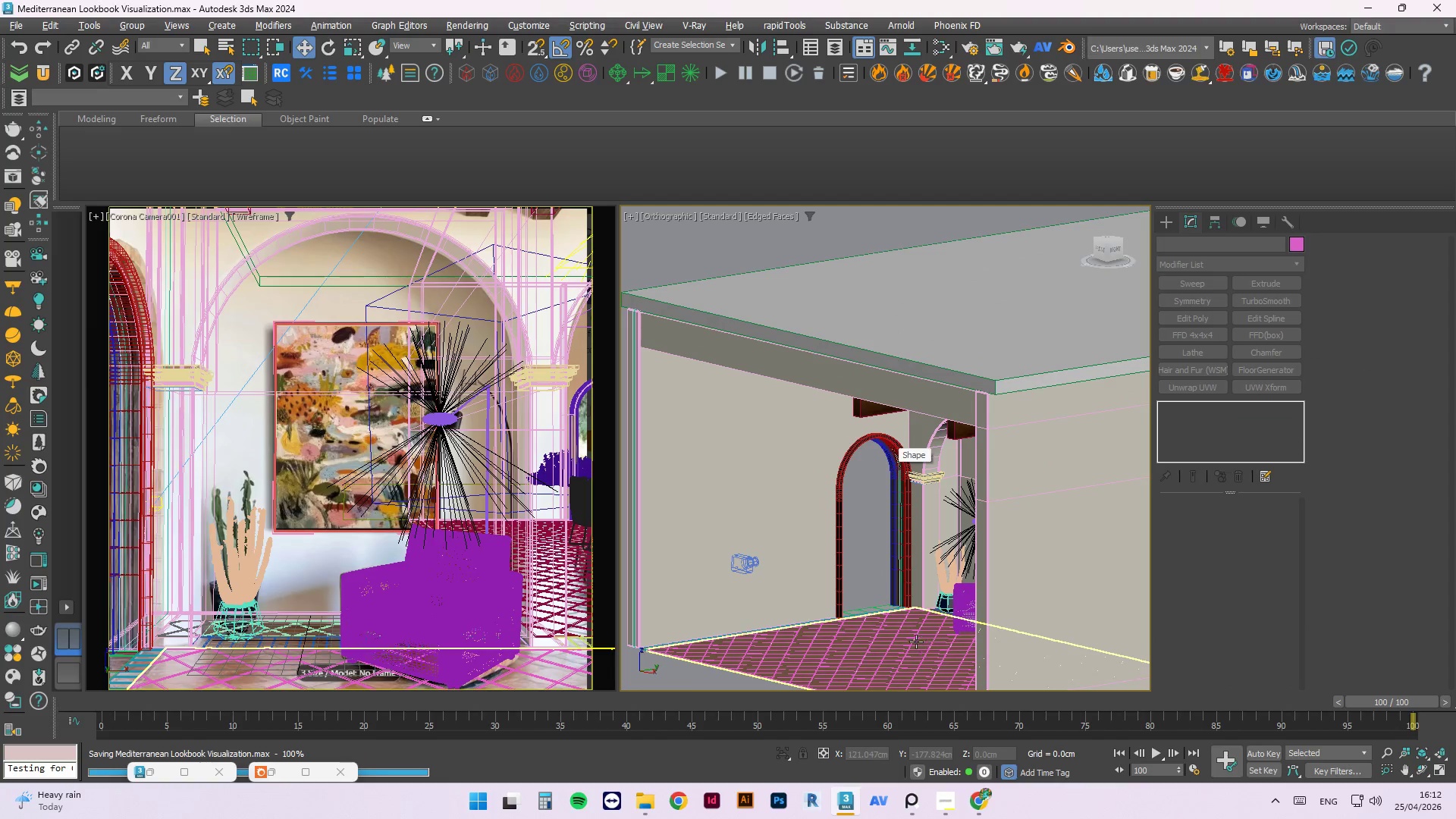 
left_click([272, 774])
 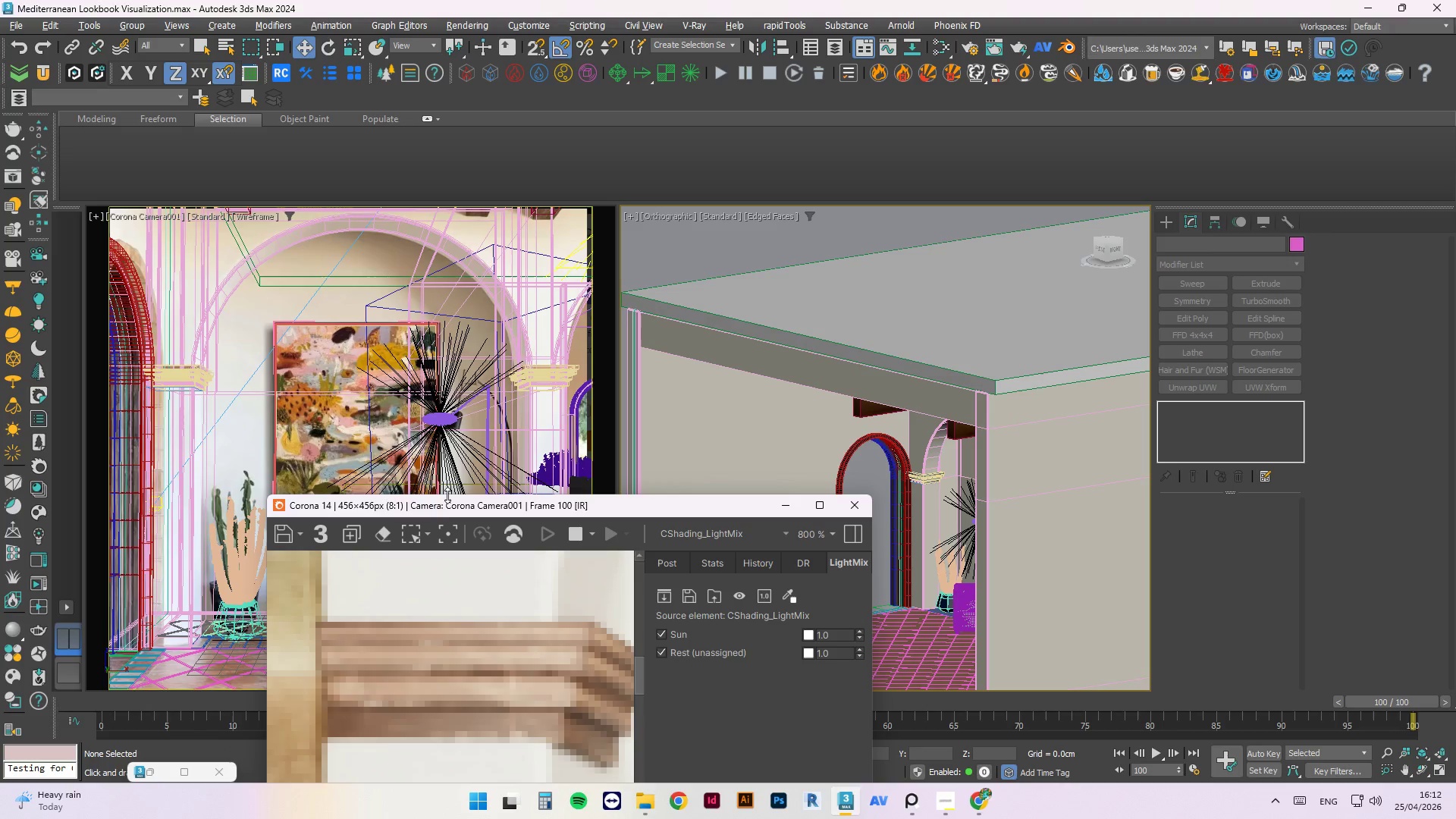 
left_click_drag(start_coordinate=[447, 510], to_coordinate=[516, 234])
 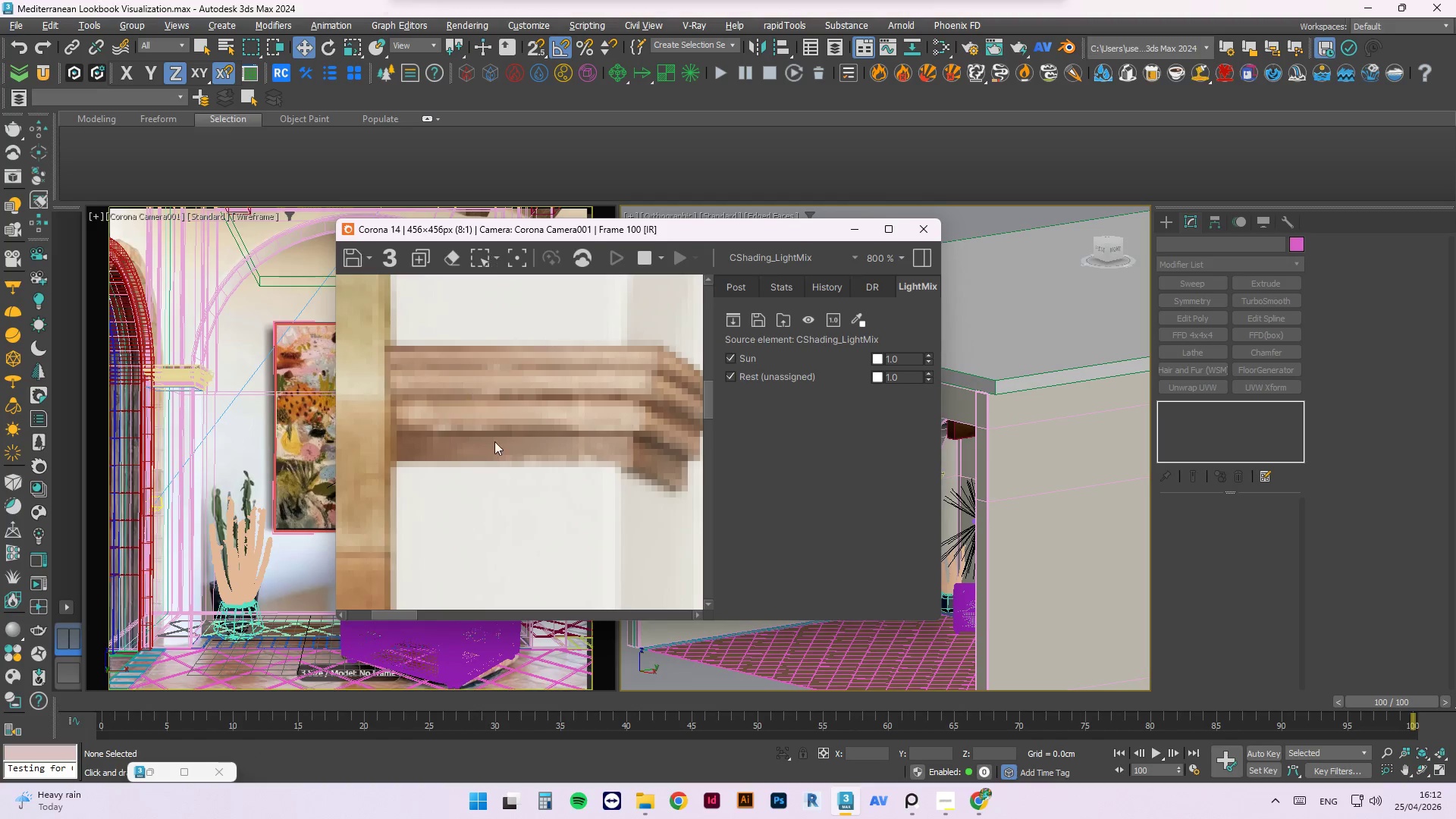 
scroll: coordinate [543, 494], scroll_direction: down, amount: 4.0
 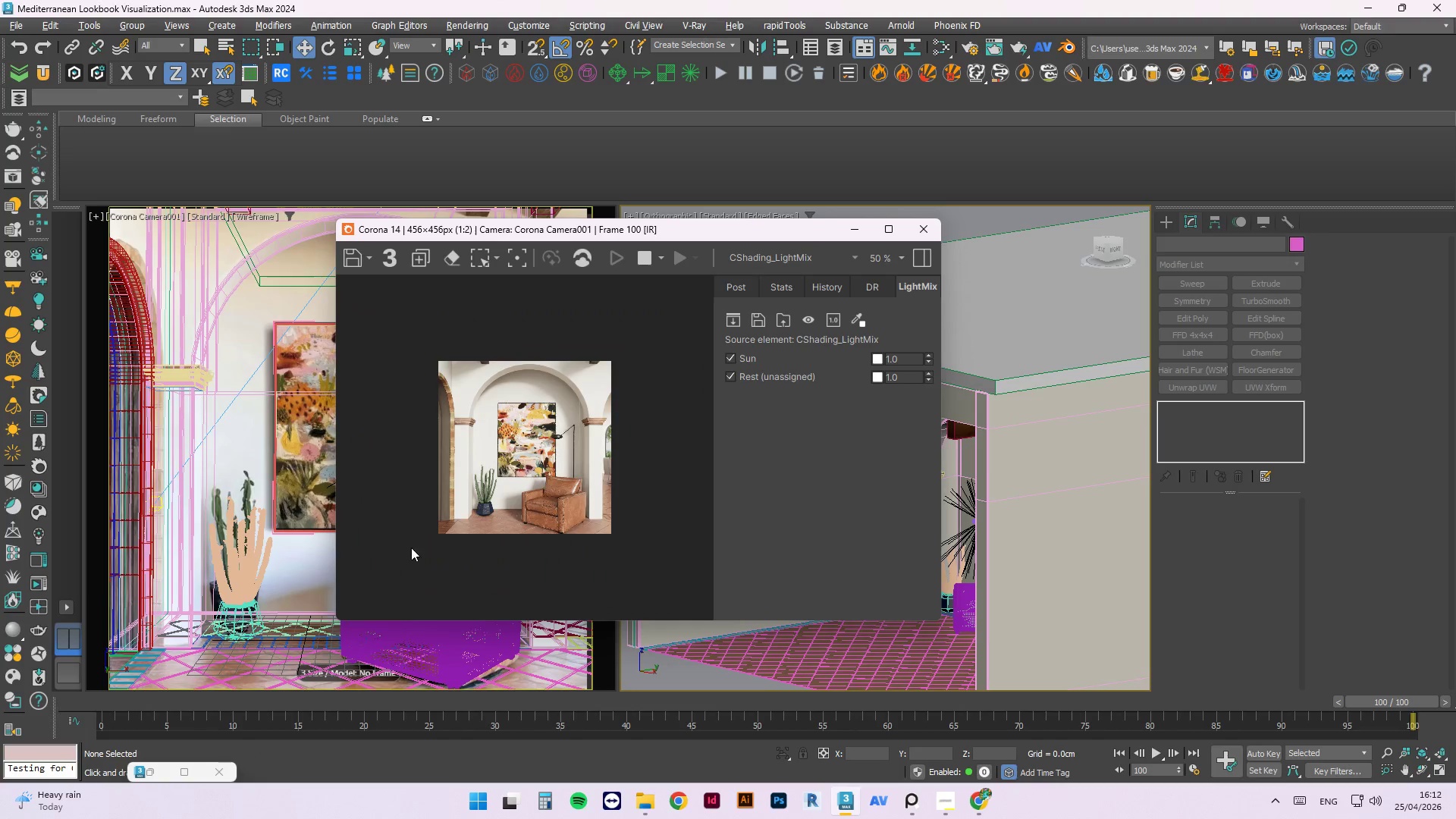 
scroll: coordinate [346, 610], scroll_direction: up, amount: 3.0
 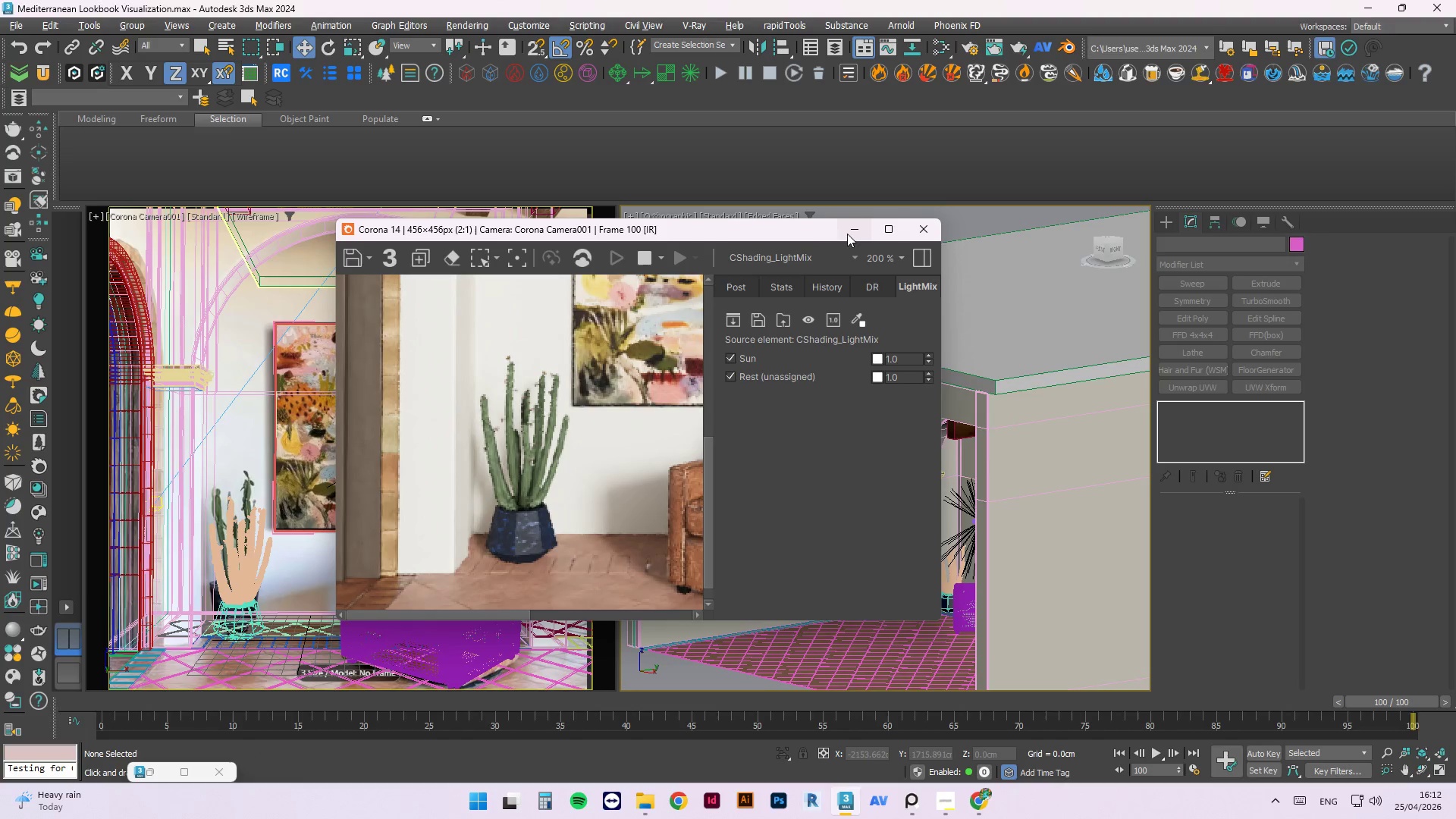 
left_click([859, 240])
 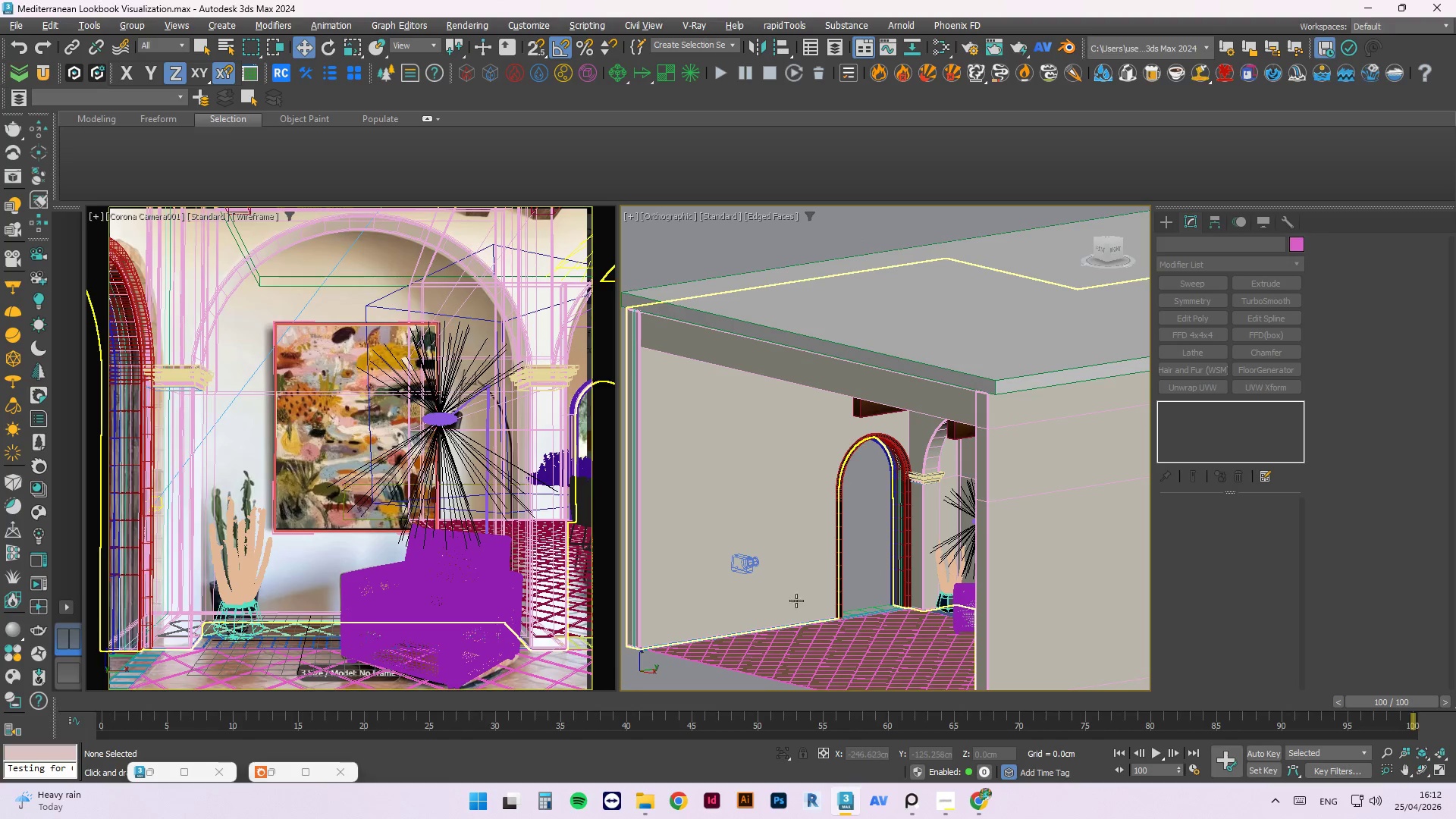 
scroll: coordinate [864, 606], scroll_direction: up, amount: 5.0
 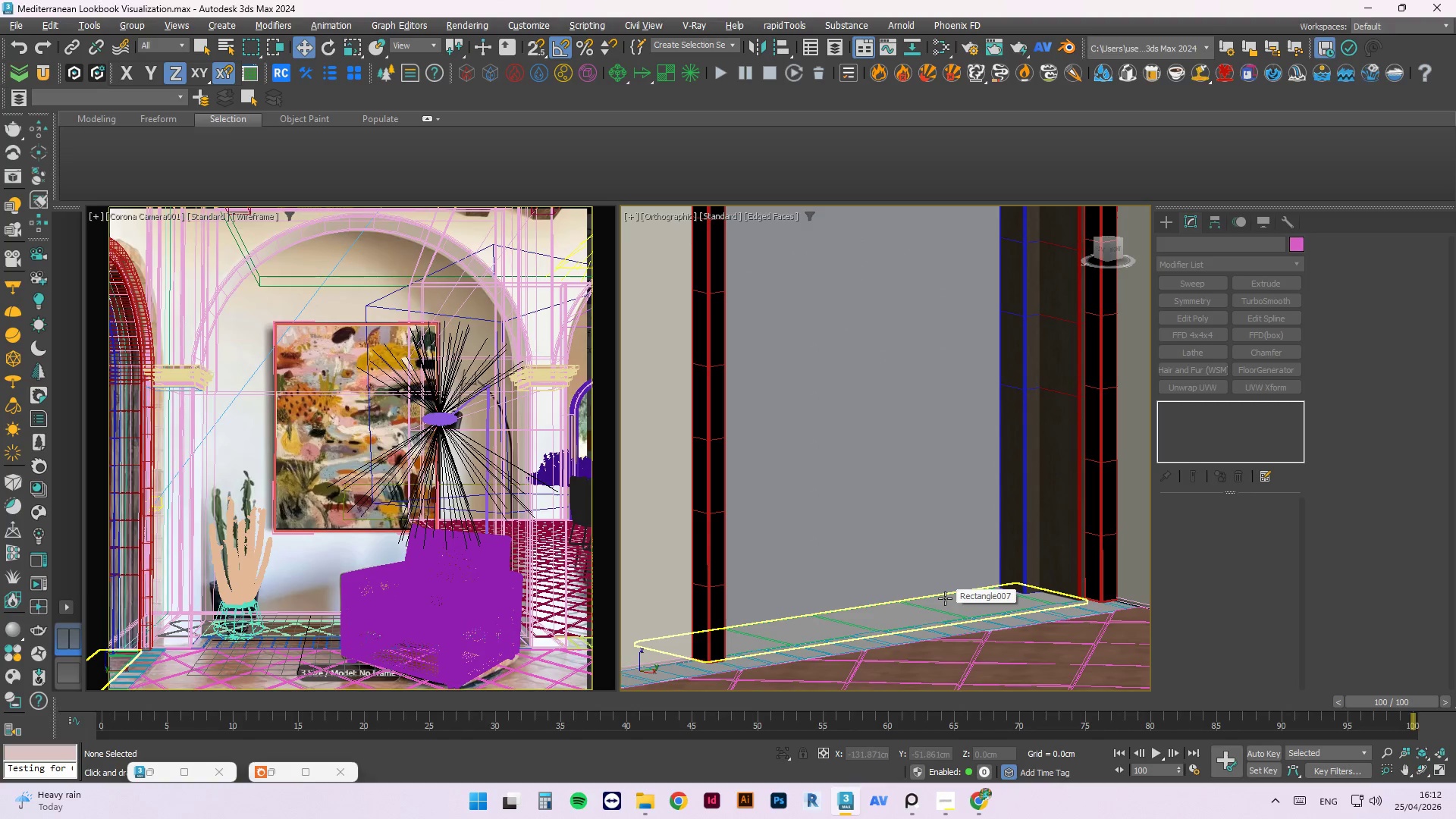 
left_click([982, 595])
 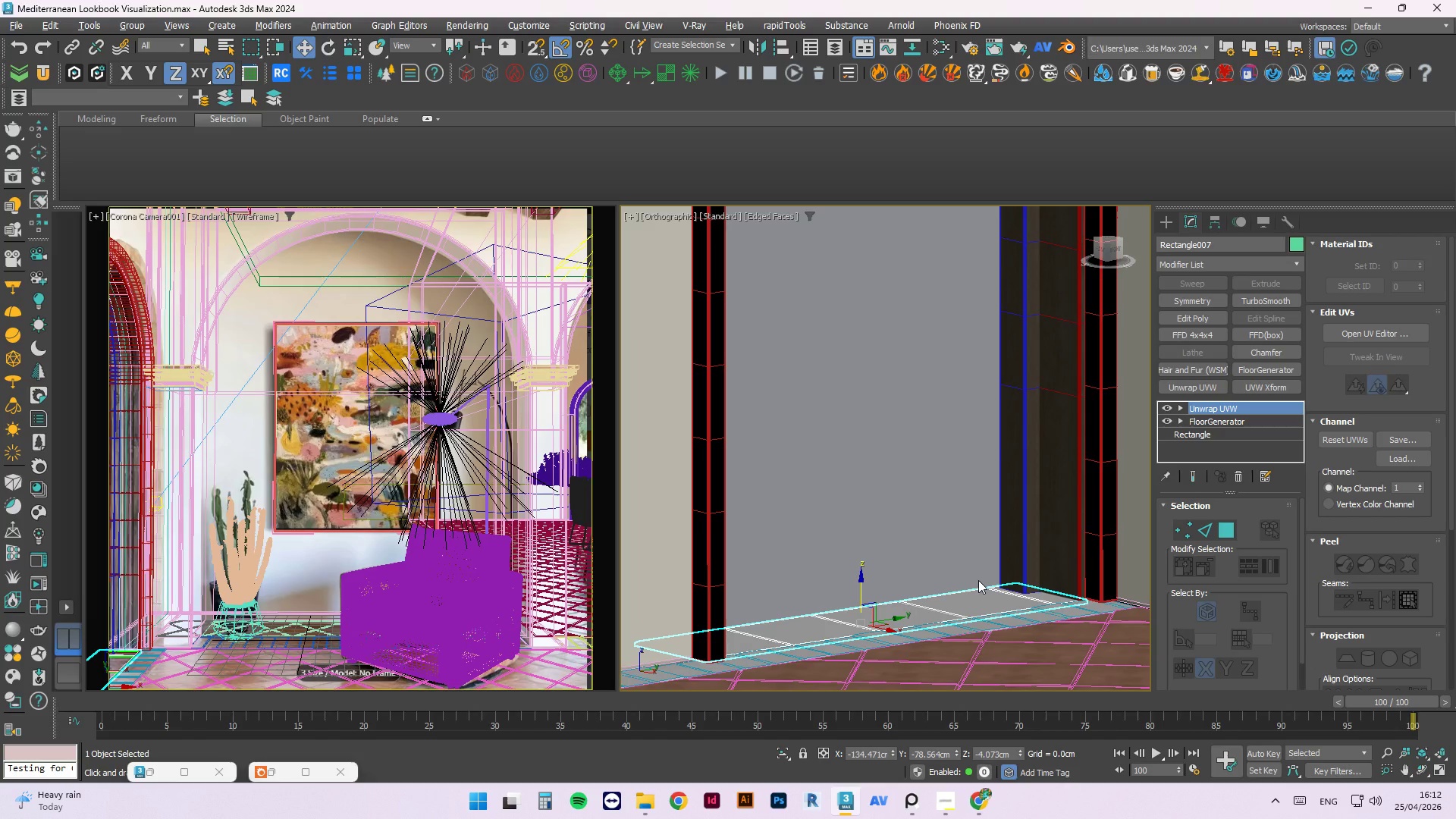 
wait(6.8)
 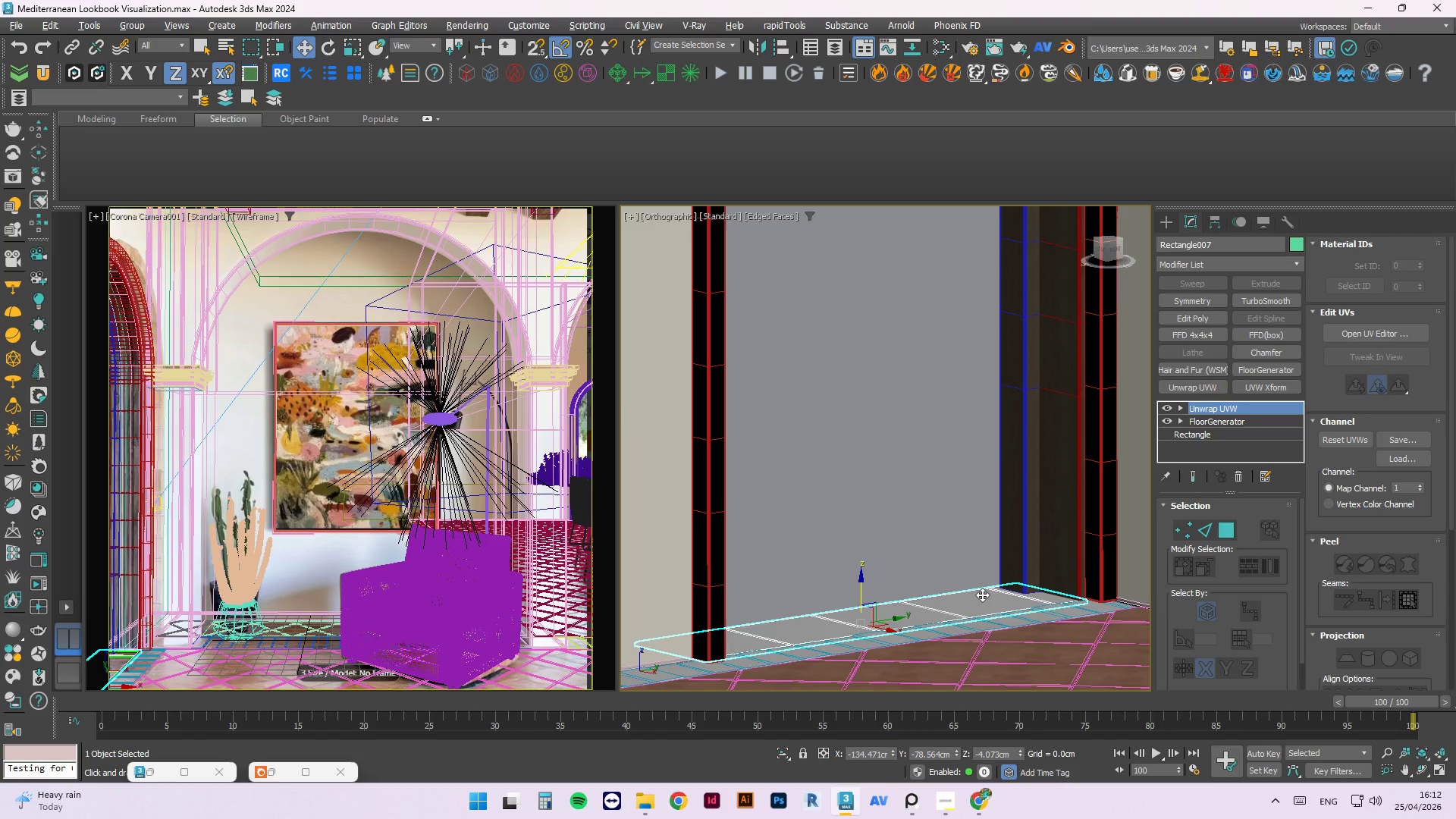 
scroll: coordinate [841, 599], scroll_direction: down, amount: 1.0
 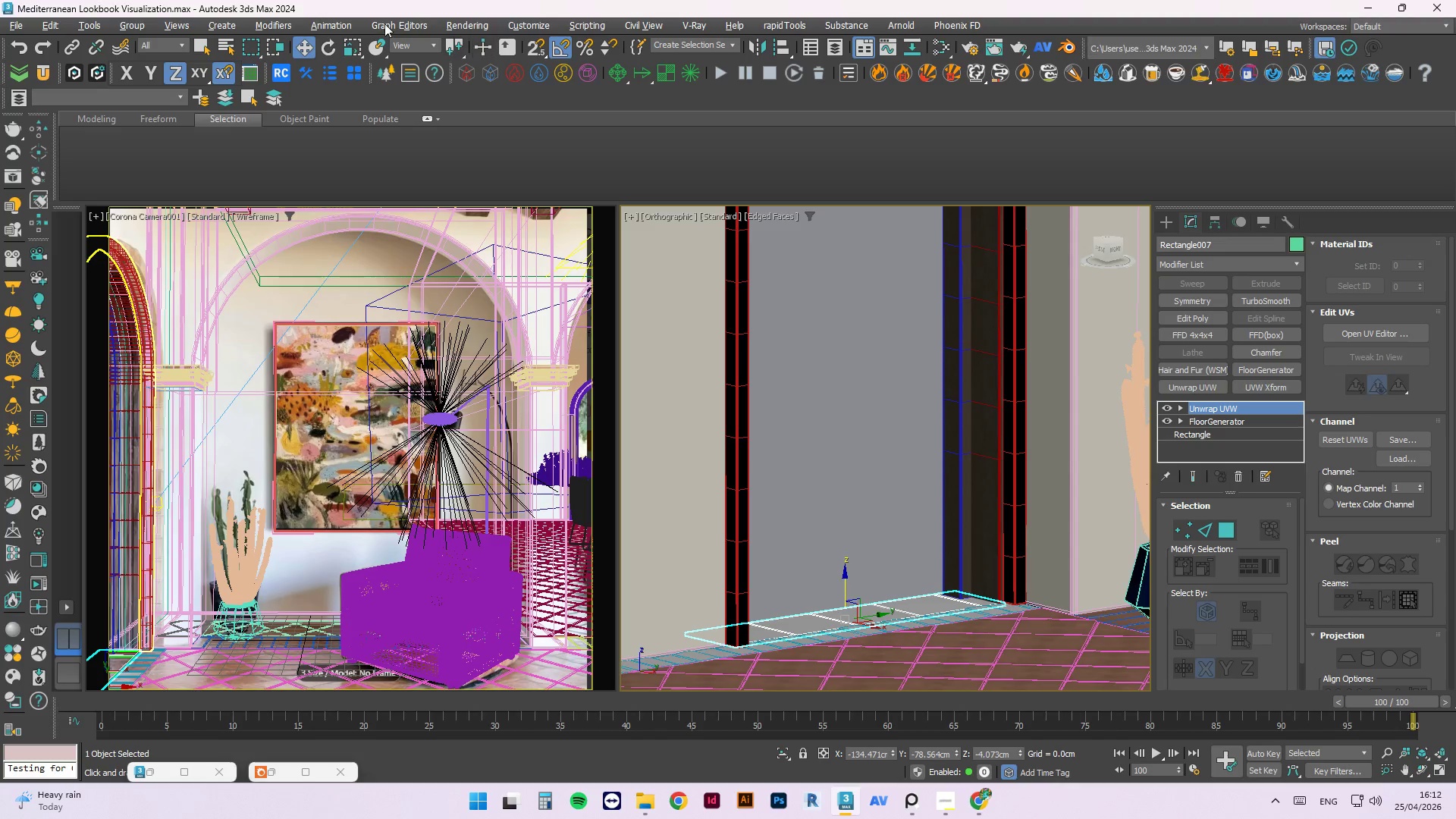 
left_click([49, 67])
 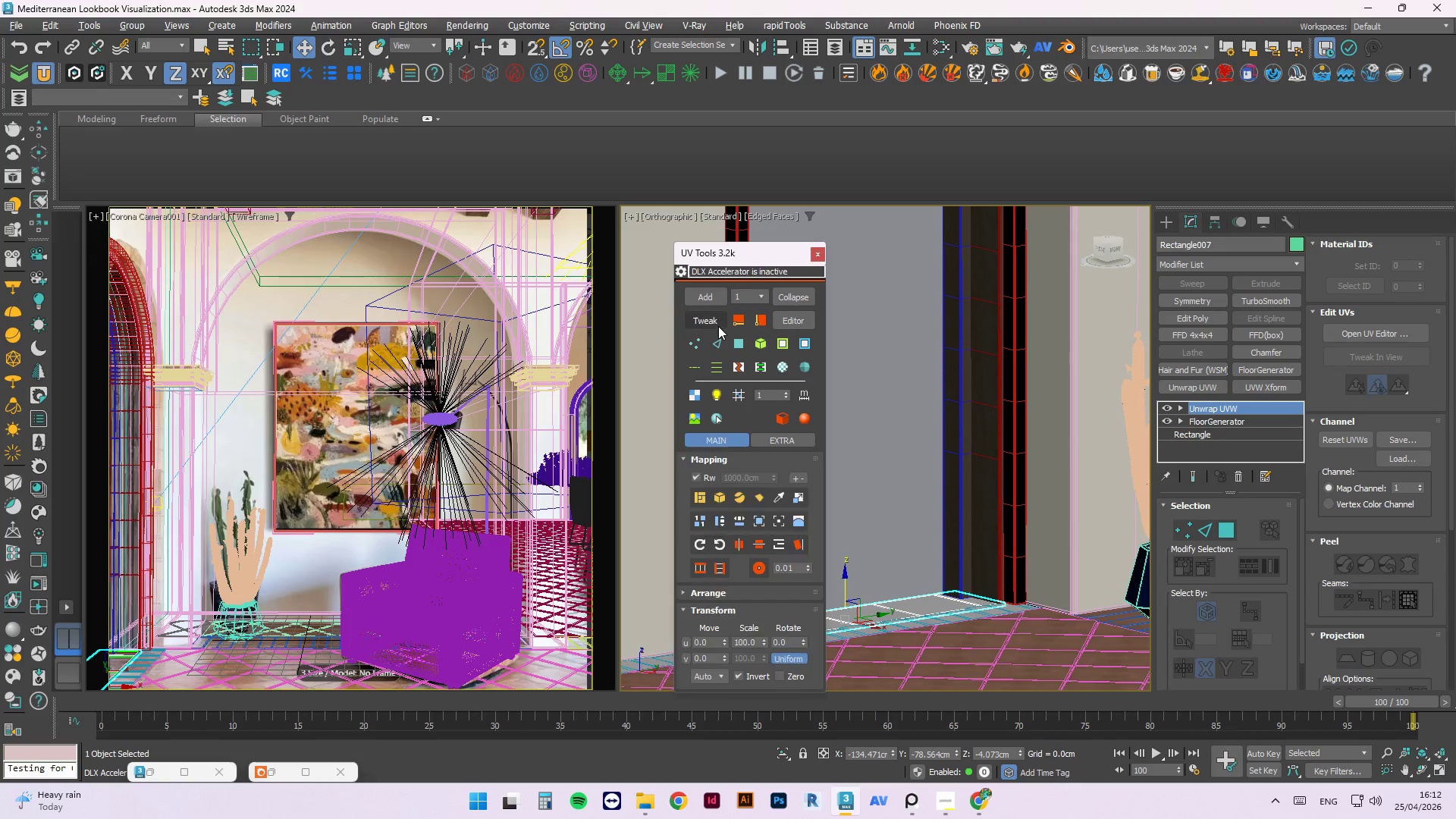 
left_click([714, 321])
 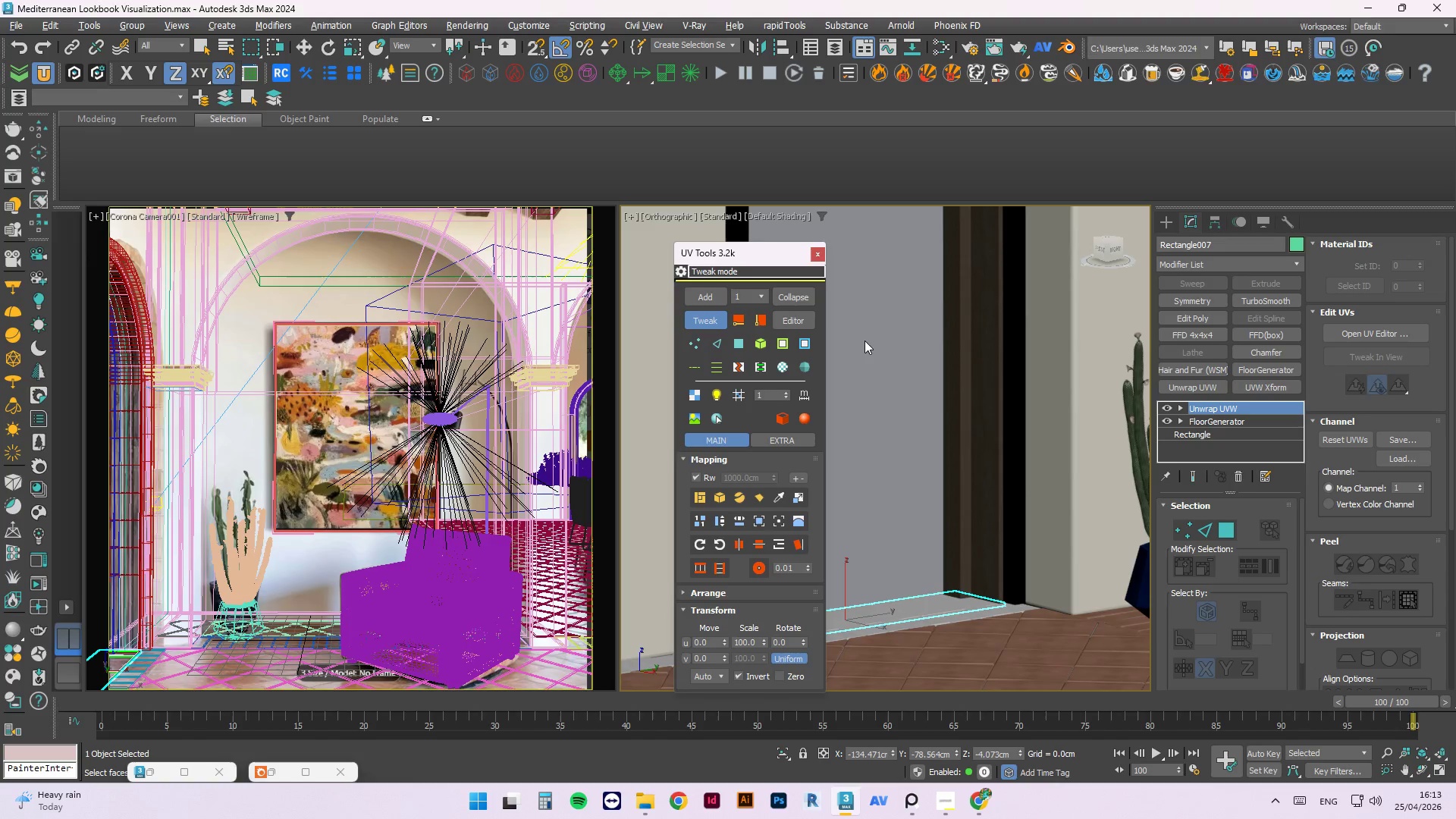 
wait(5.12)
 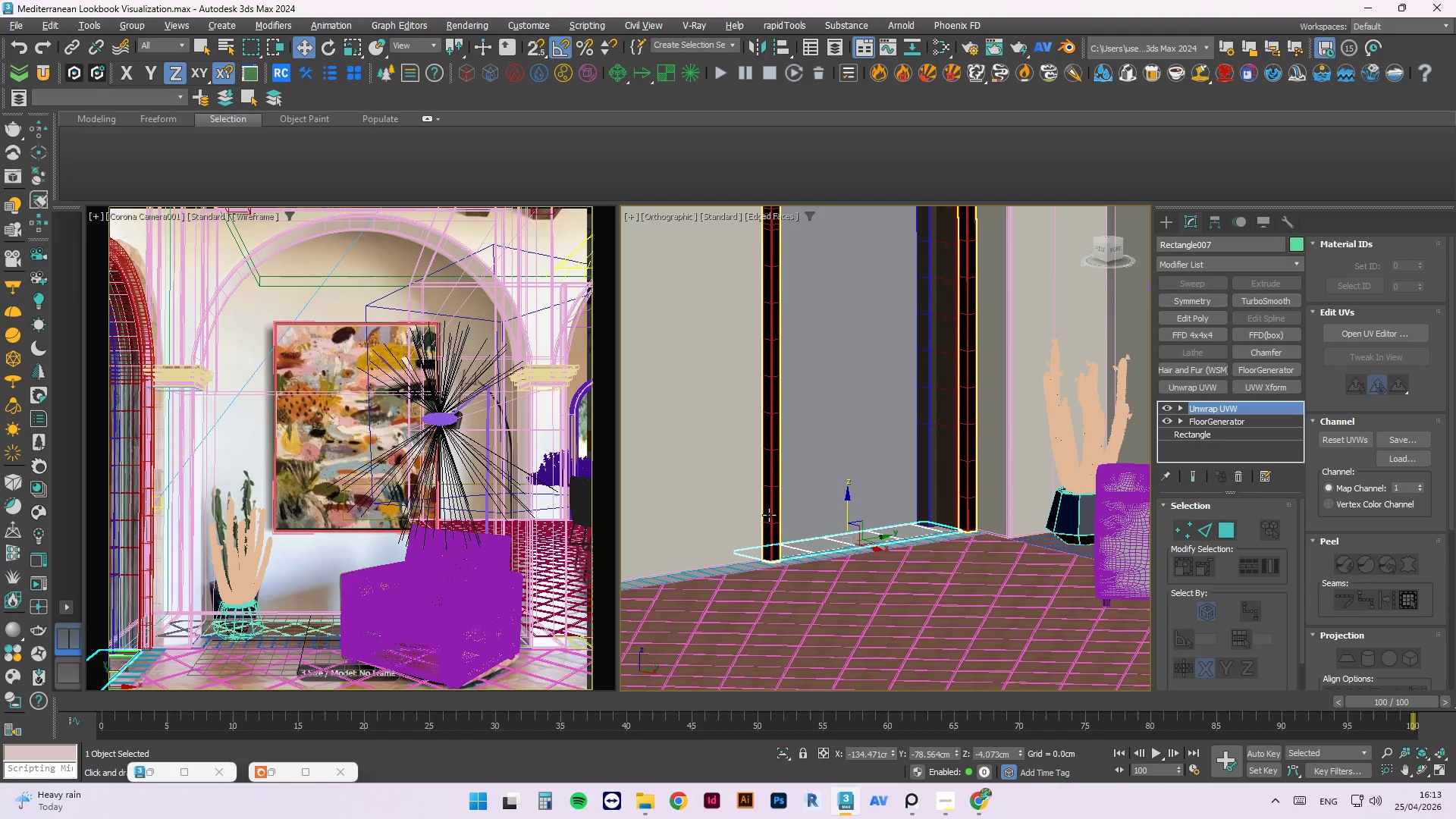 
hold_key(key=AltLeft, duration=0.94)
 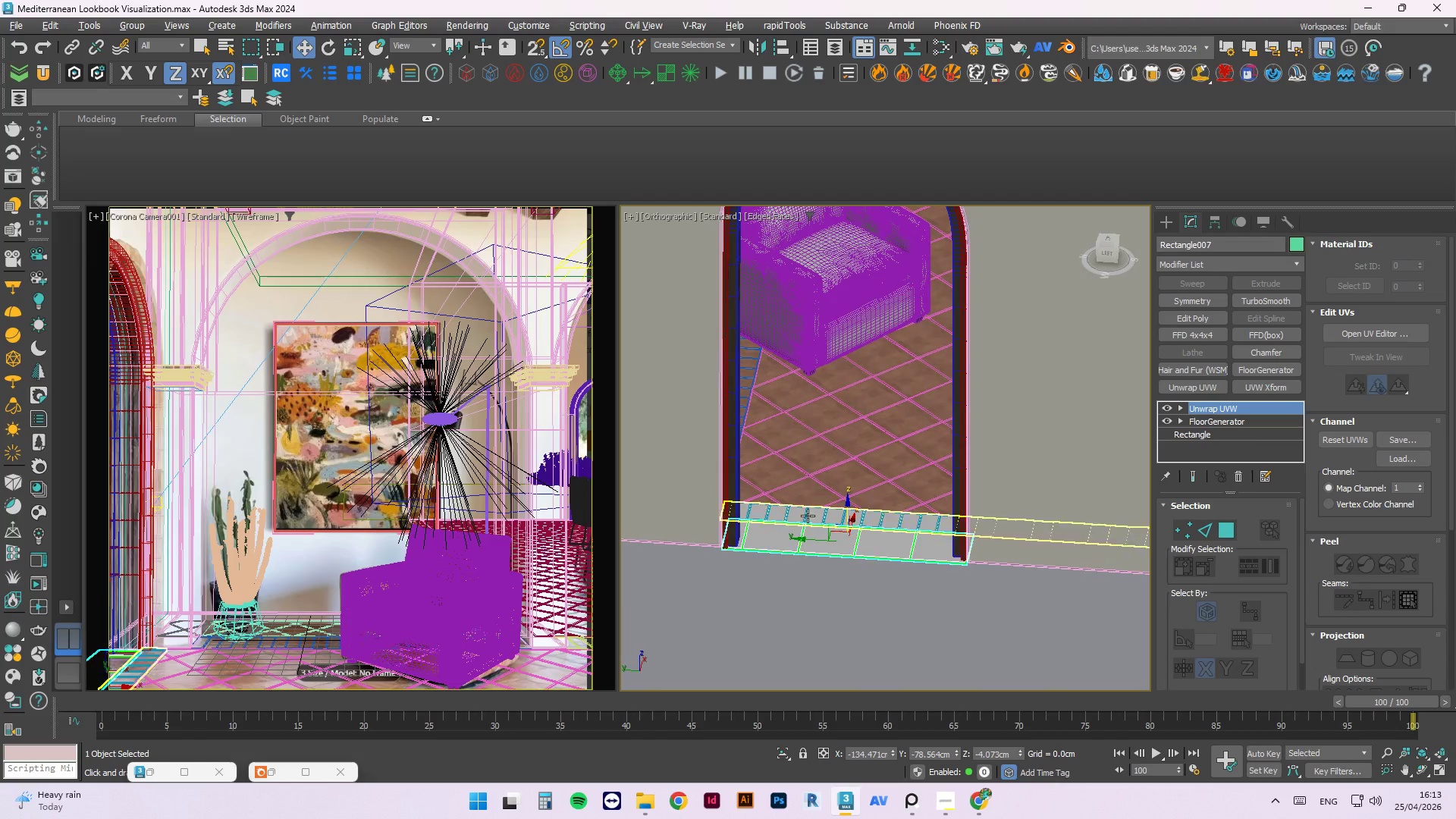 
scroll: coordinate [854, 489], scroll_direction: down, amount: 1.0
 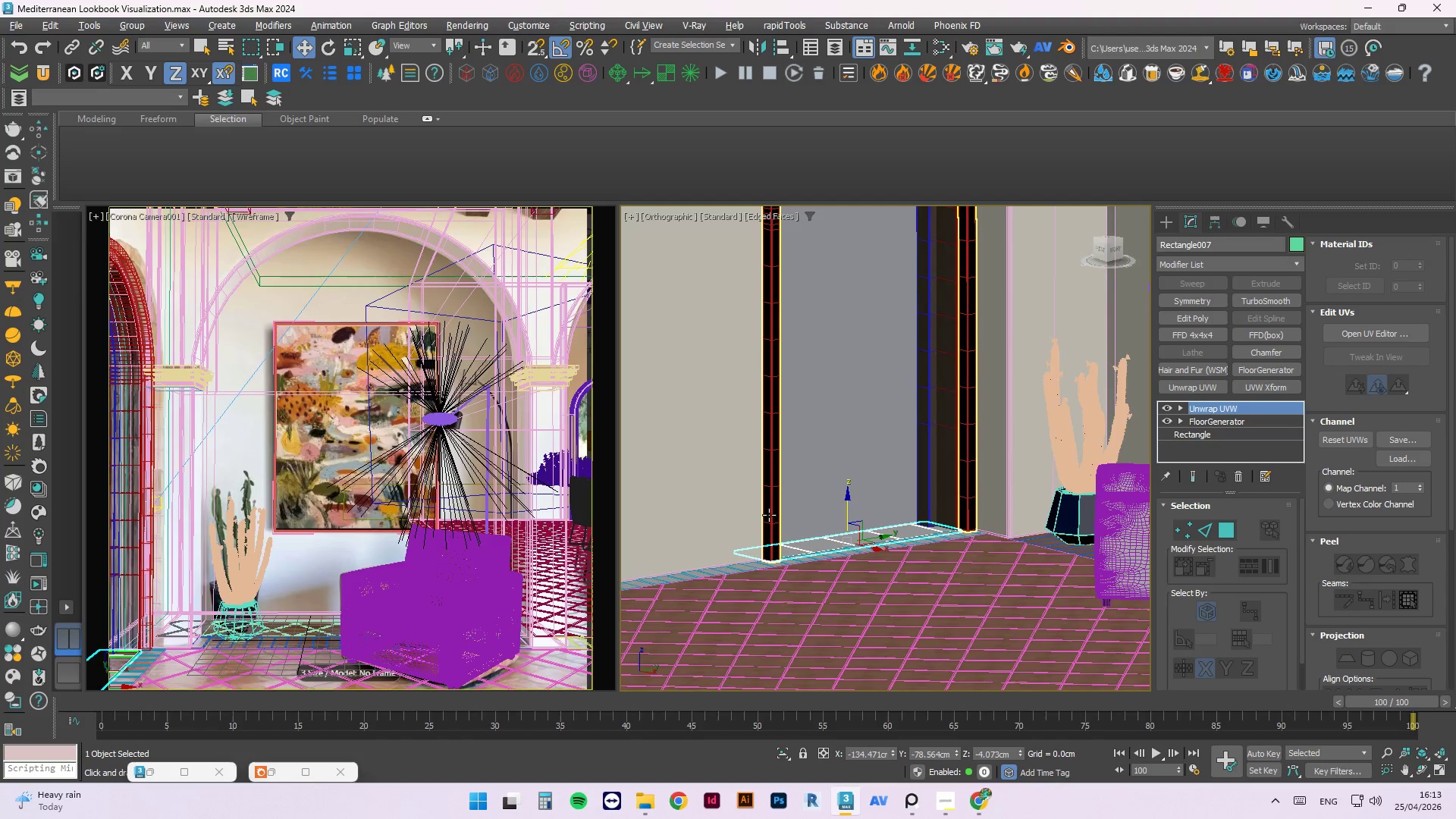 
scroll: coordinate [925, 553], scroll_direction: up, amount: 3.0
 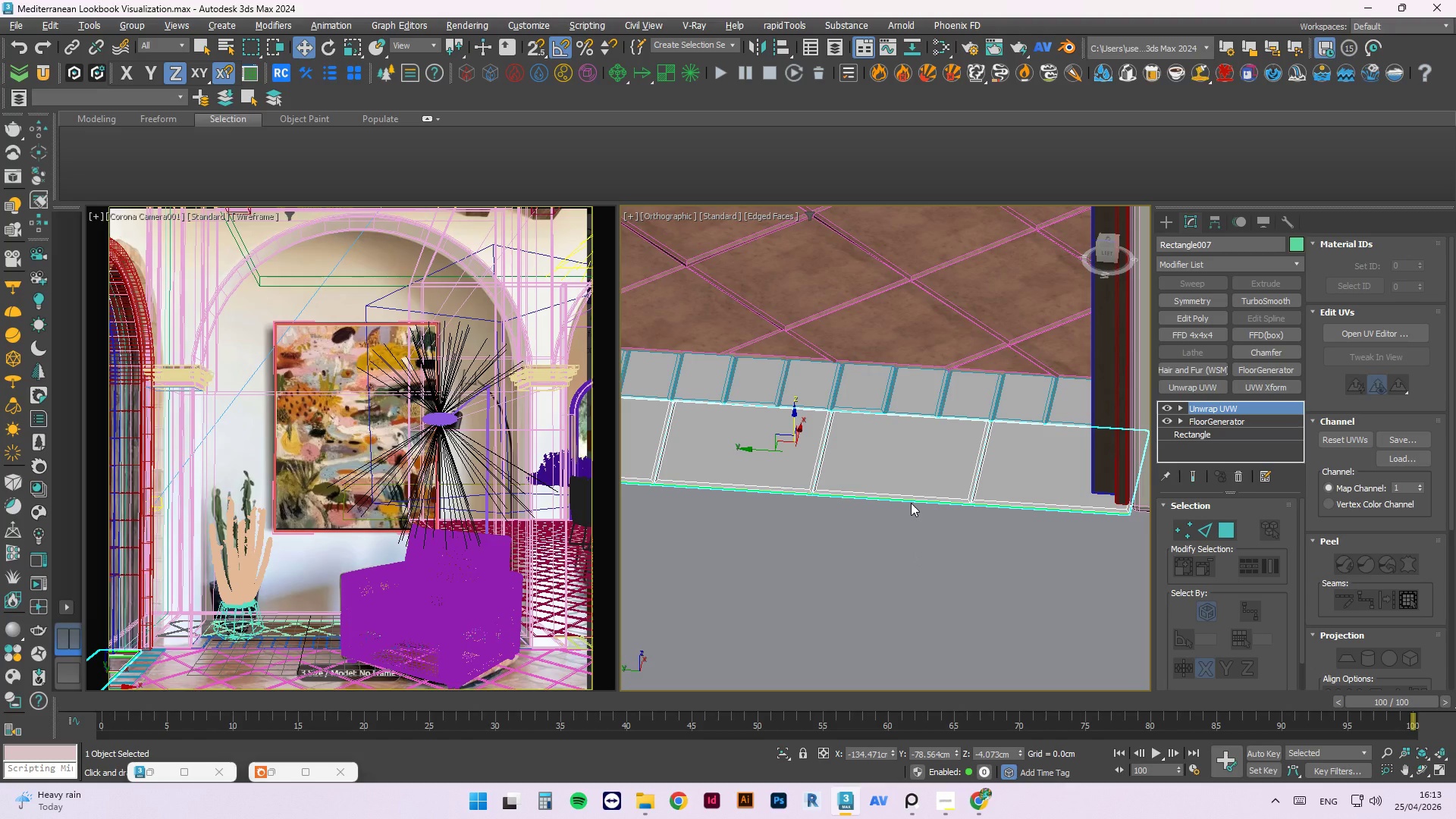 
hold_key(key=AltLeft, duration=1.69)
 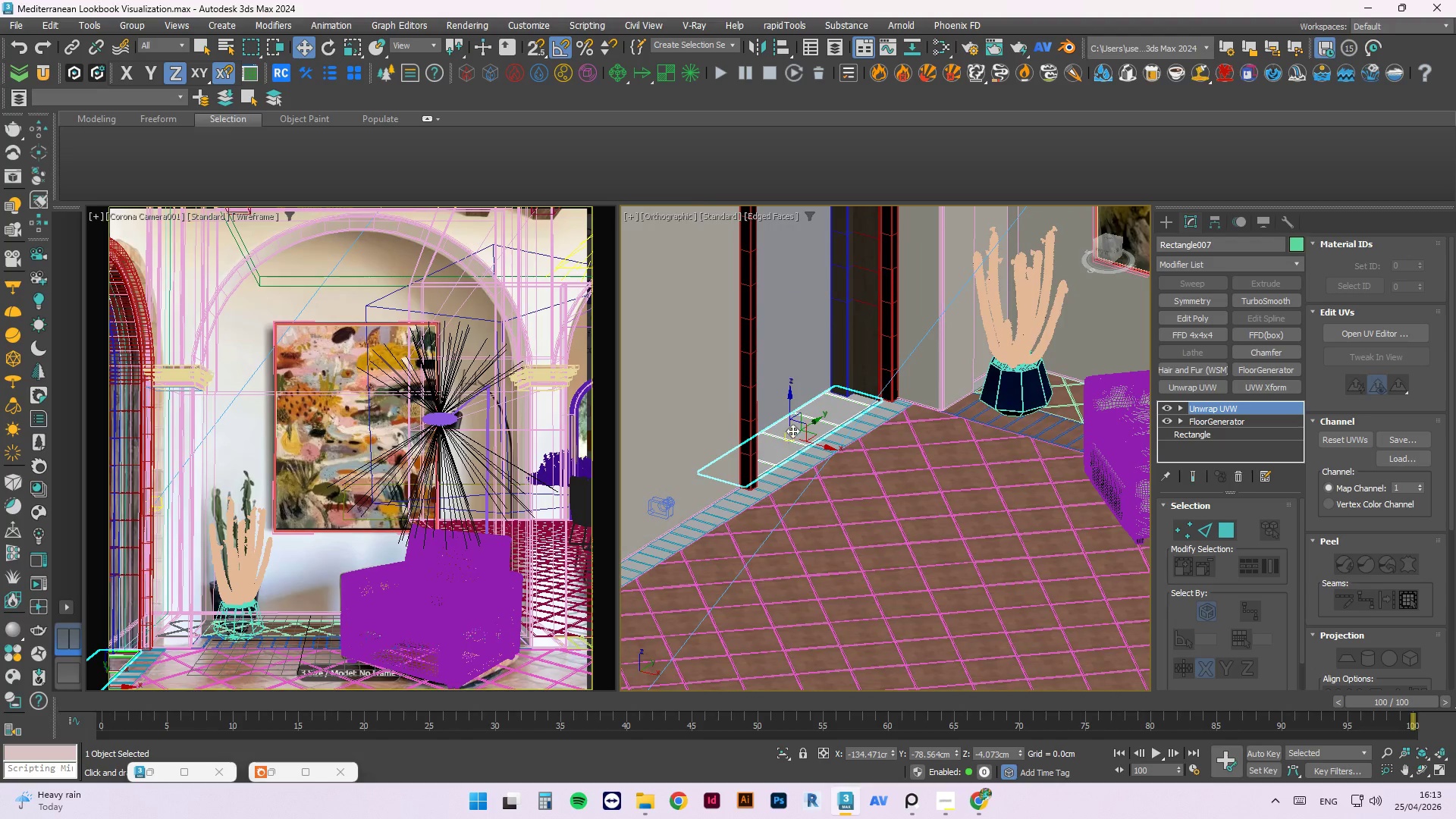 
scroll: coordinate [787, 431], scroll_direction: down, amount: 3.0
 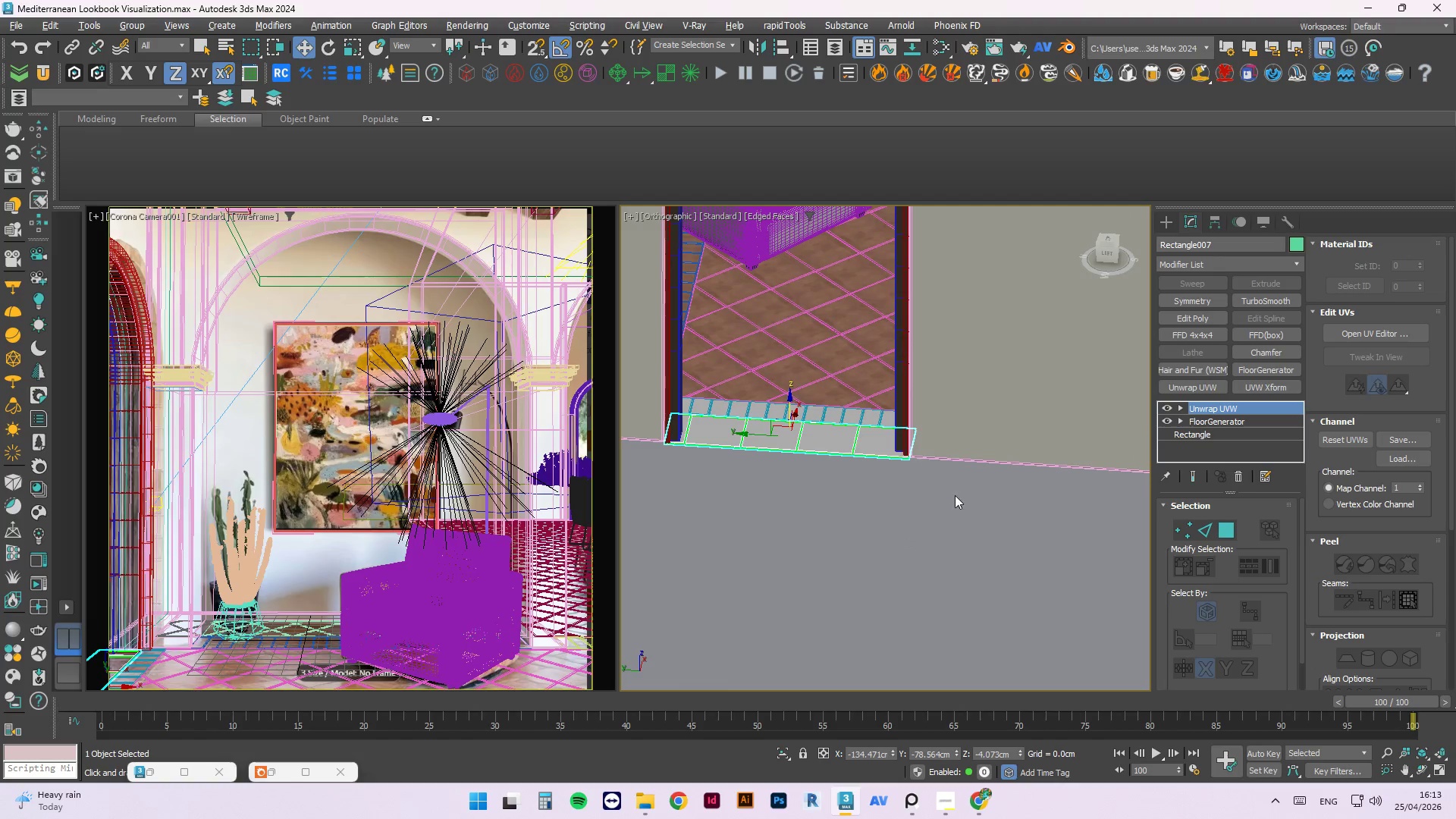 
scroll: coordinate [795, 419], scroll_direction: up, amount: 3.0
 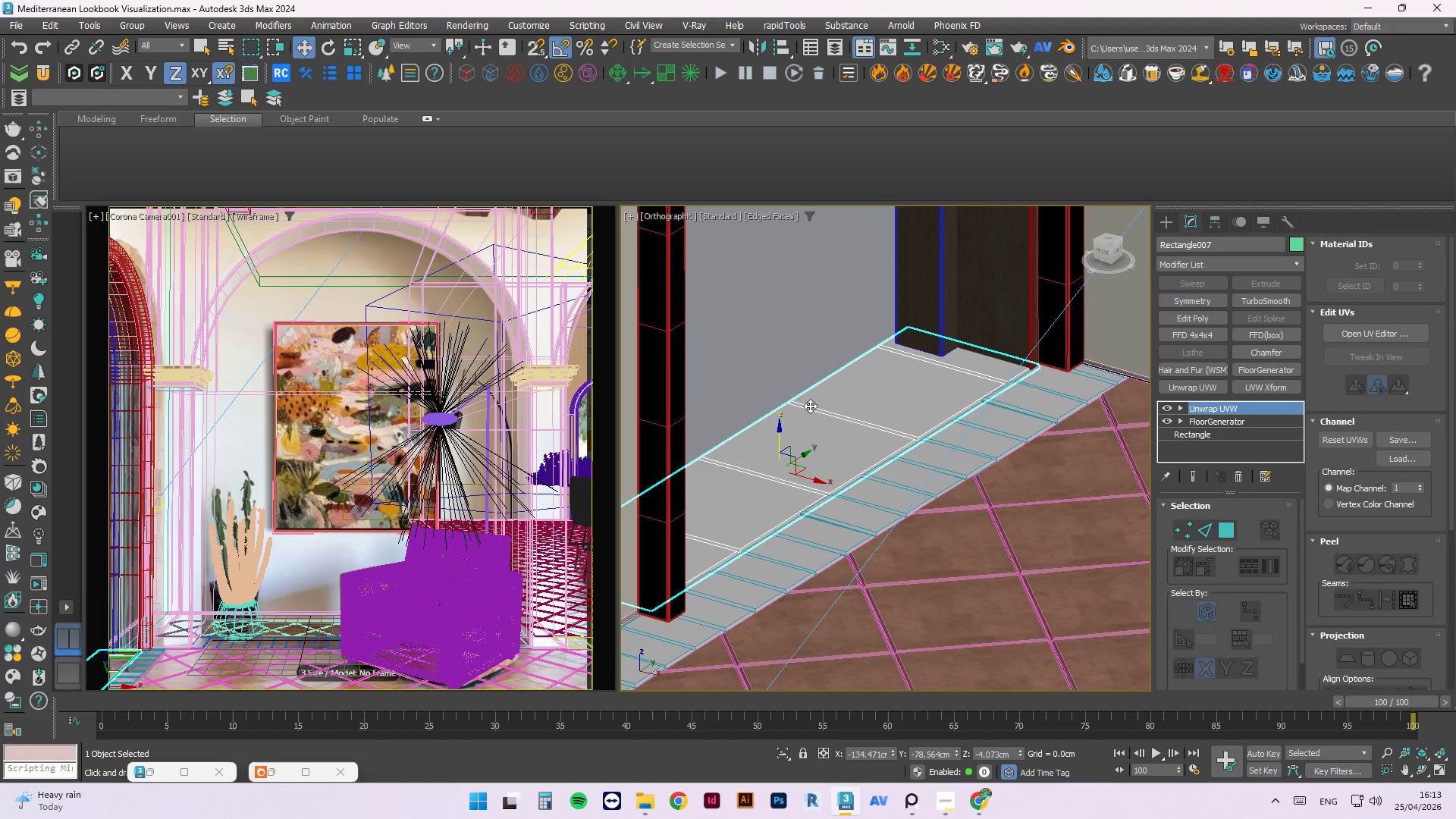 
left_click([846, 343])
 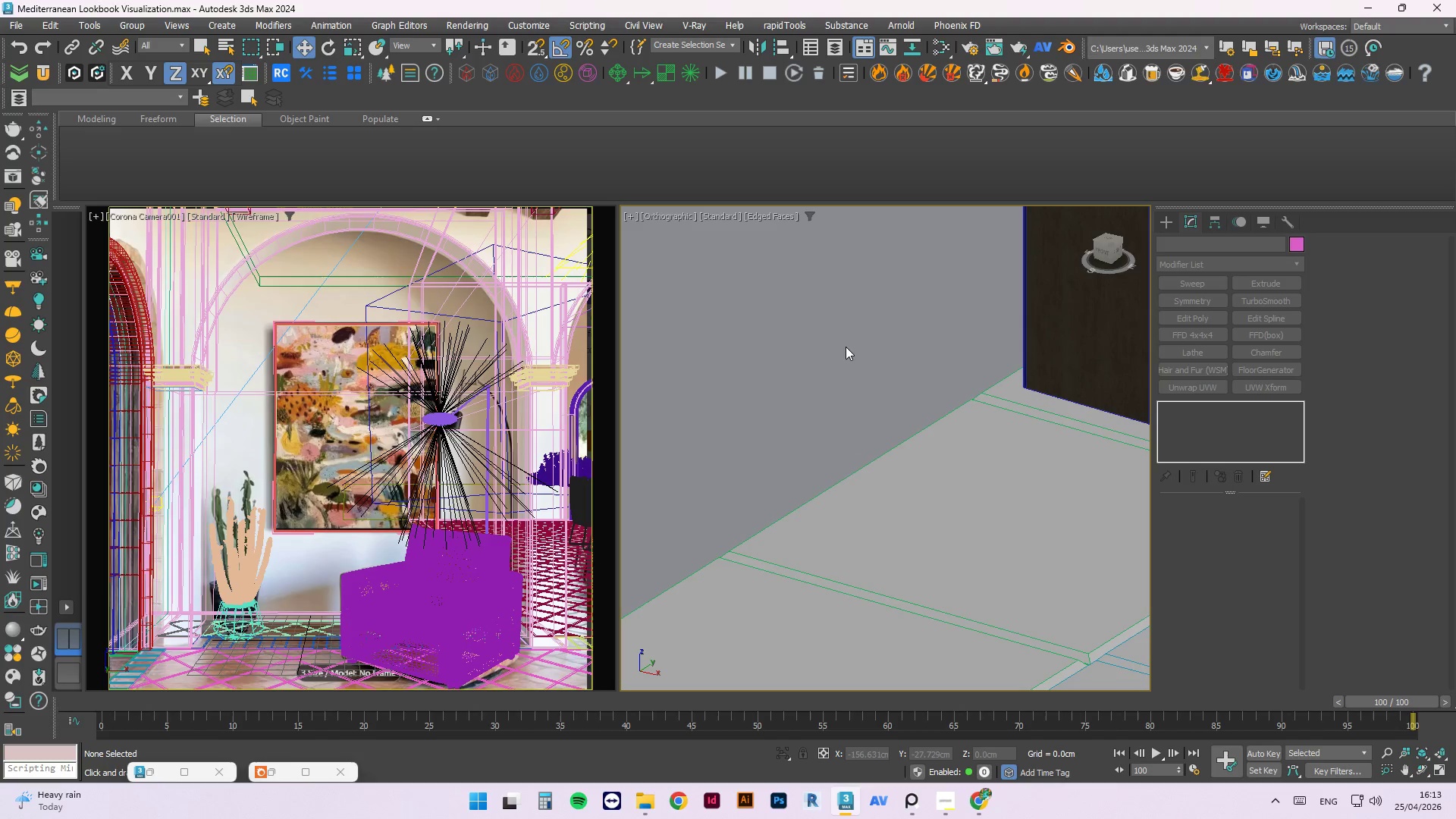 
scroll: coordinate [825, 321], scroll_direction: up, amount: 3.0
 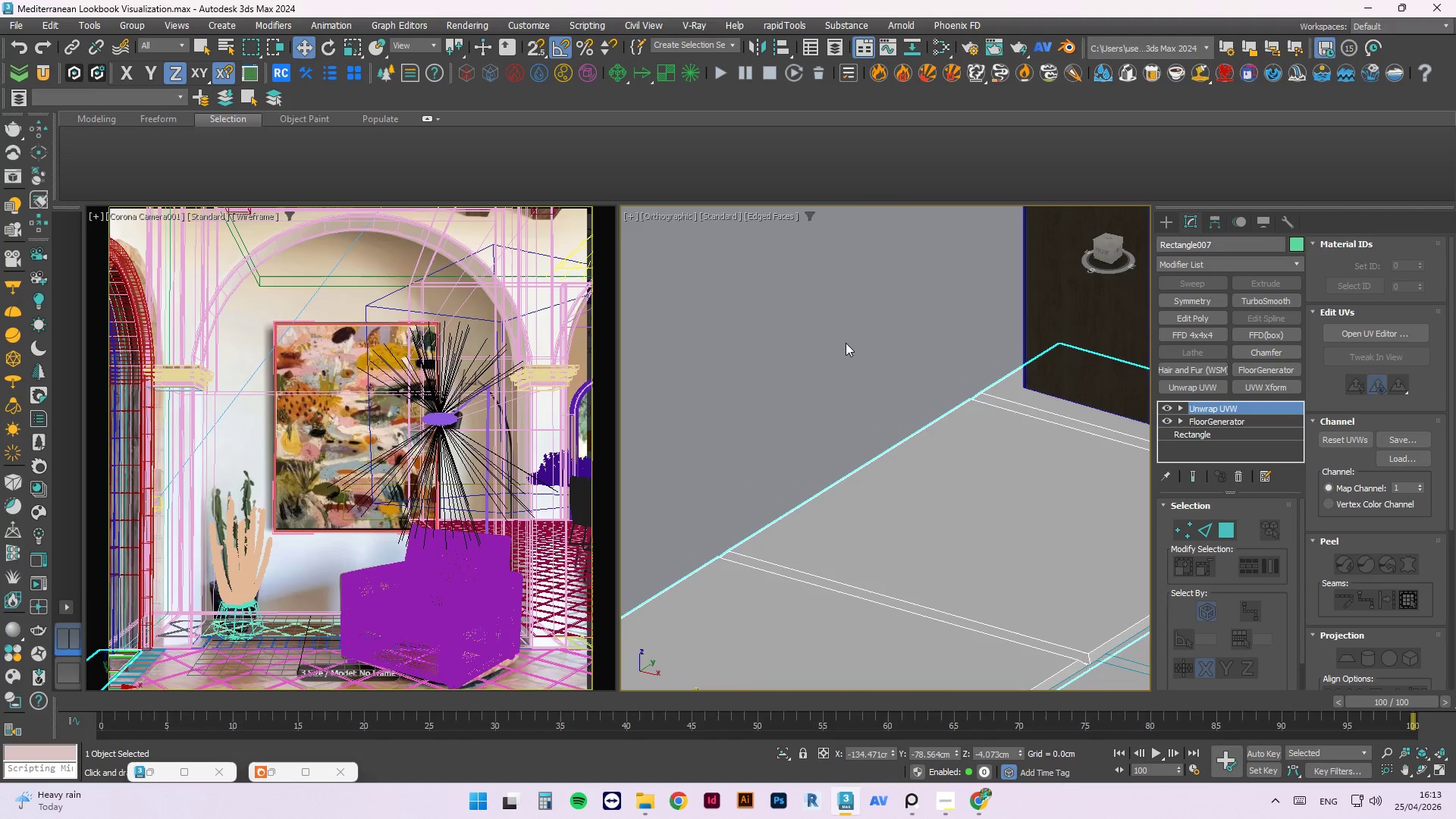 
wait(33.88)
 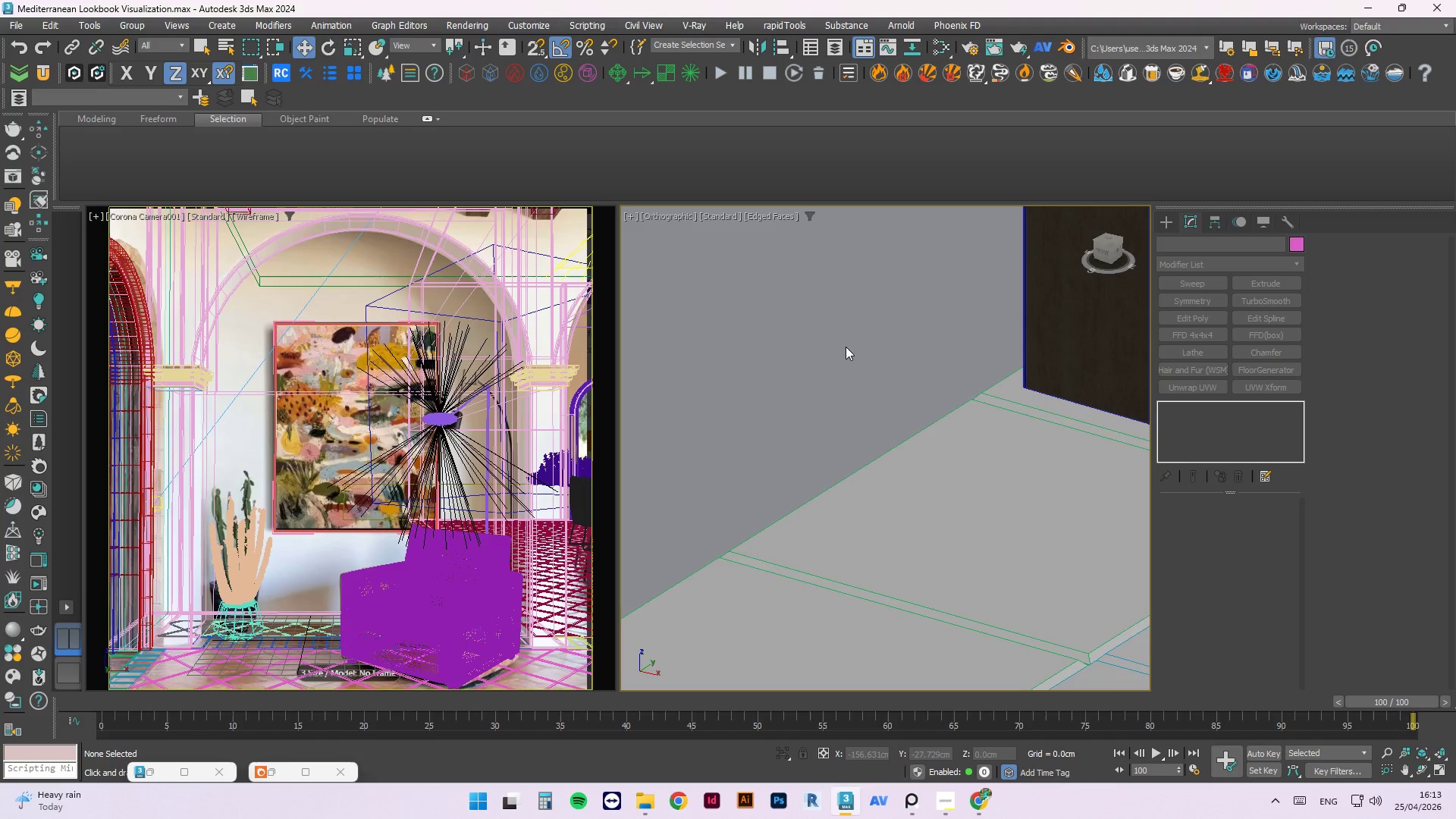 
scroll: coordinate [827, 479], scroll_direction: none, amount: 0.0
 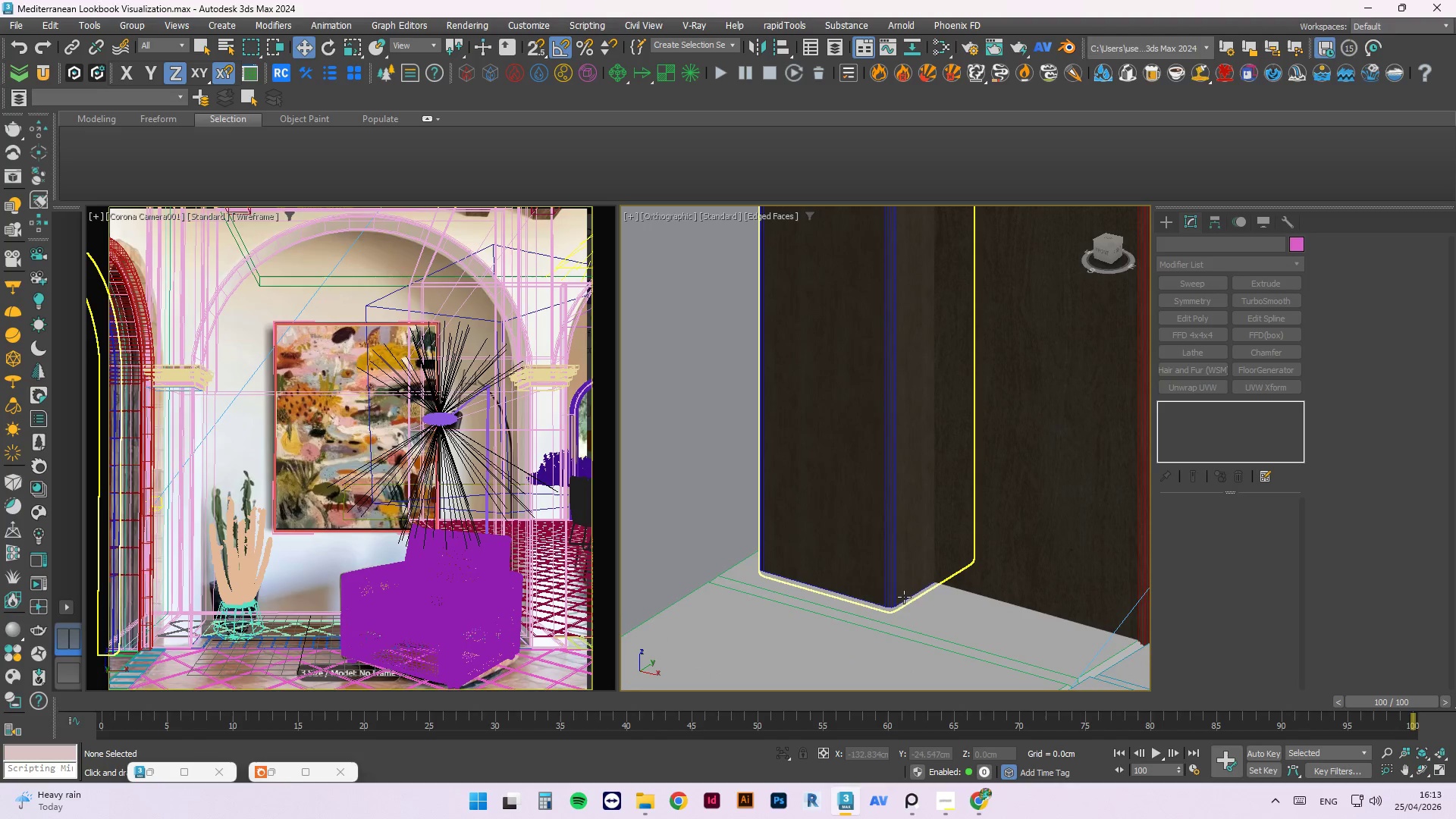 
scroll: coordinate [800, 582], scroll_direction: down, amount: 4.0
 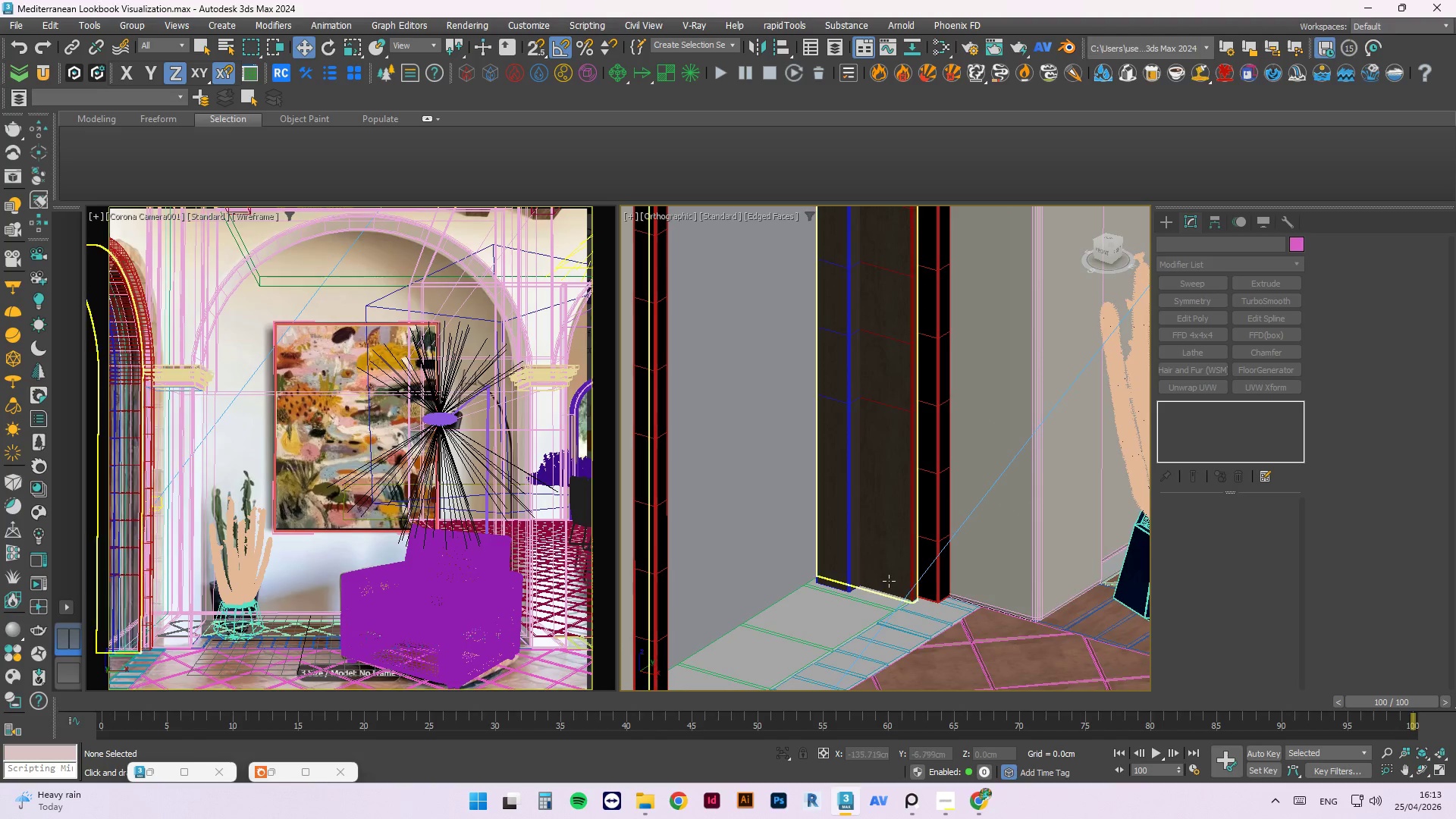 
scroll: coordinate [891, 643], scroll_direction: up, amount: 3.0
 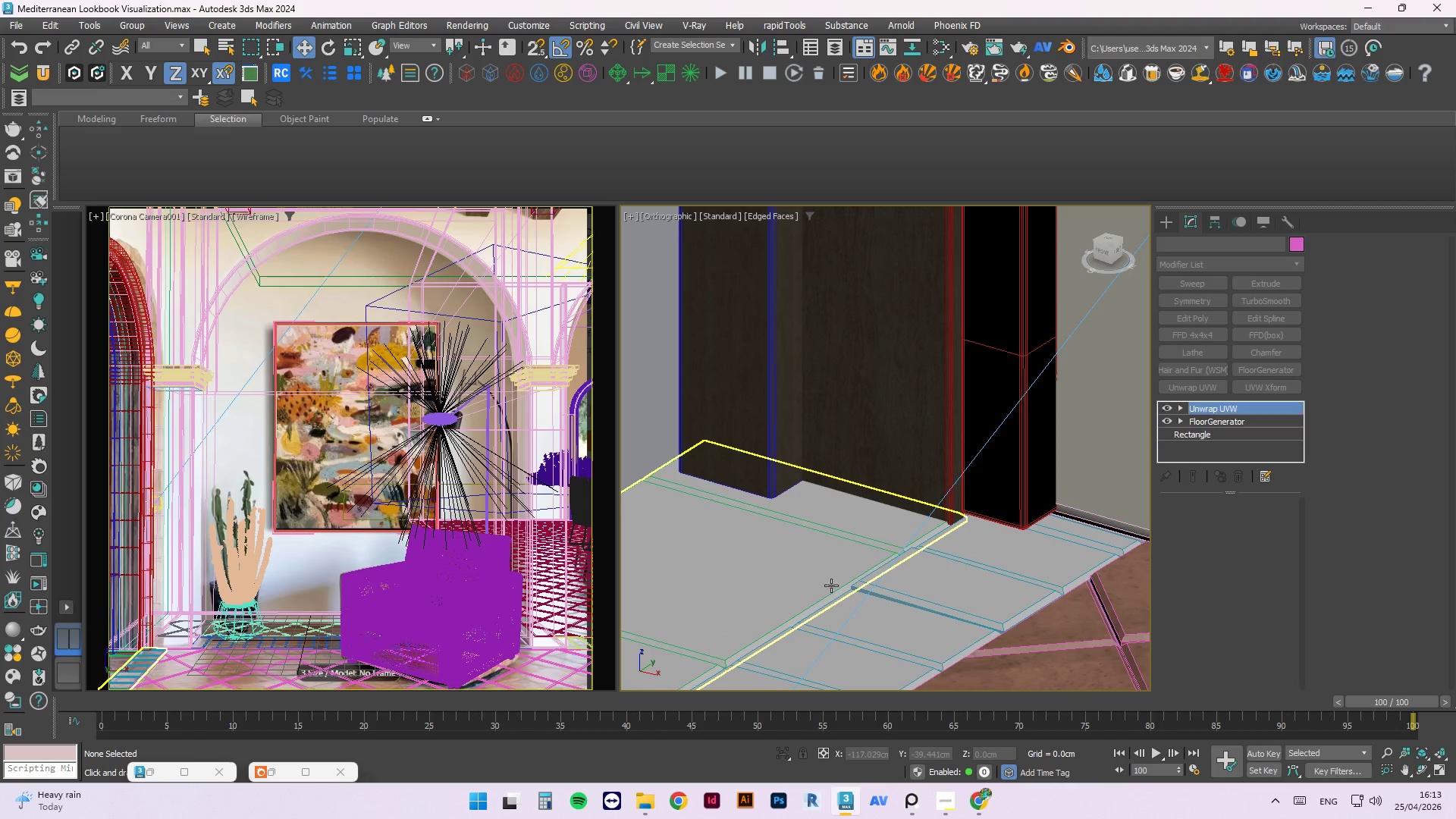 
double_click([912, 623])
 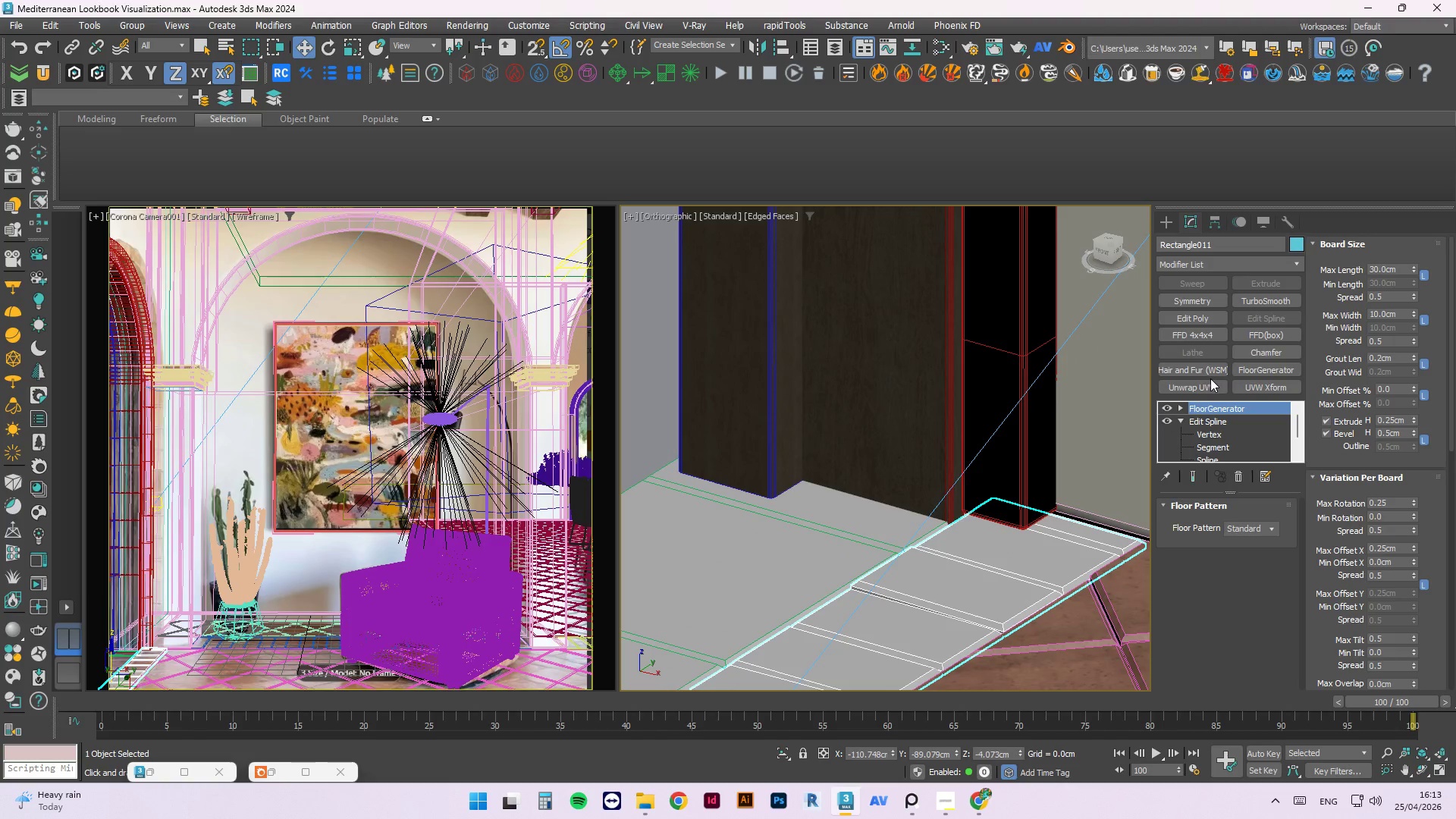 
left_click([1221, 384])
 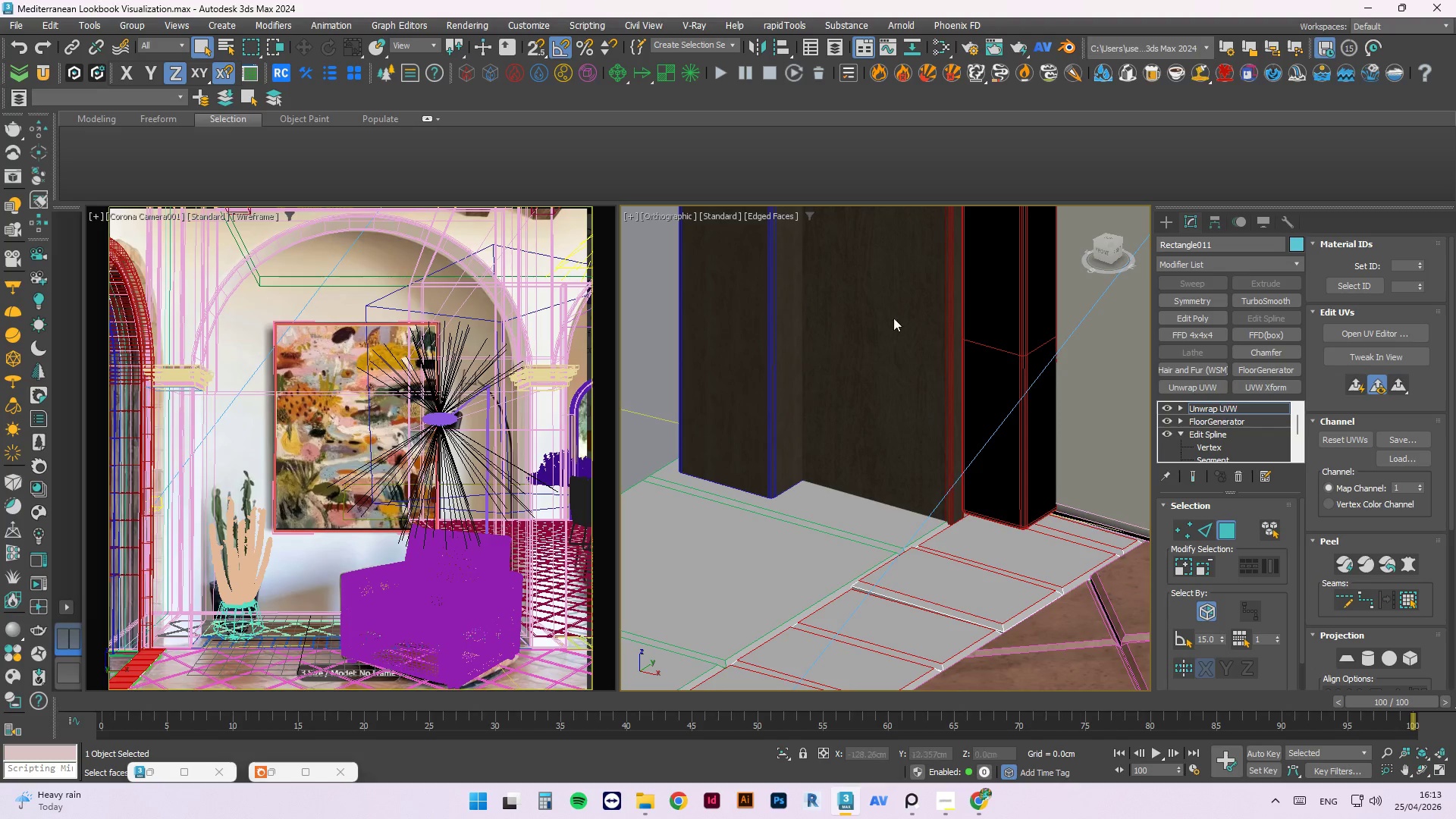 
left_click([48, 71])
 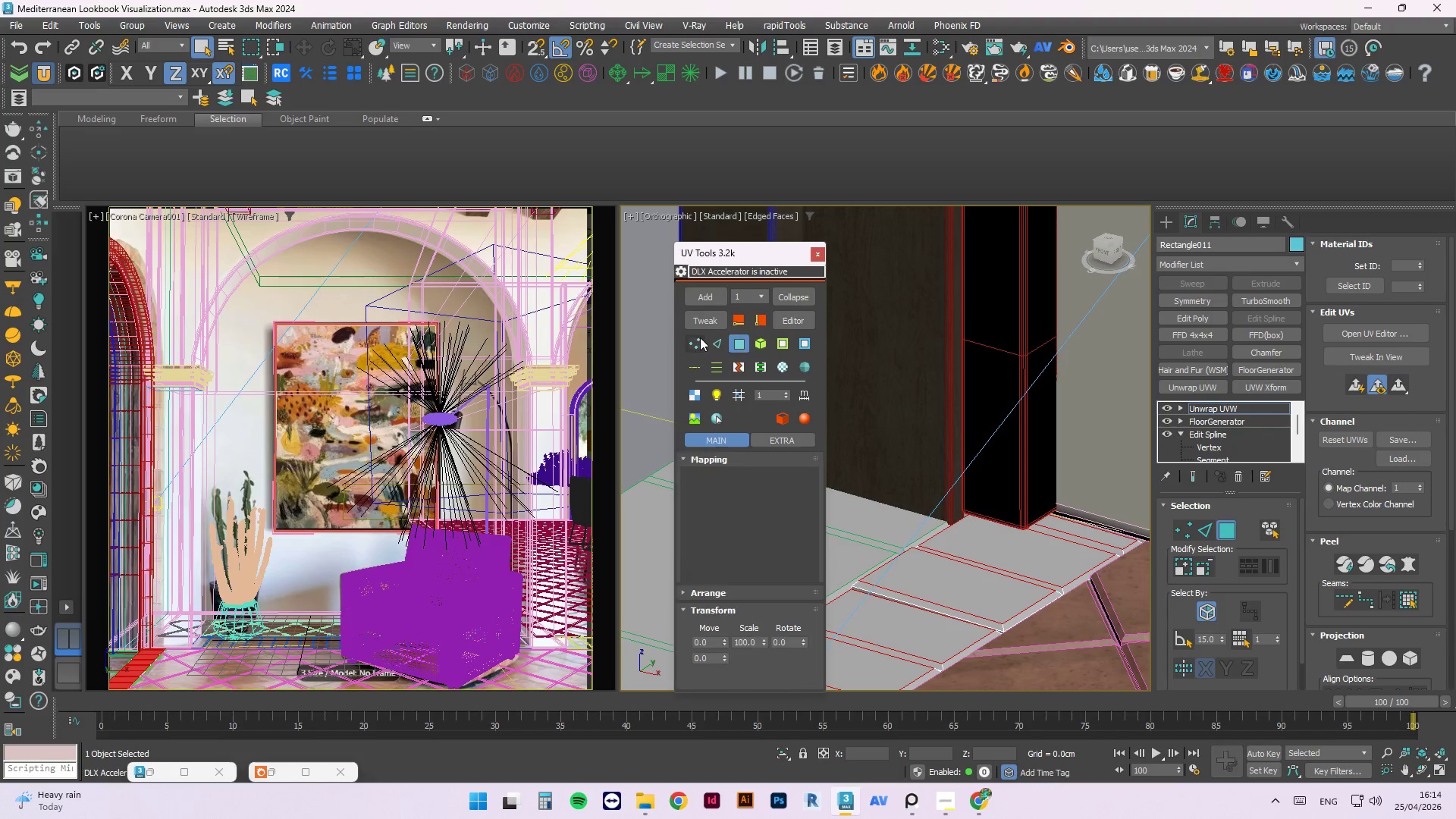 
mouse_move([695, 342])
 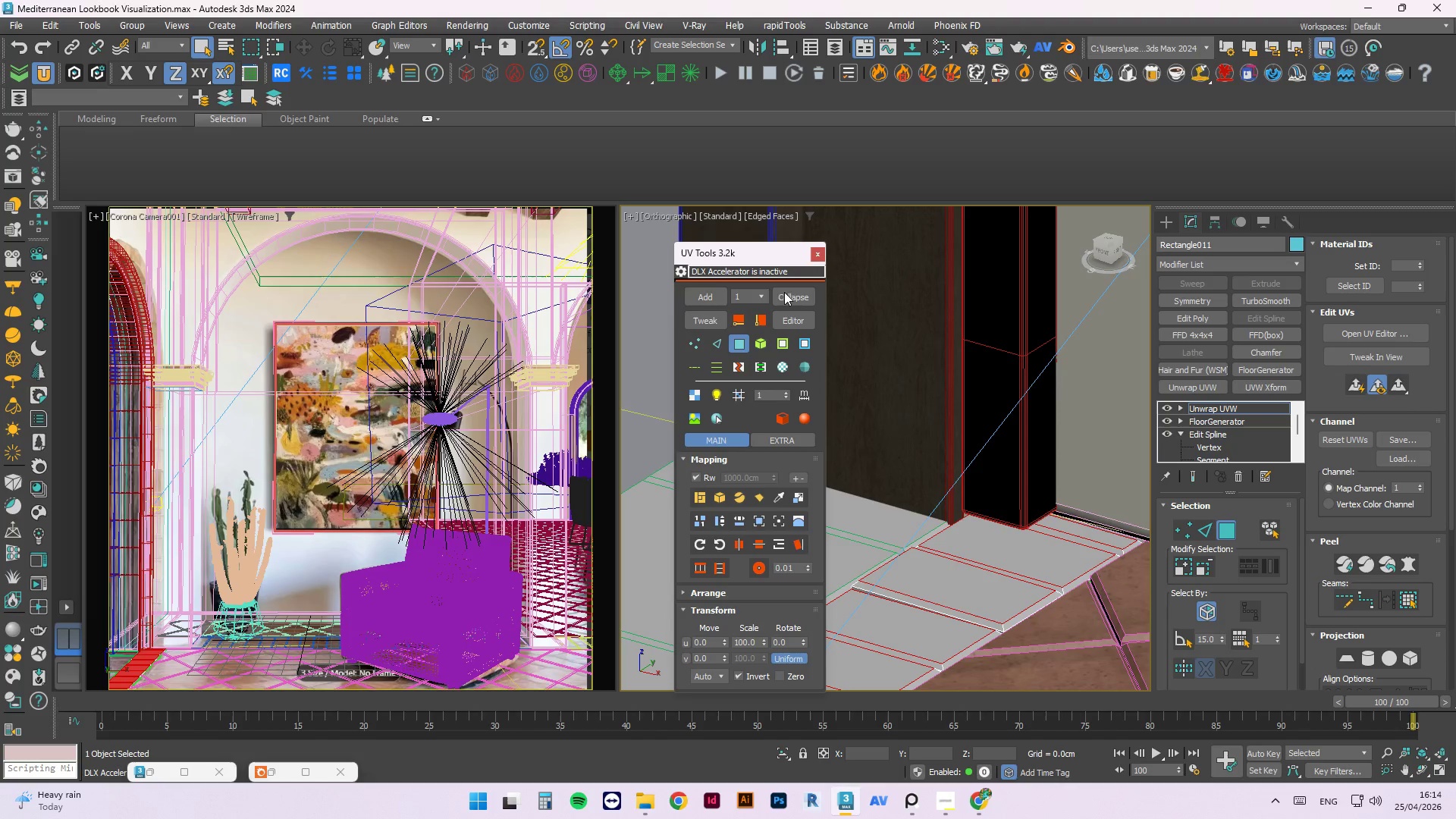 
wait(9.73)
 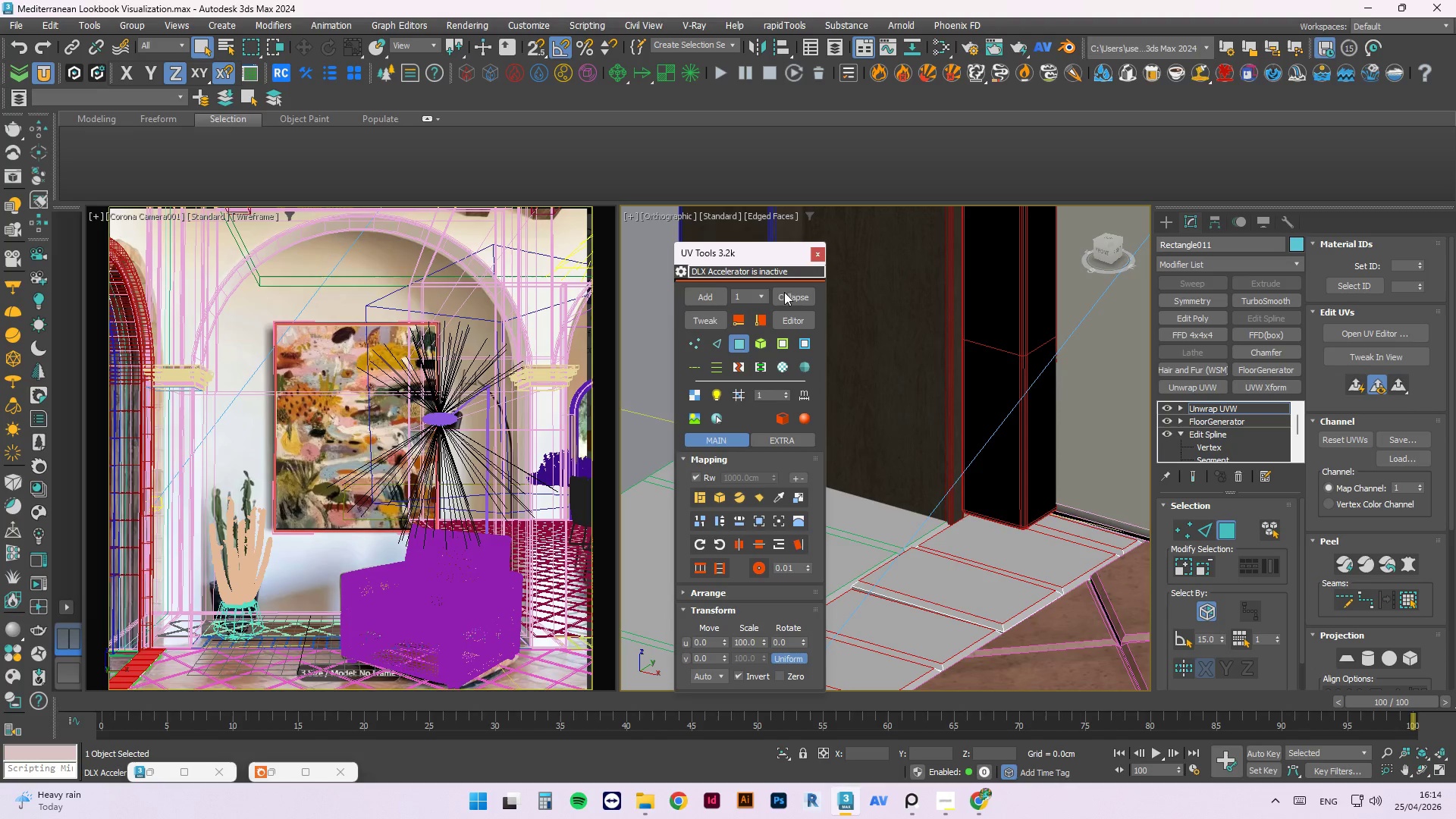 
left_click_drag(start_coordinate=[752, 256], to_coordinate=[434, 193])
 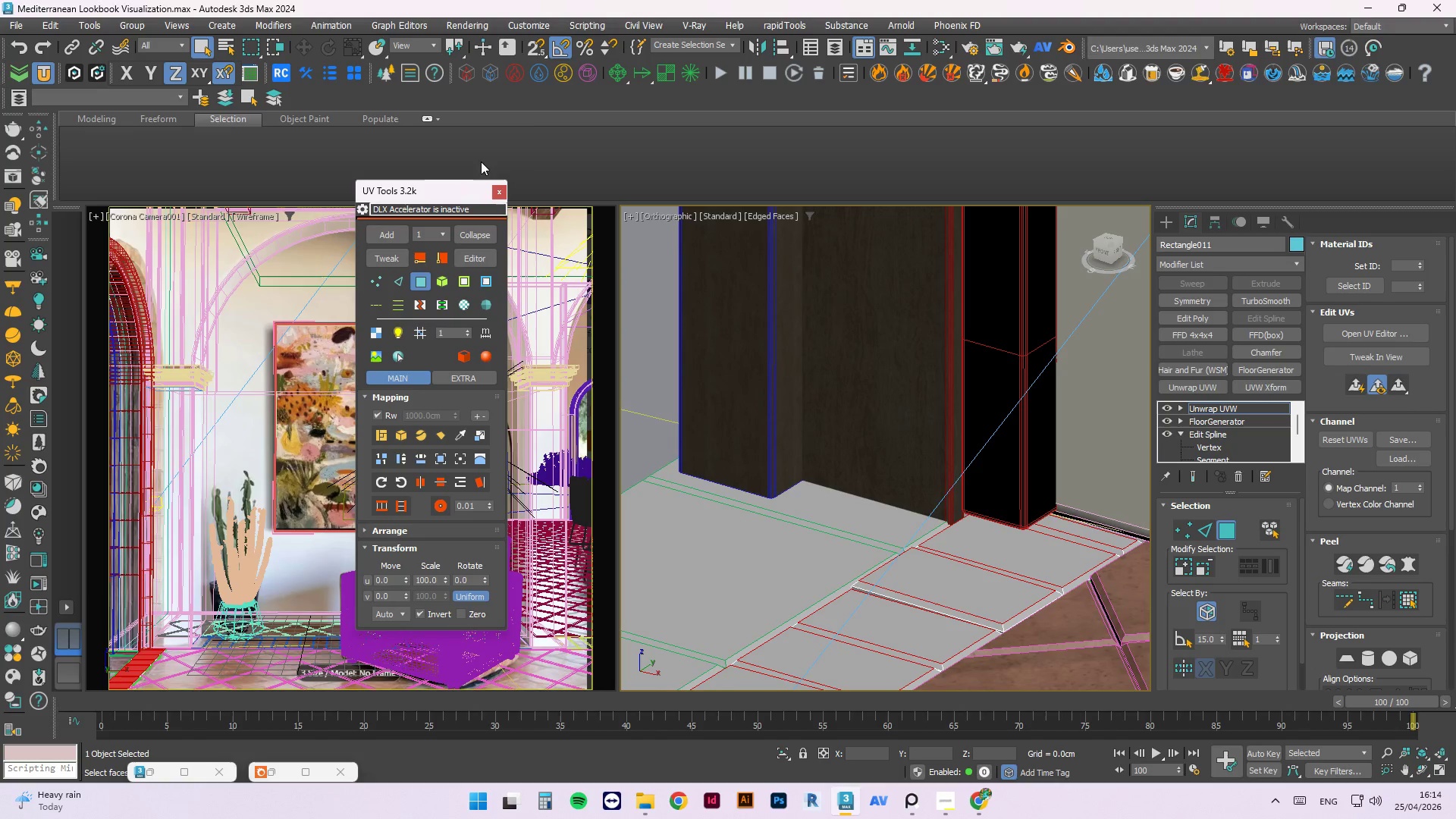 
mouse_move([468, 55])
 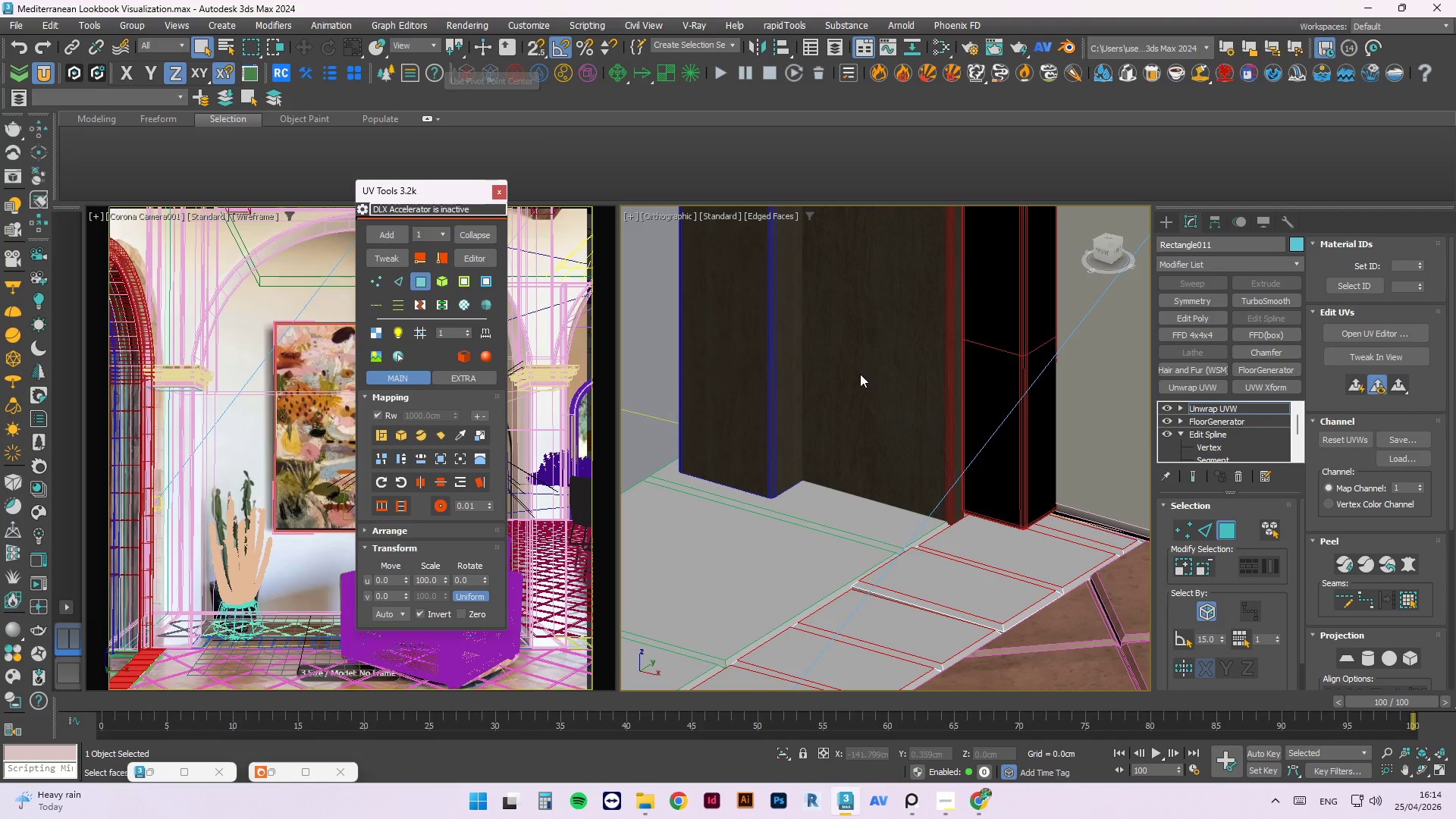 
scroll: coordinate [937, 434], scroll_direction: down, amount: 2.0
 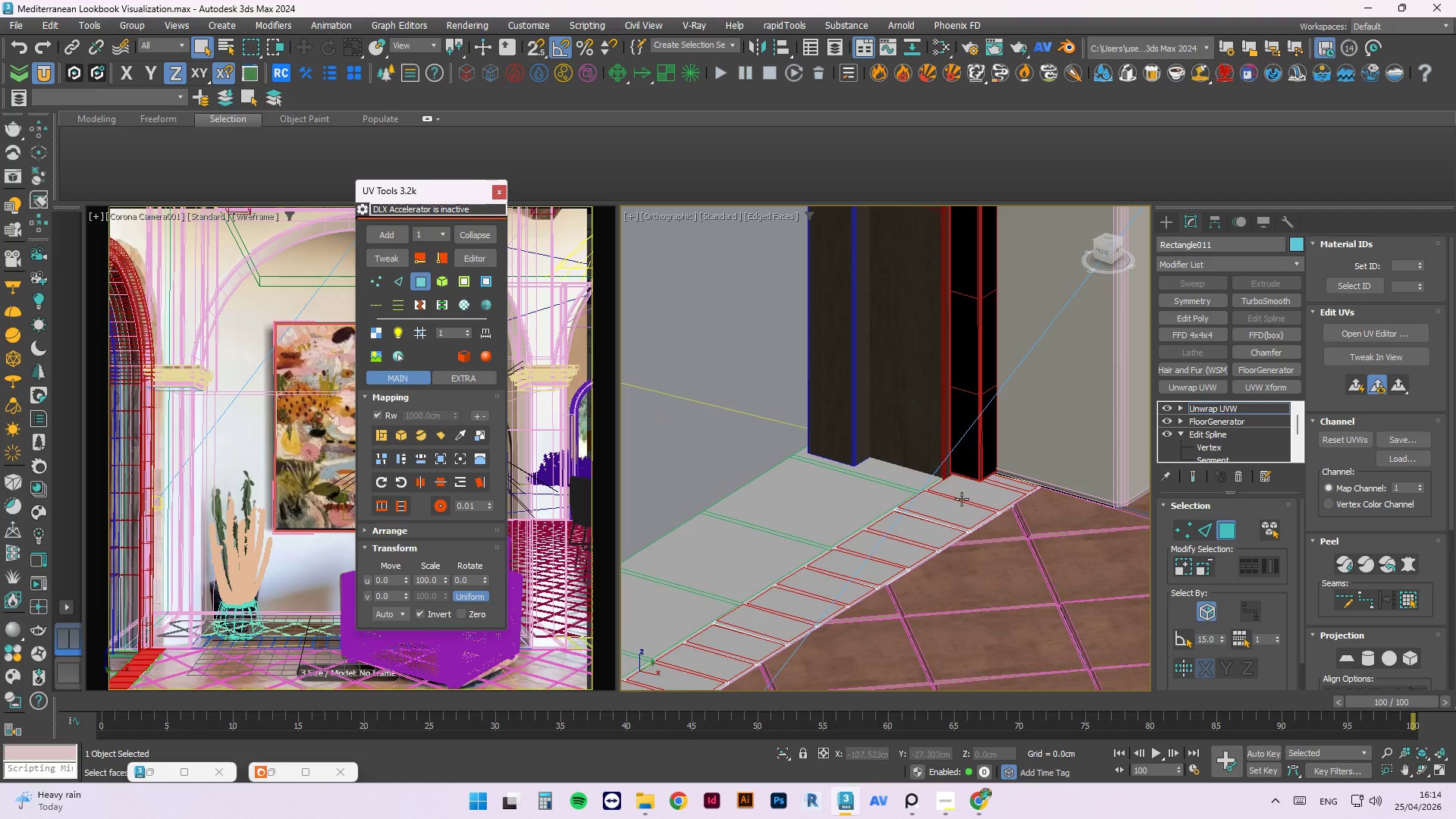 
scroll: coordinate [962, 499], scroll_direction: up, amount: 1.0
 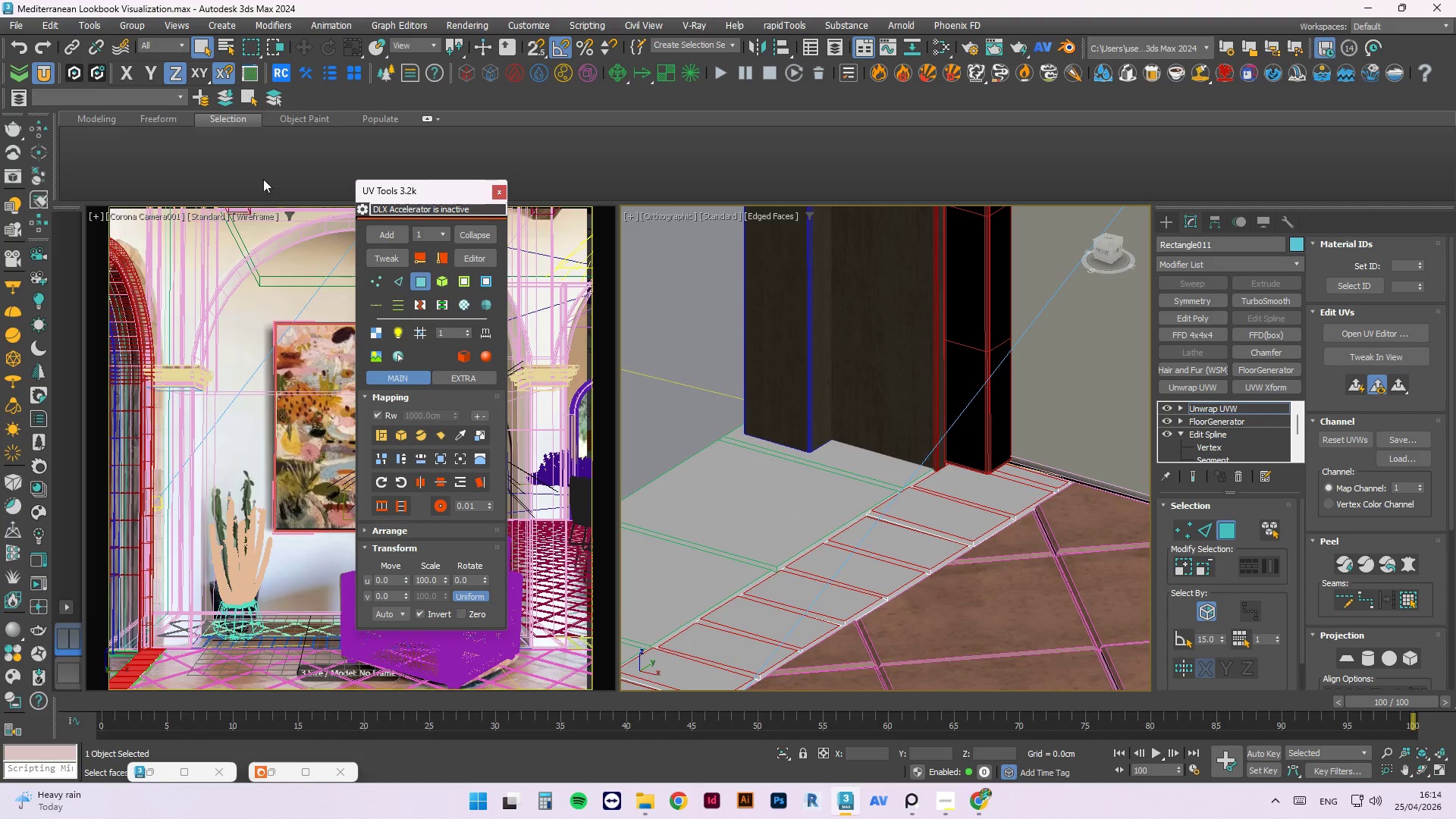 
left_click([388, 255])
 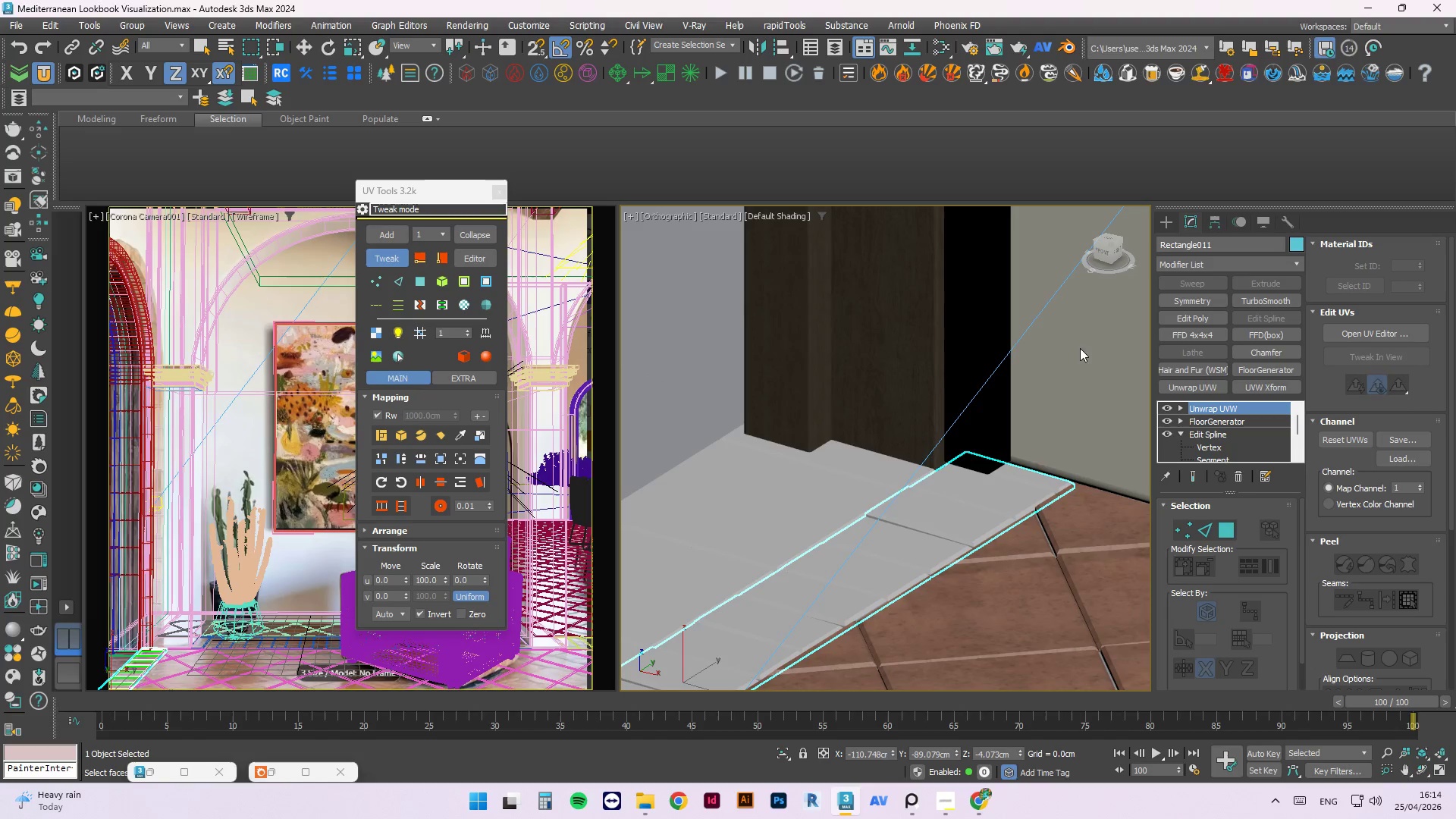 
scroll: coordinate [1065, 345], scroll_direction: down, amount: 2.0
 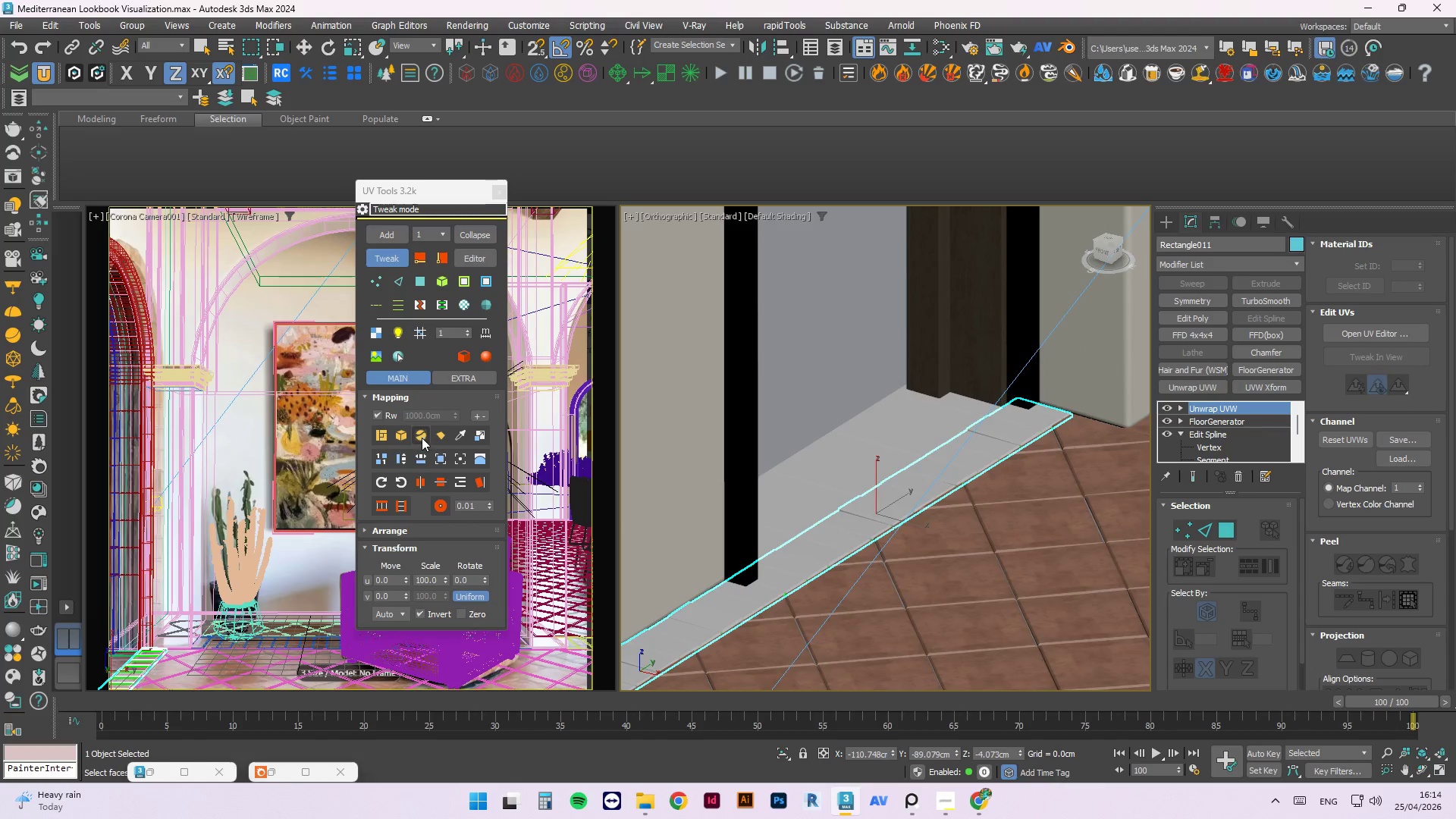 
left_click([404, 435])
 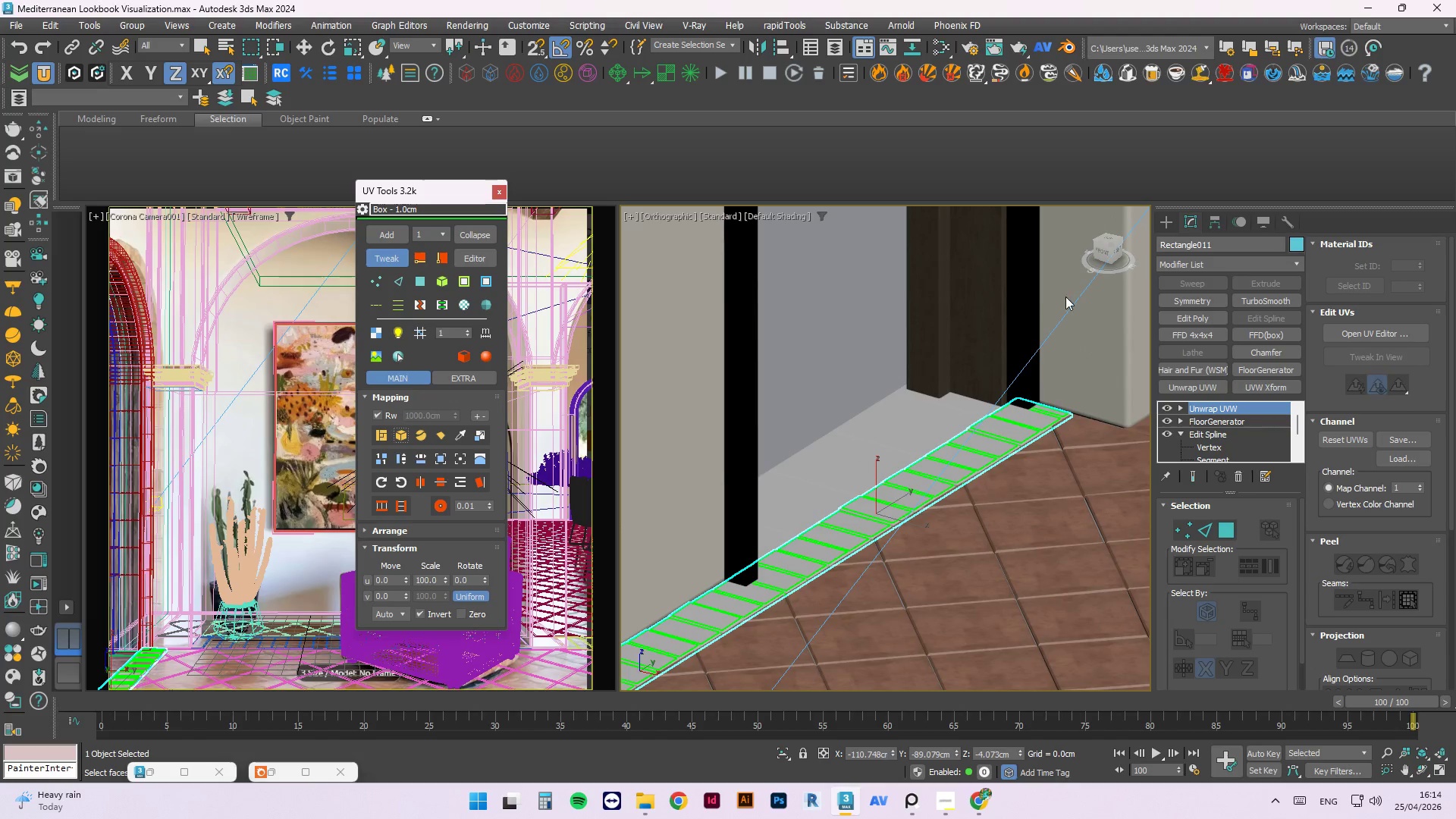 
scroll: coordinate [1015, 318], scroll_direction: down, amount: 3.0
 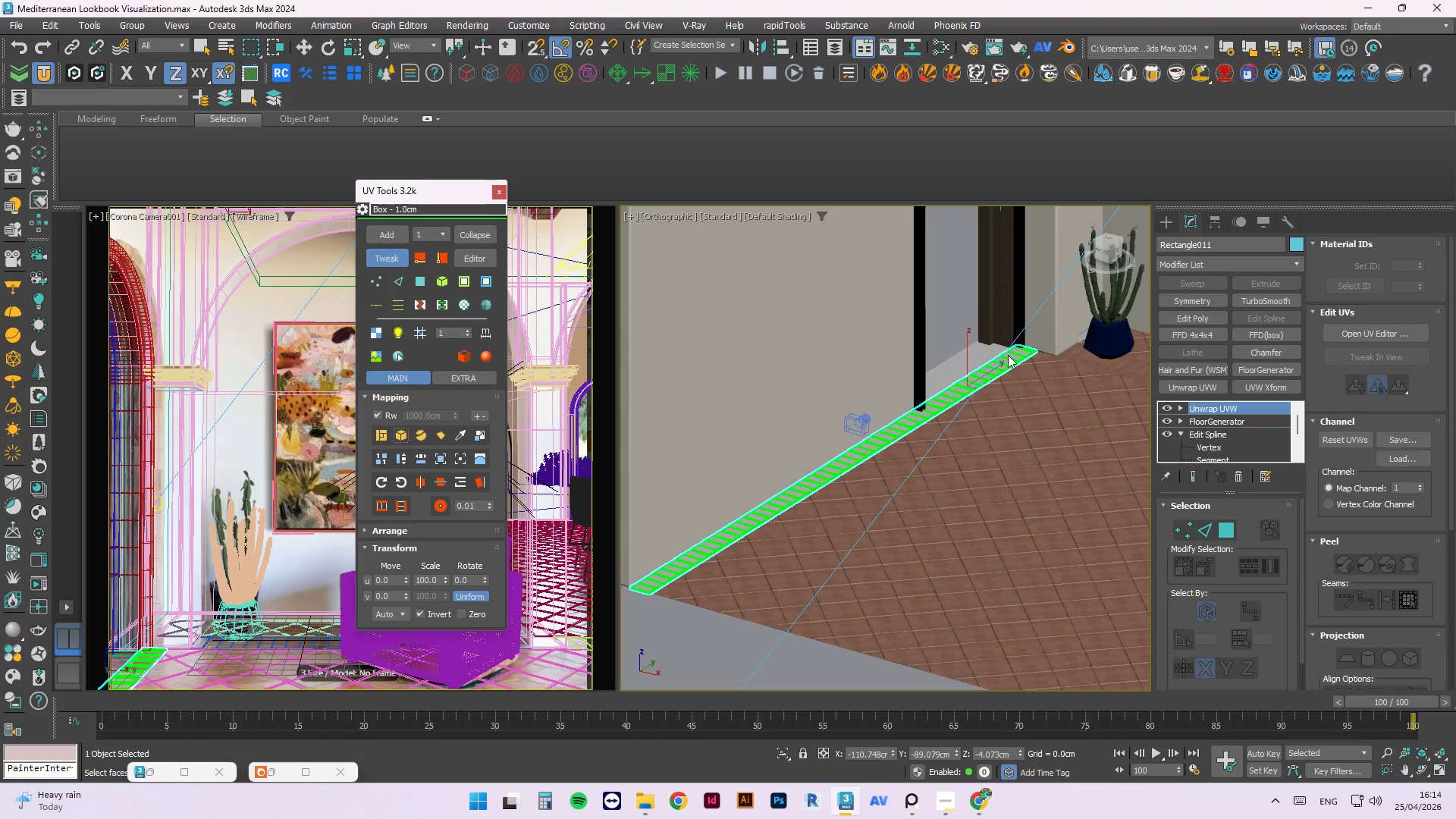 
key(Control+A)
 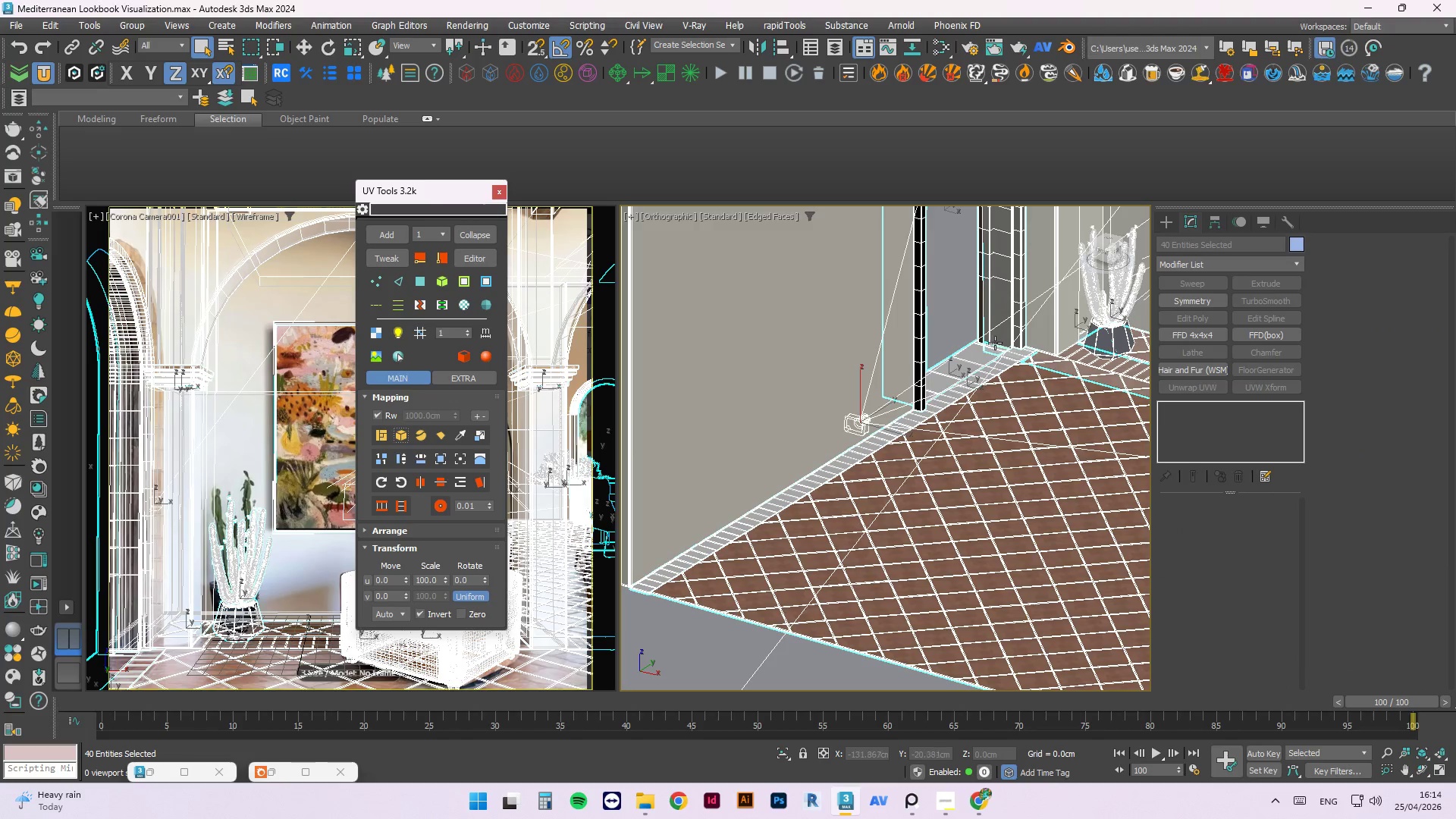 
left_click([956, 316])
 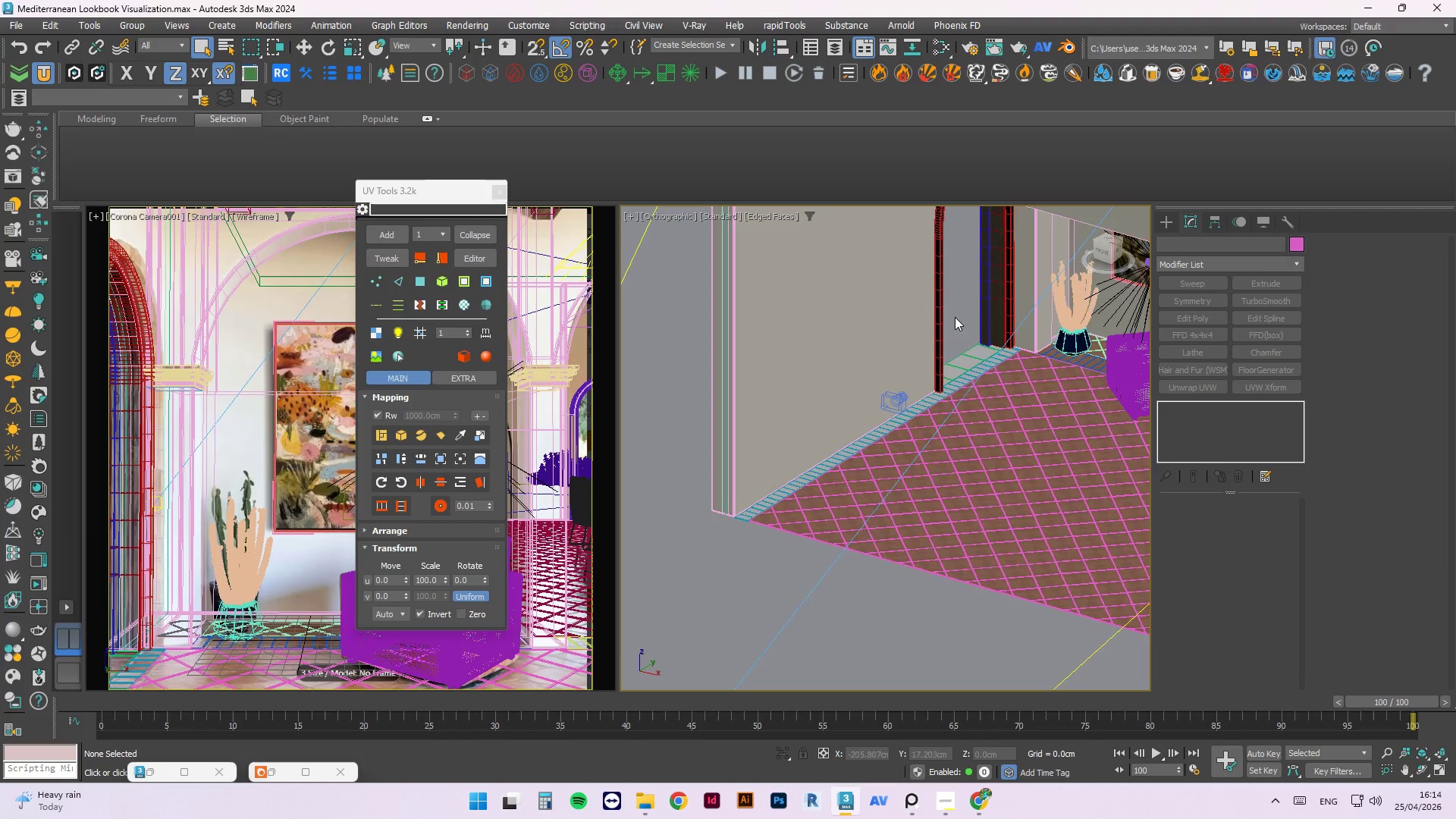 
scroll: coordinate [986, 347], scroll_direction: down, amount: 1.0
 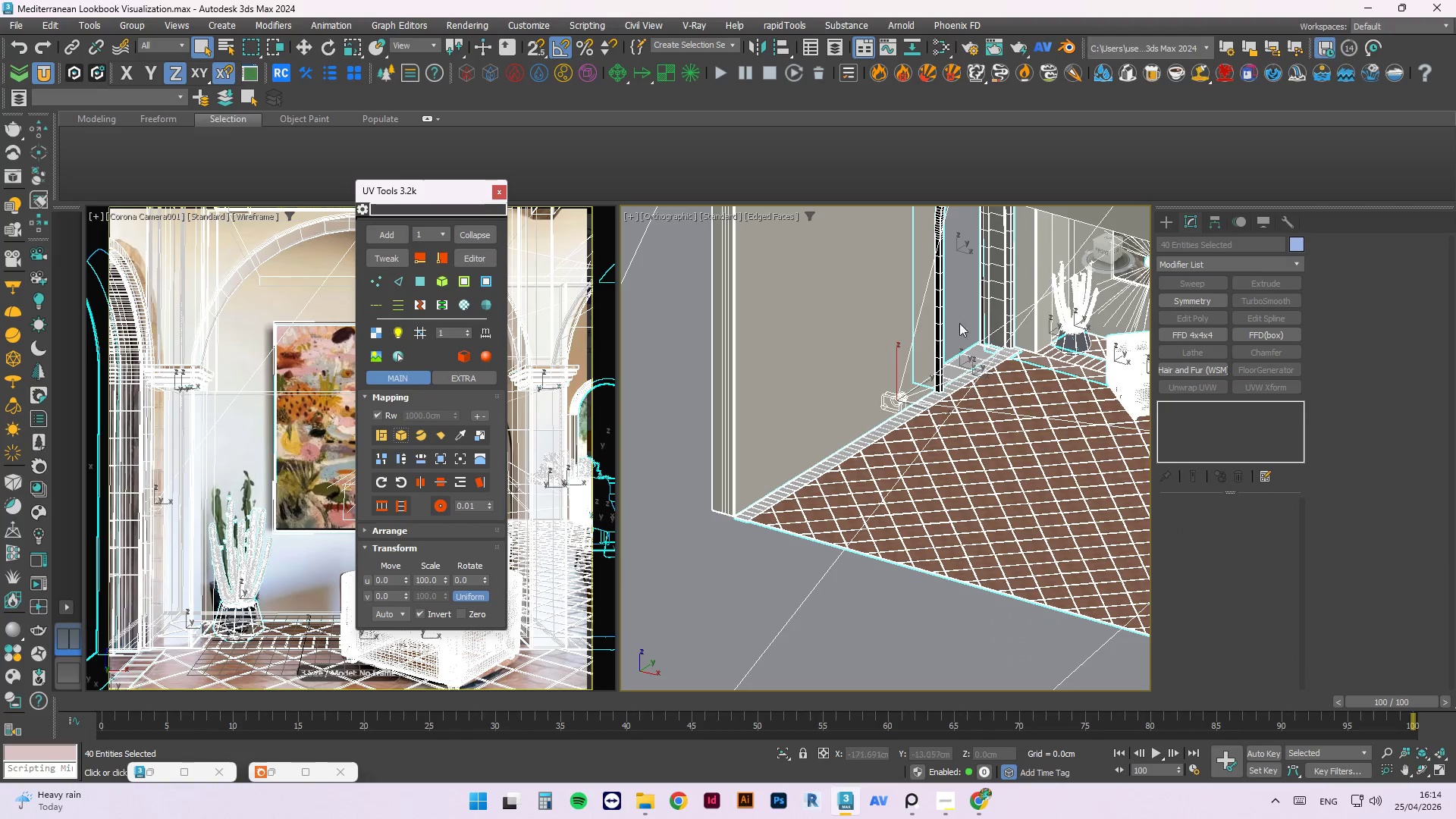 
scroll: coordinate [956, 337], scroll_direction: up, amount: 4.0
 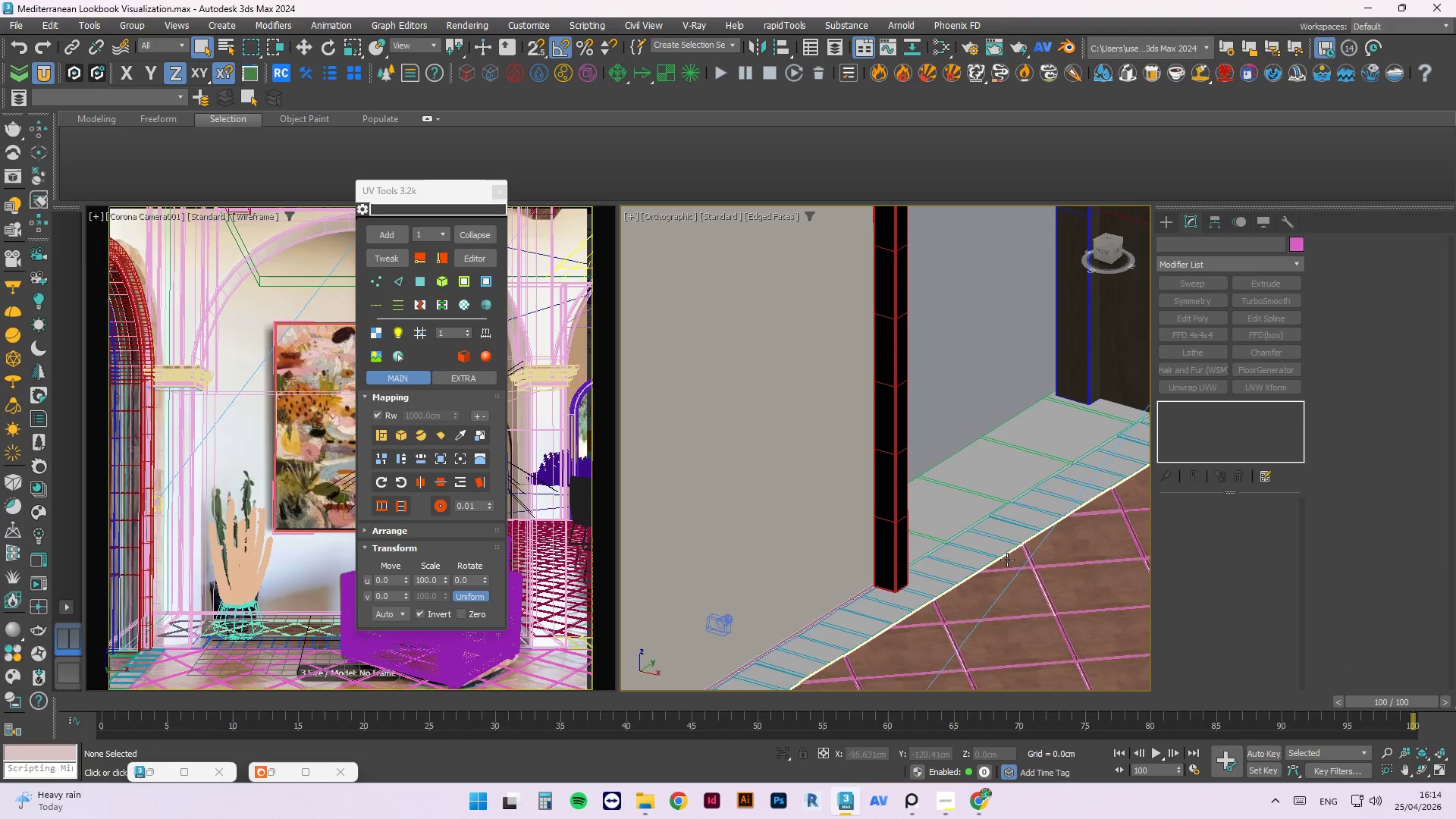 
left_click([1004, 540])
 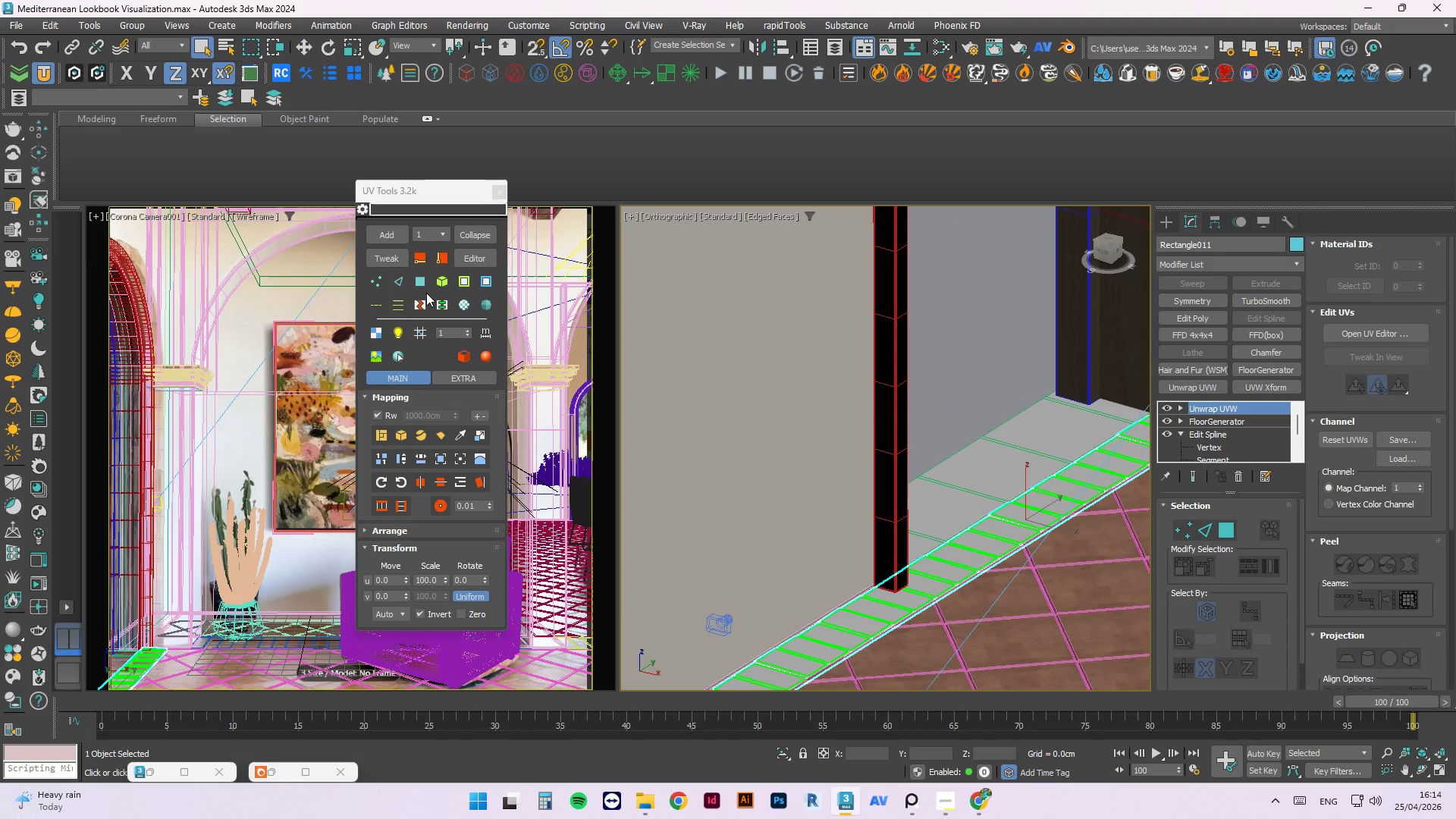 
left_click([401, 256])
 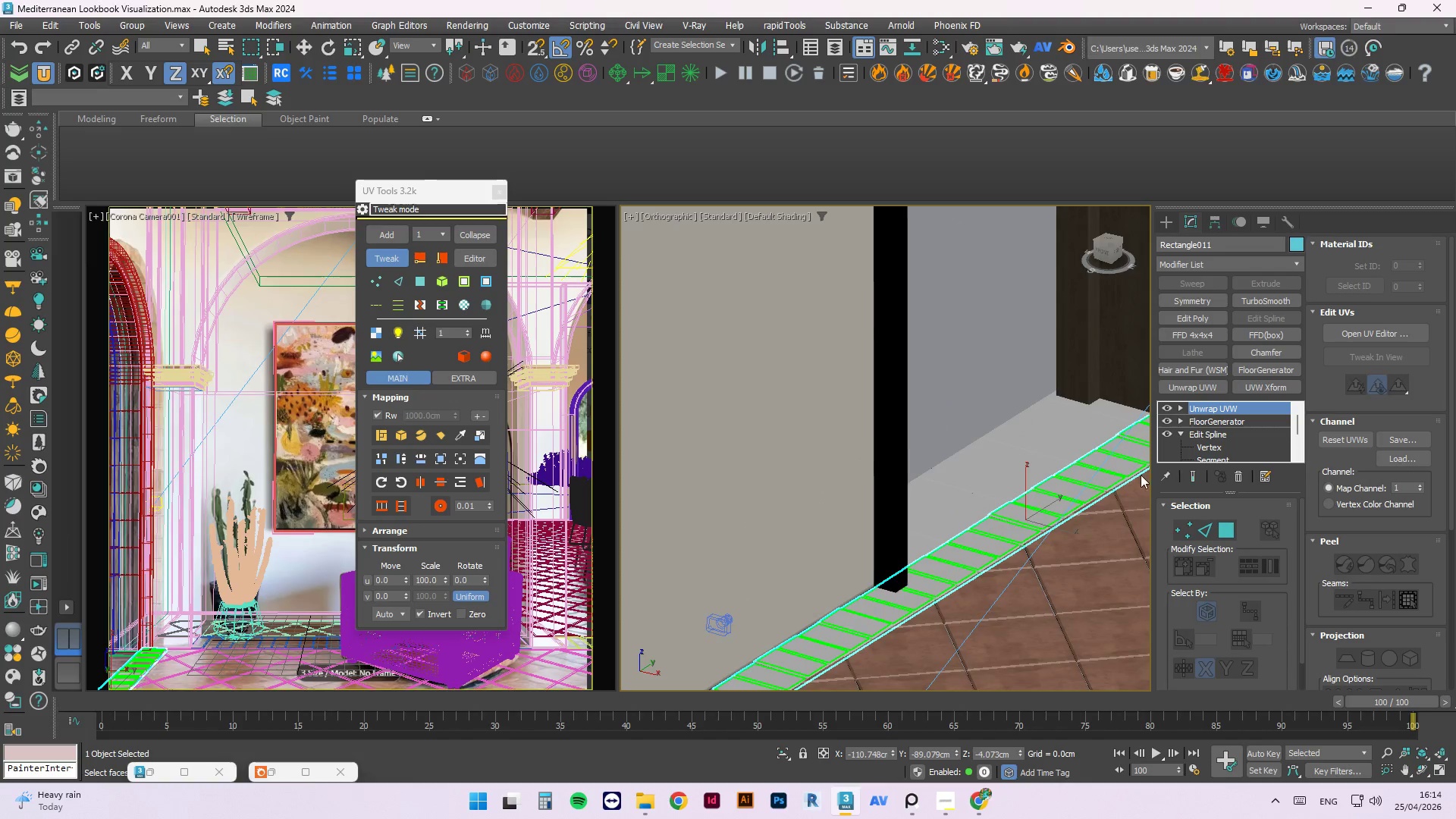 
scroll: coordinate [918, 460], scroll_direction: down, amount: 4.0
 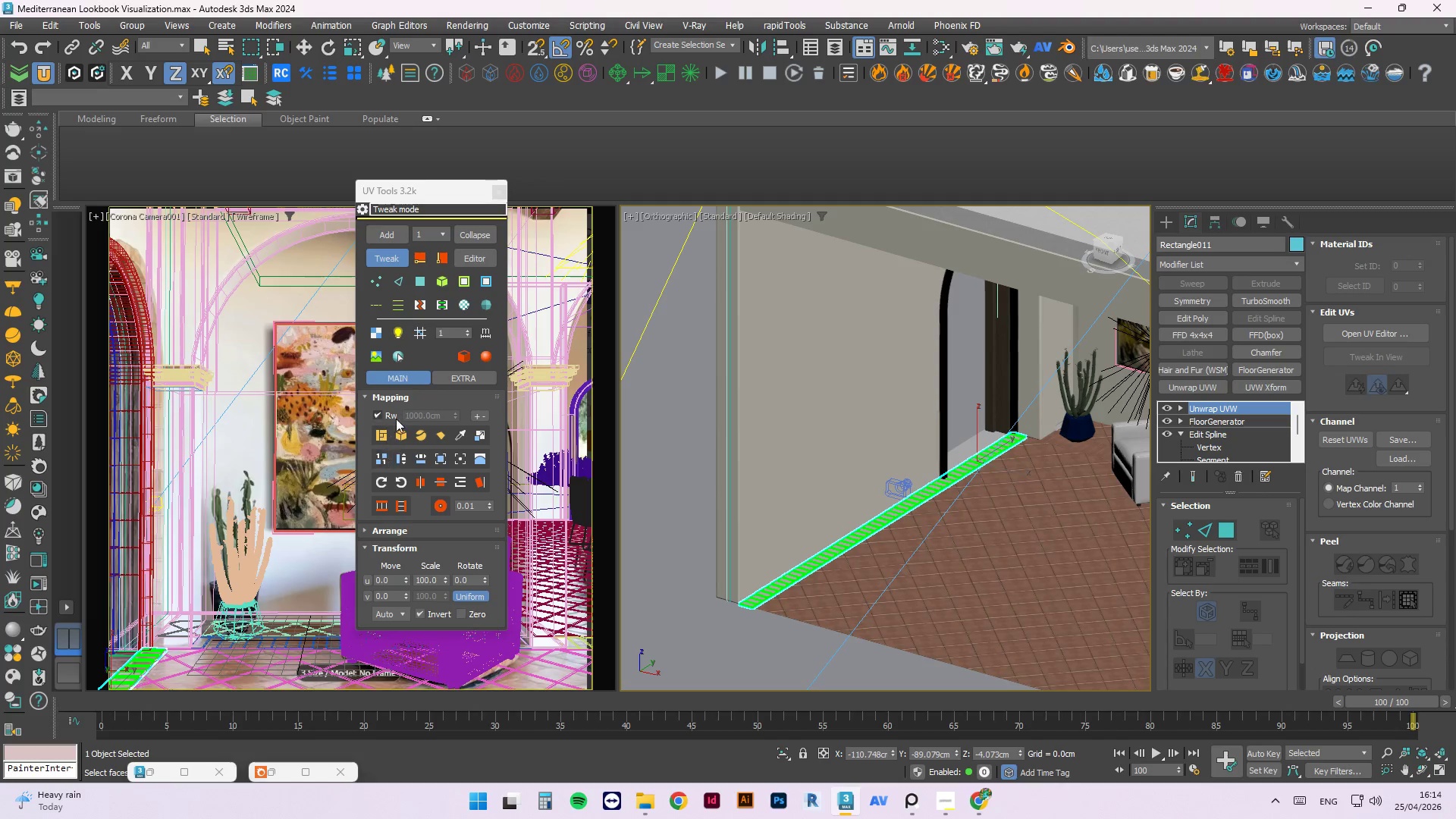 
left_click([401, 430])
 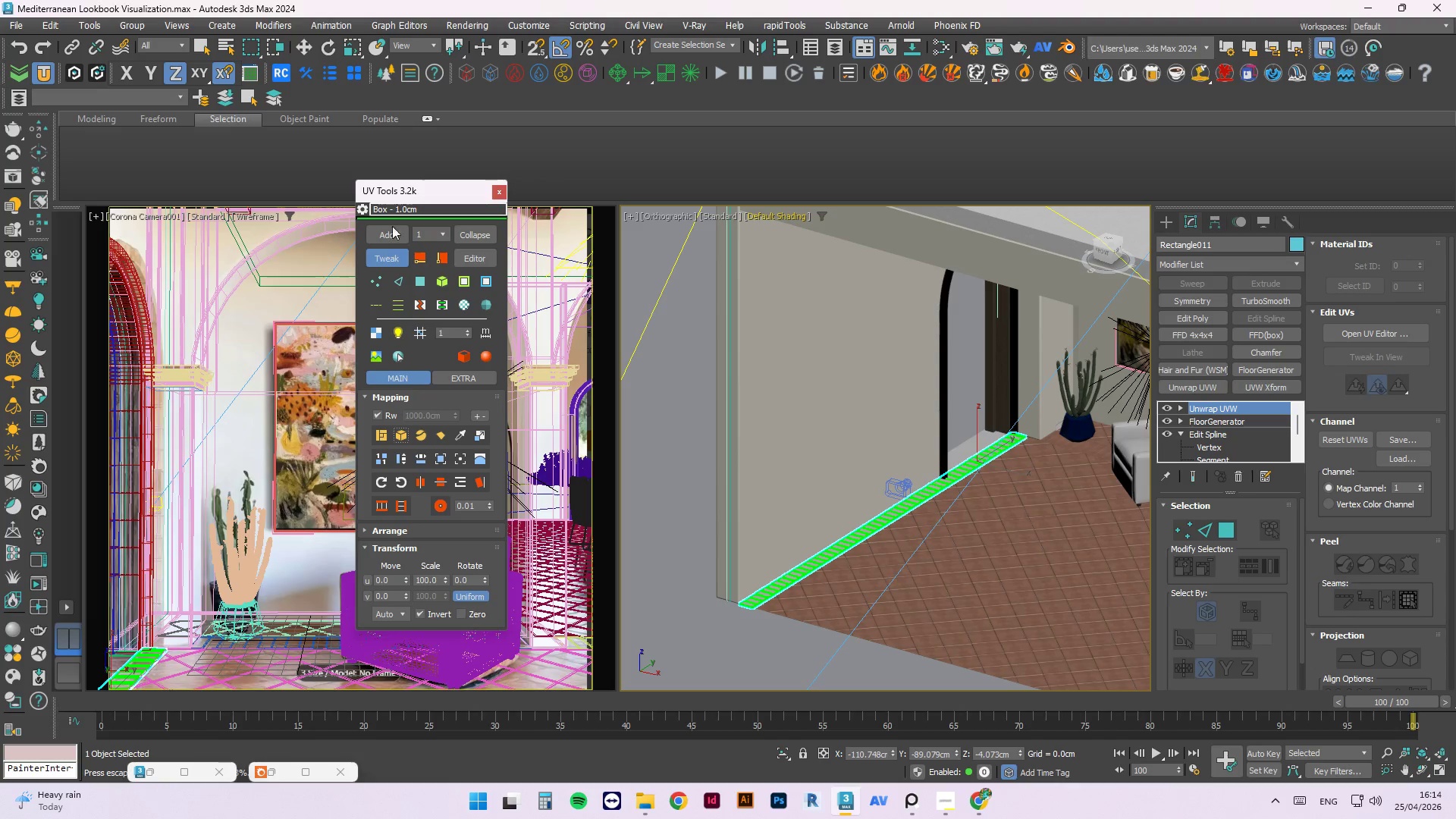 
left_click([388, 254])
 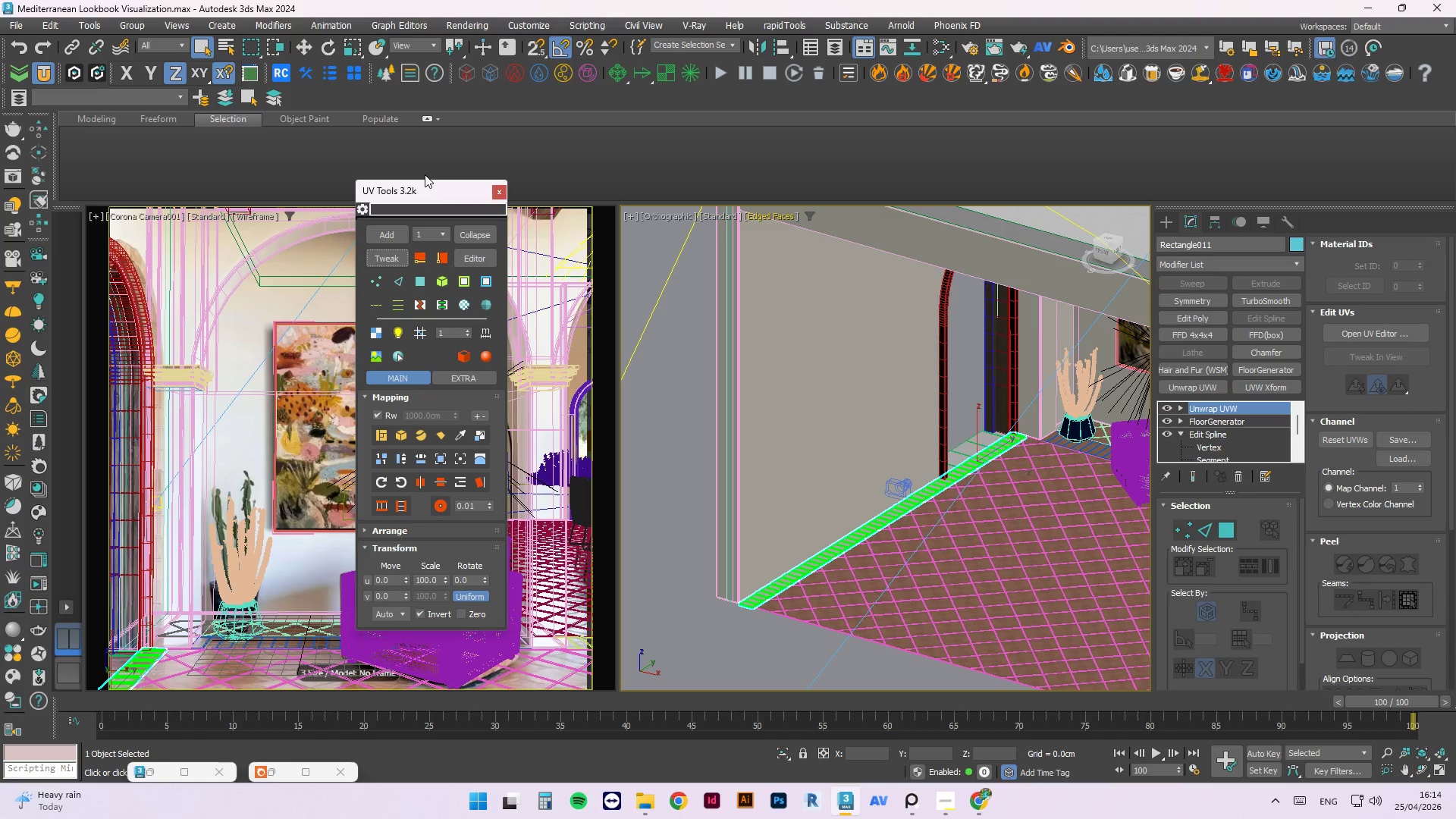 
left_click([430, 185])
 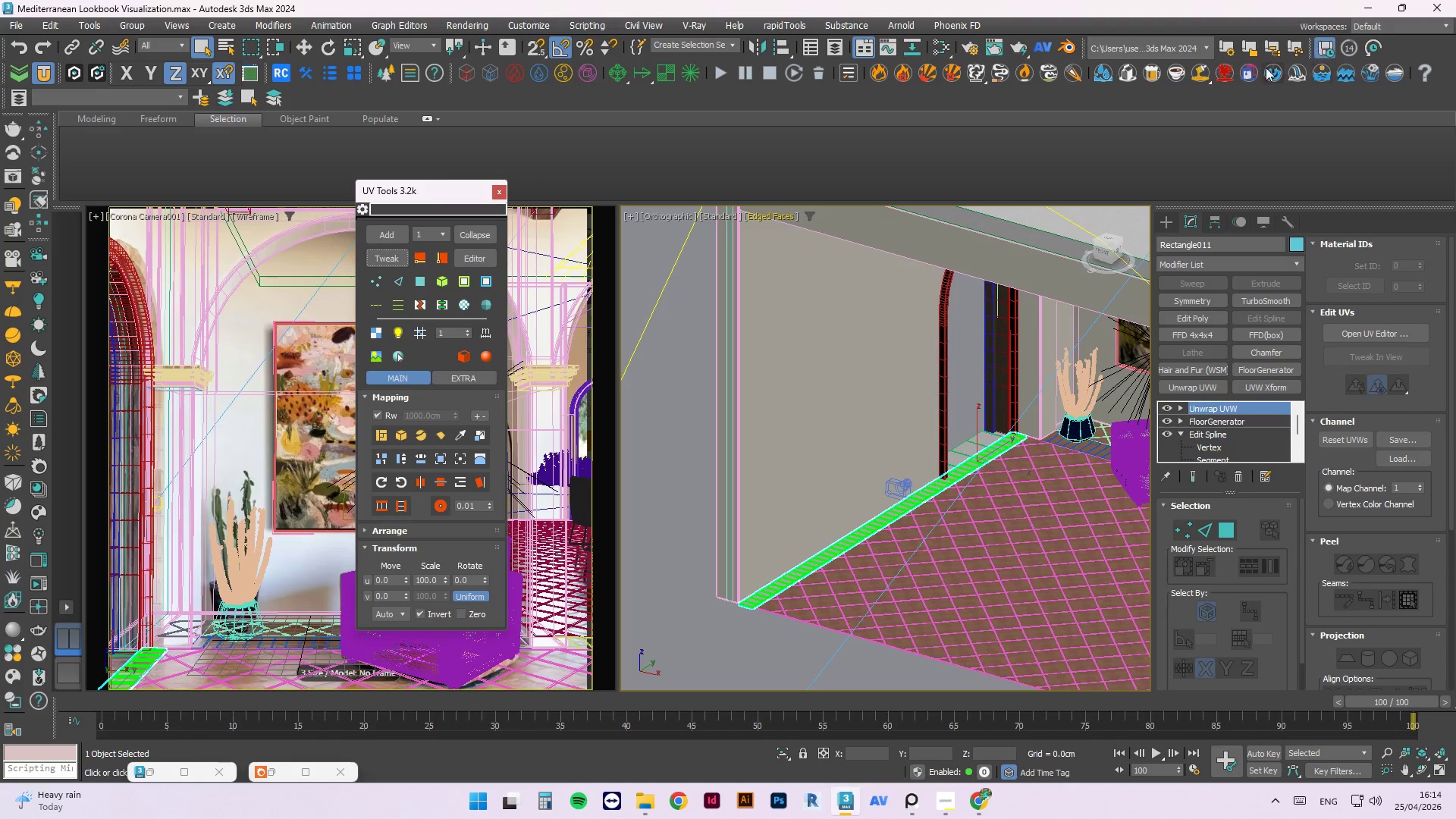 
mouse_move([1054, 52])
 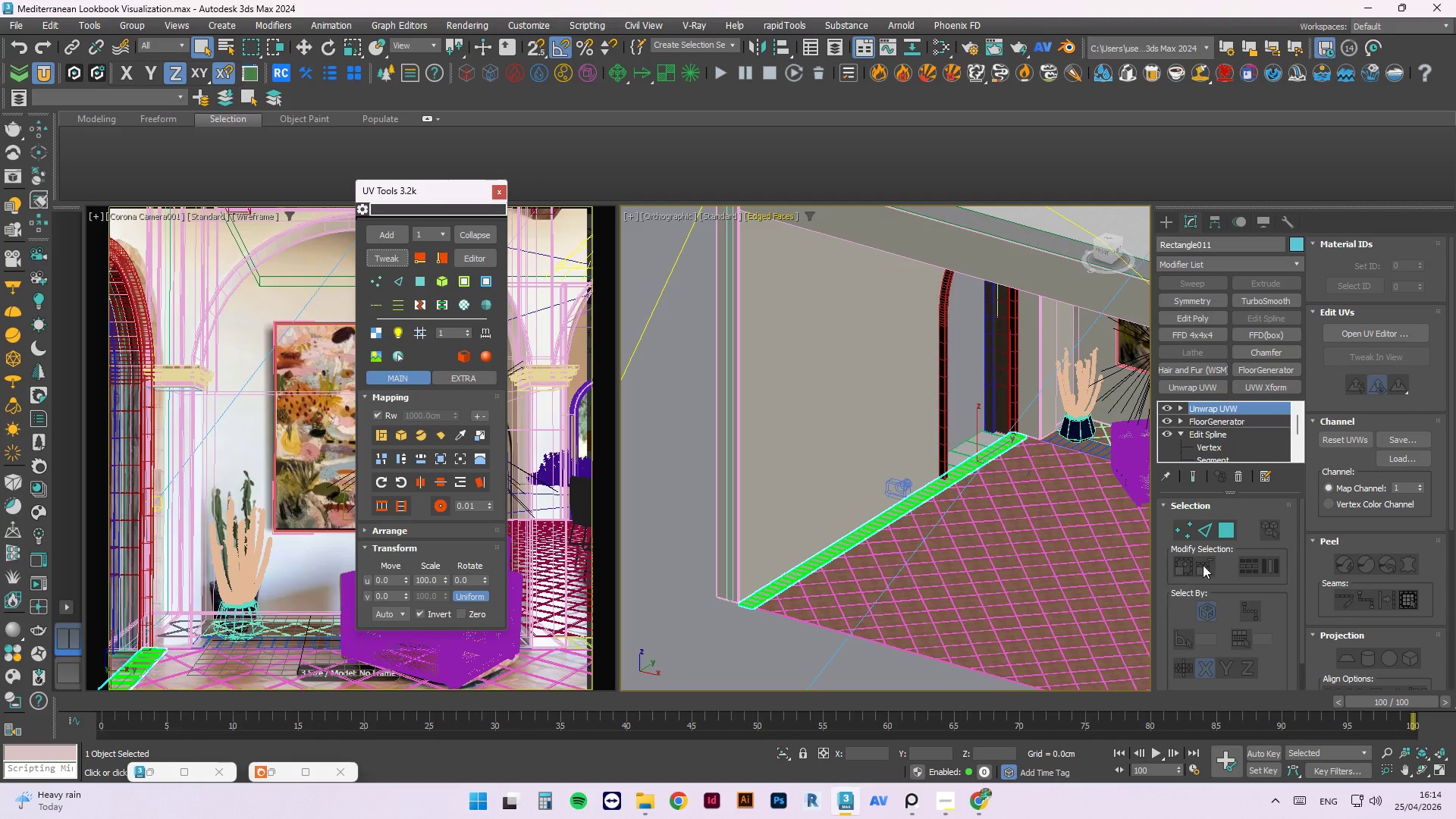 
scroll: coordinate [1276, 641], scroll_direction: down, amount: 4.0
 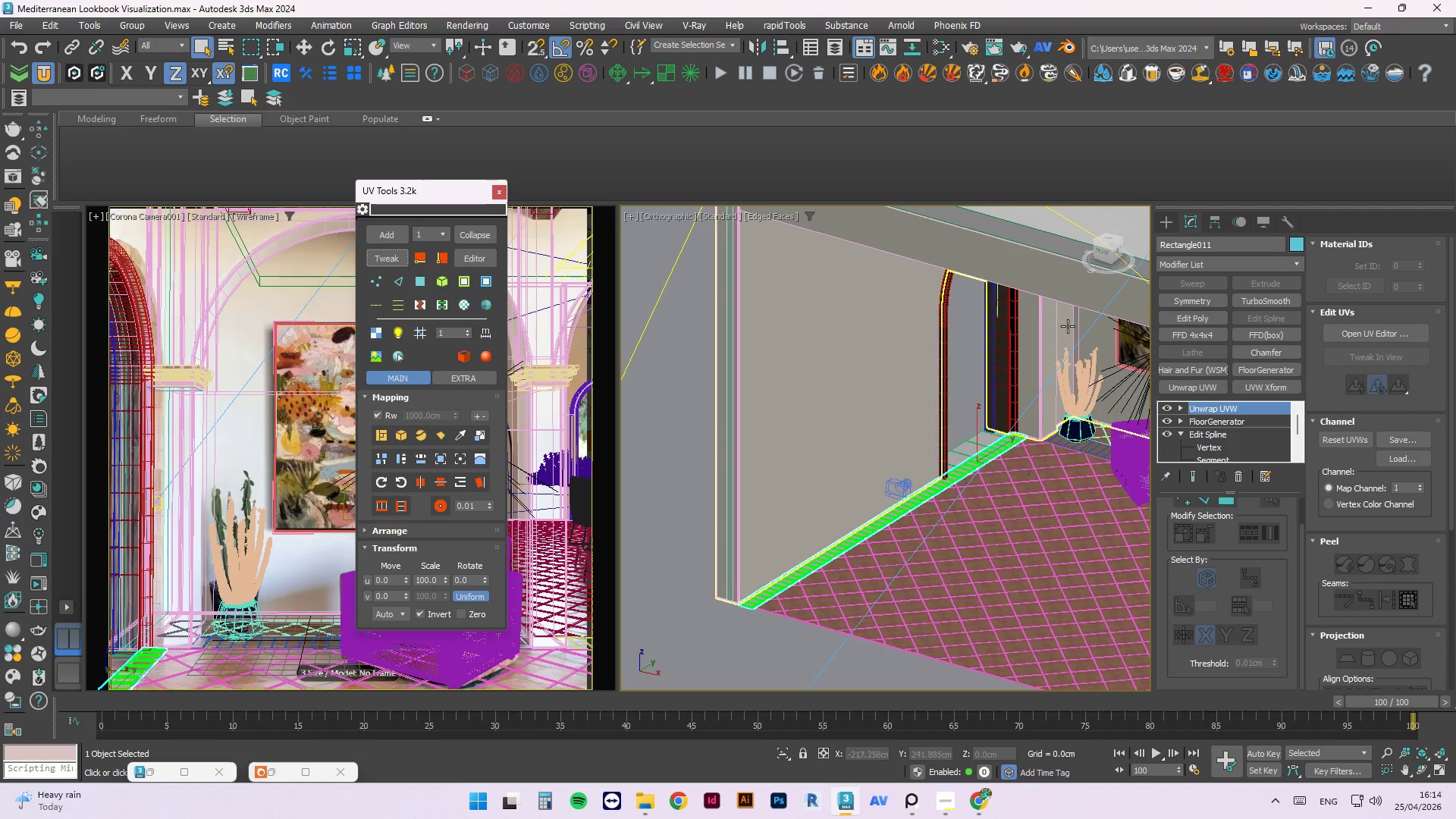 
left_click([956, 343])
 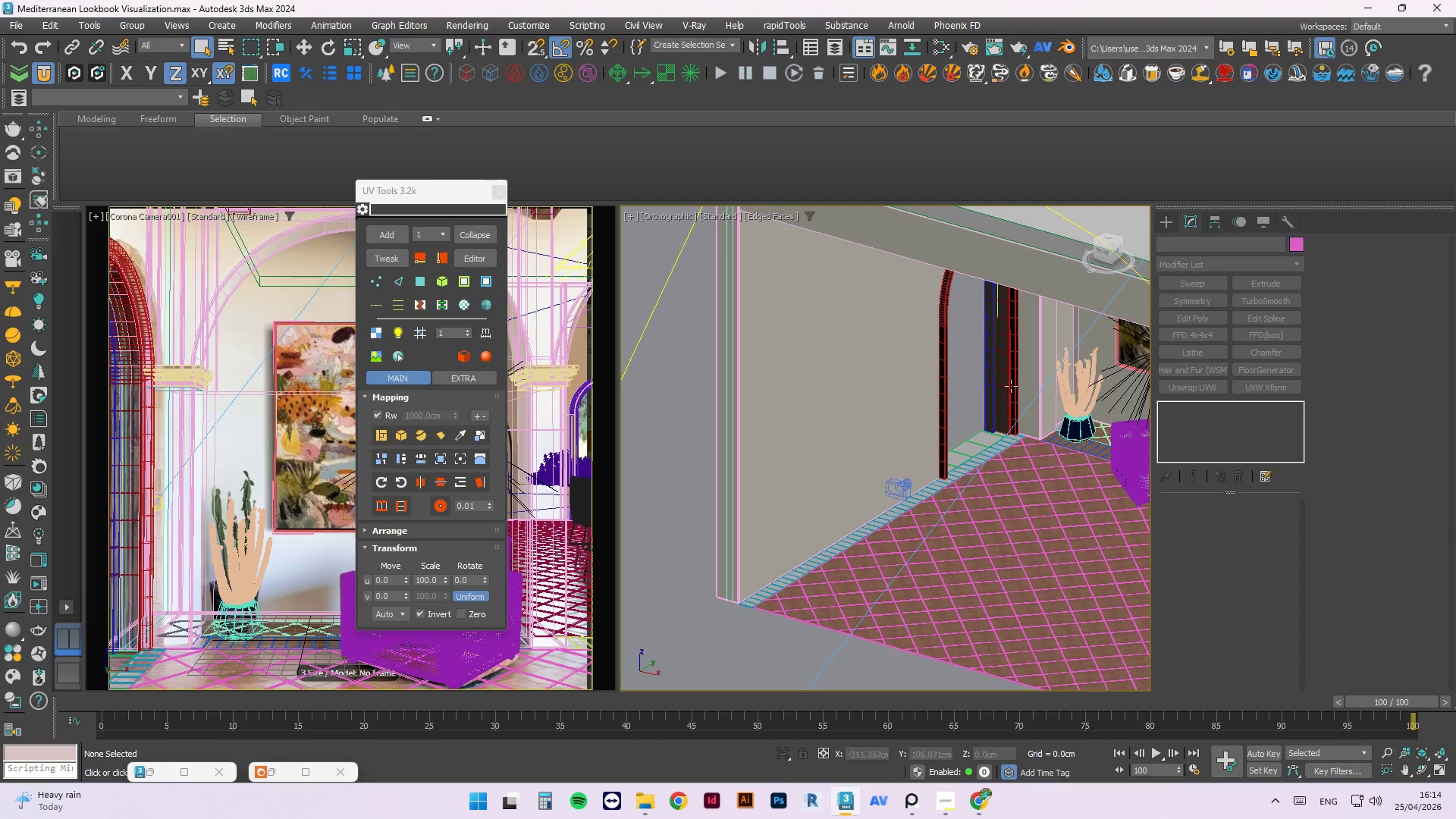 
left_click([944, 341])
 